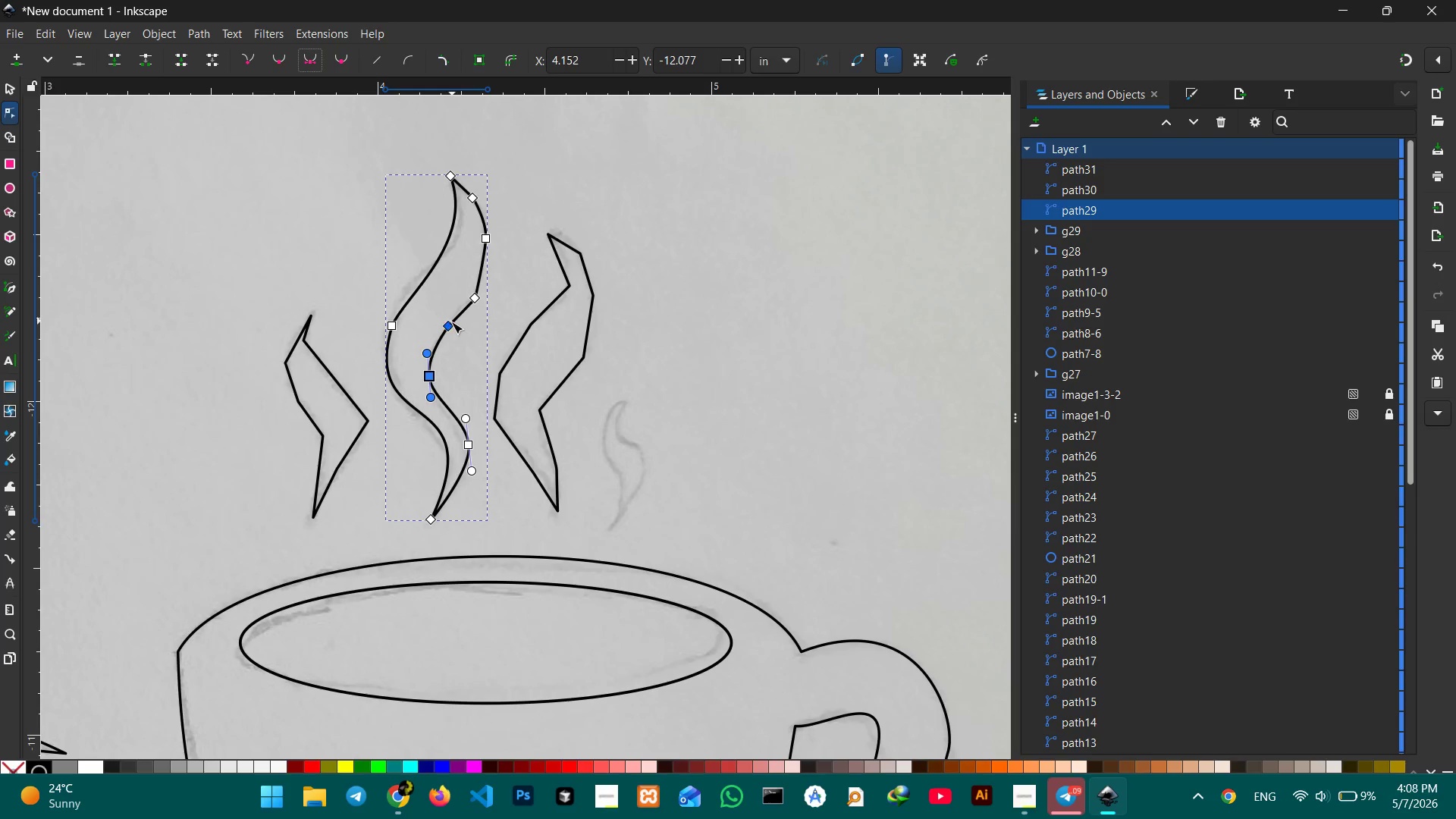 
left_click([449, 324])
 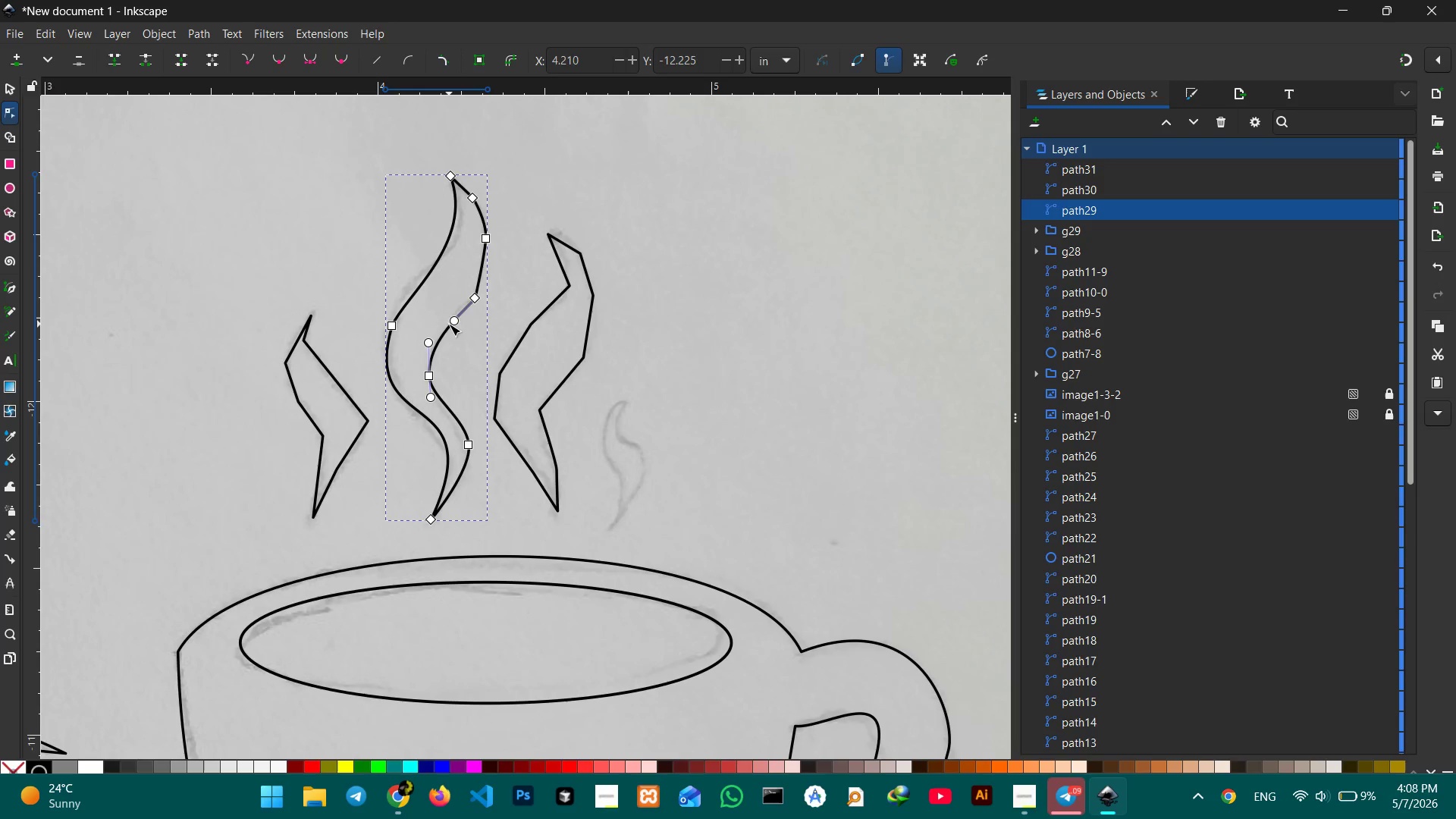 
key(Backspace)
 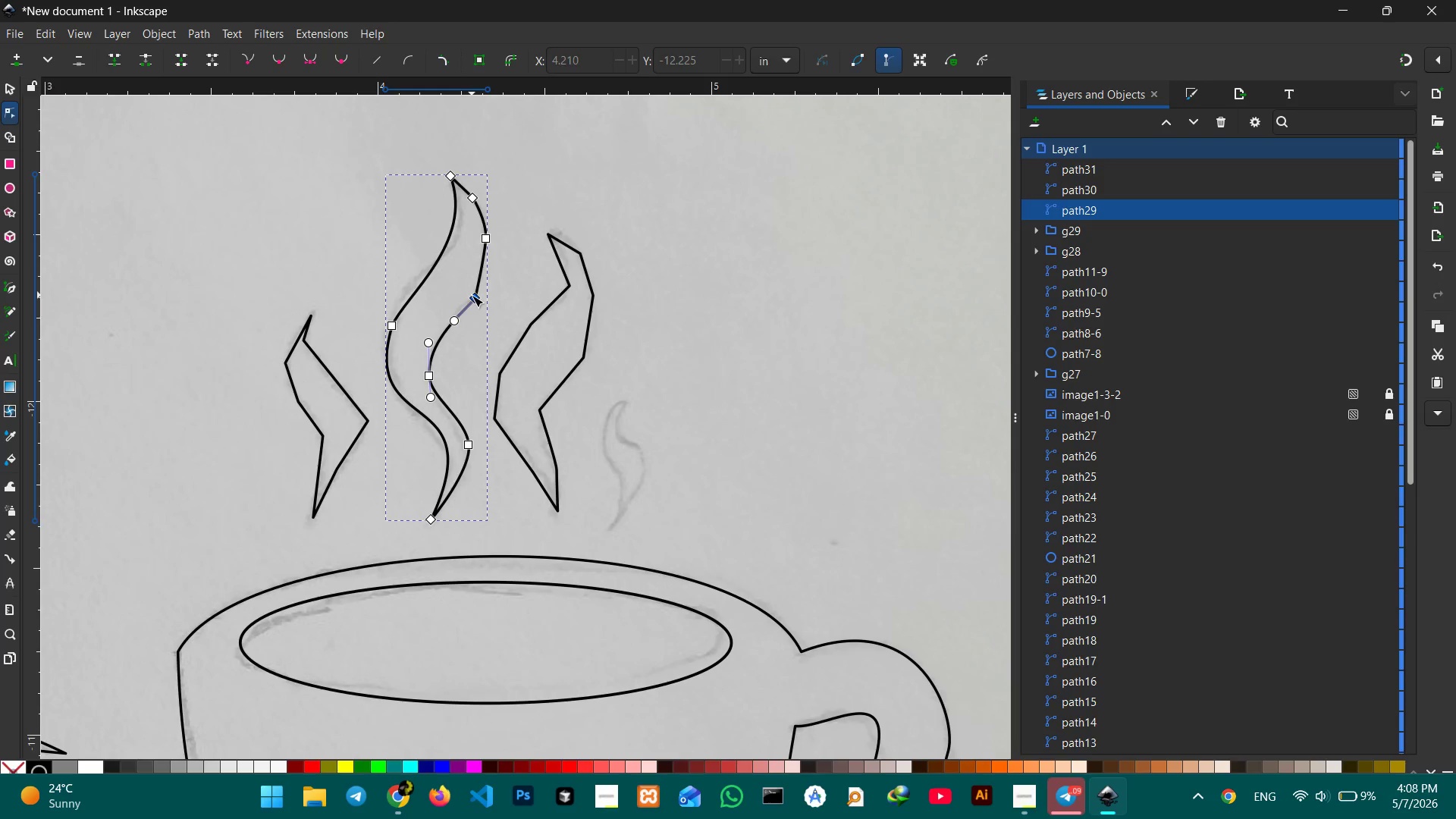 
left_click([472, 295])
 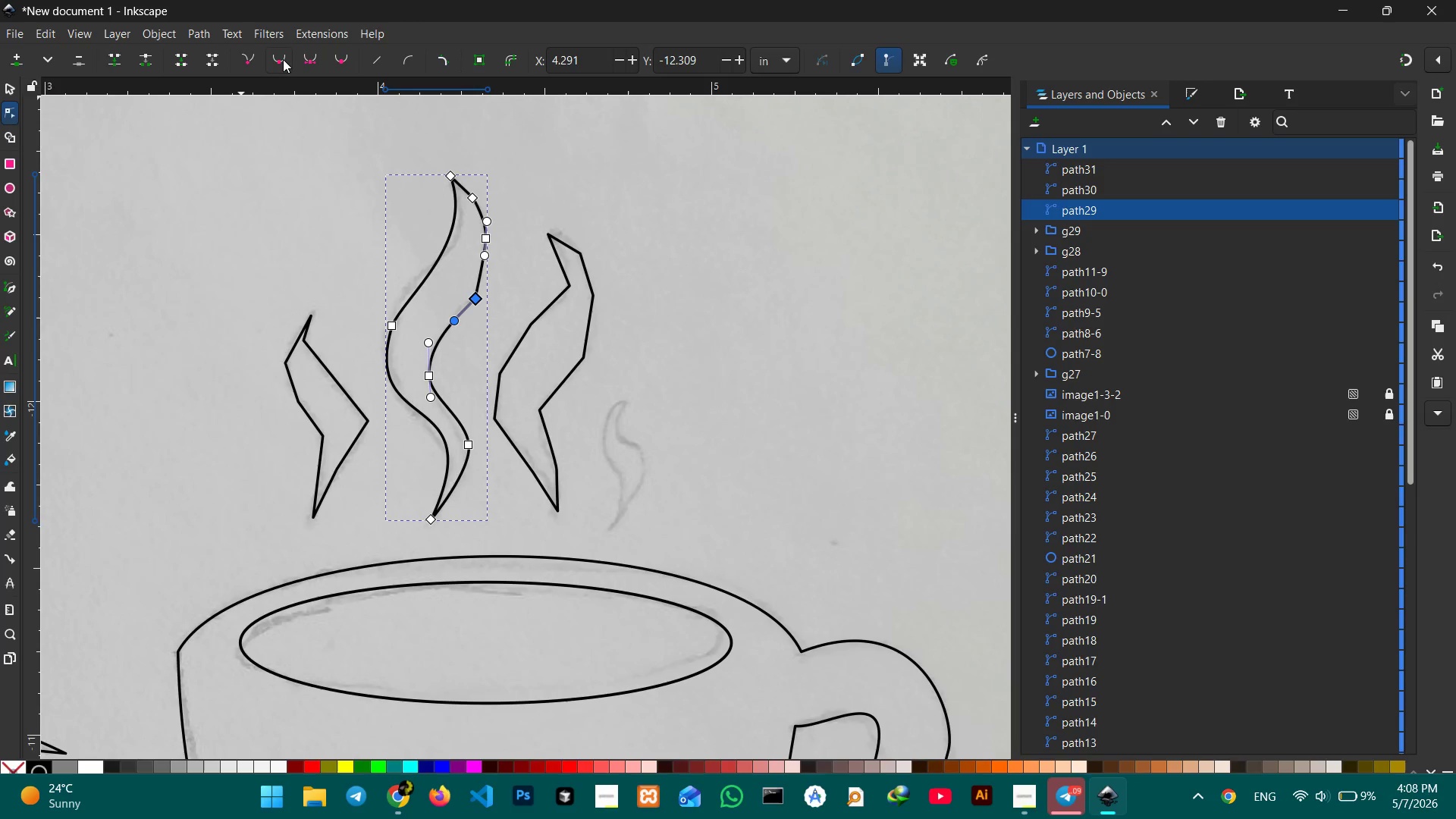 
left_click([298, 55])
 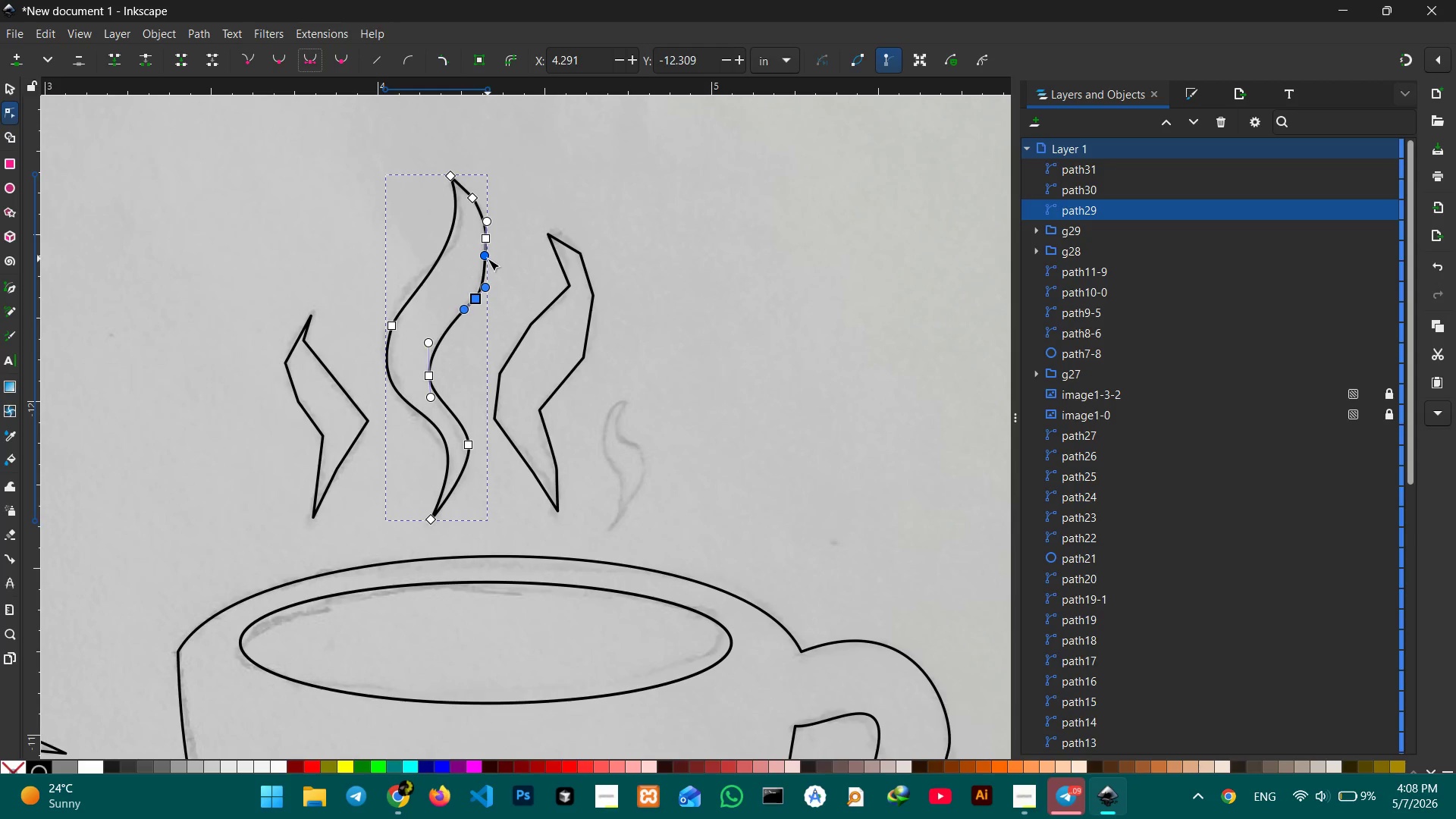 
left_click([488, 237])
 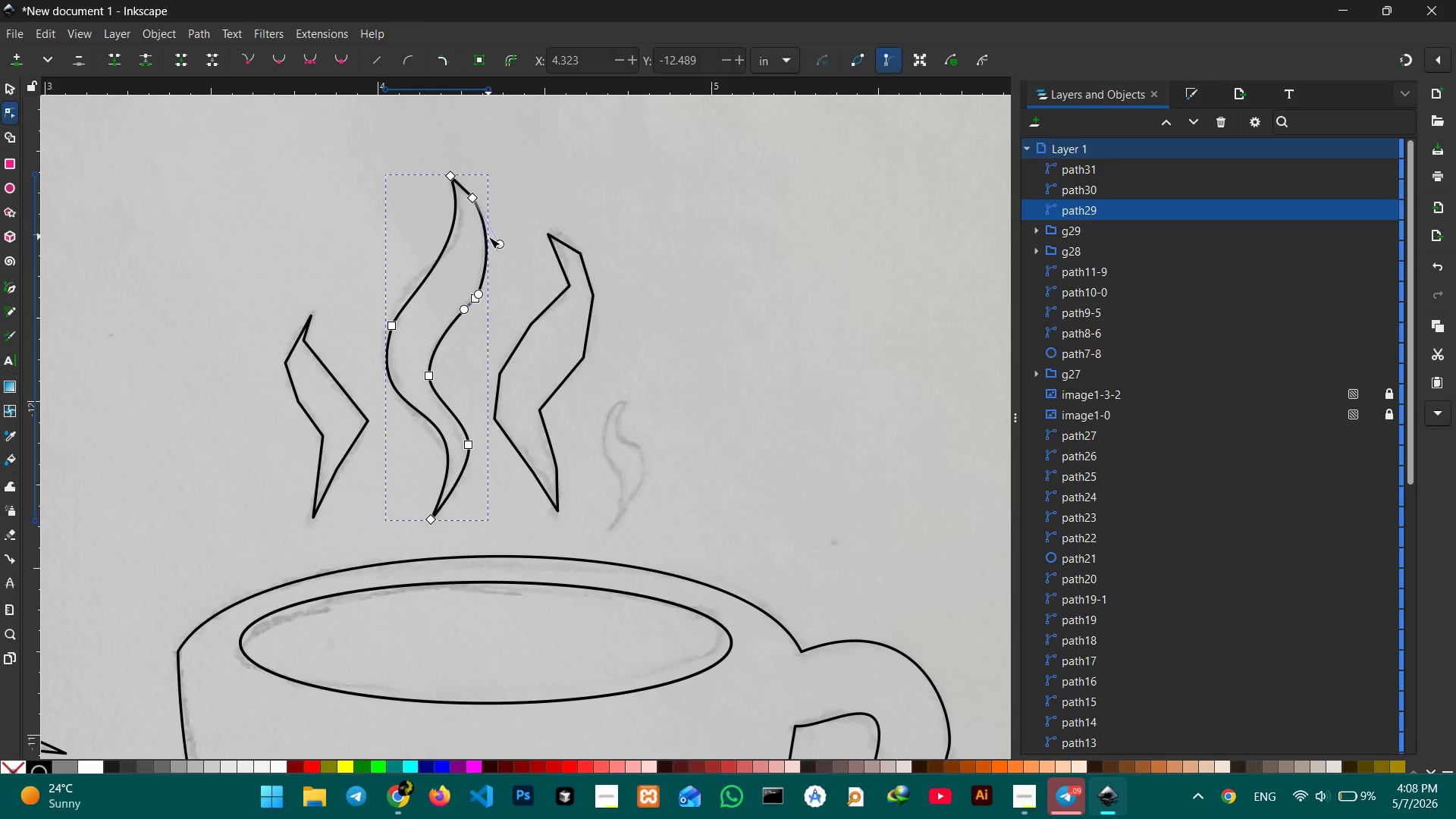 
key(Backspace)
 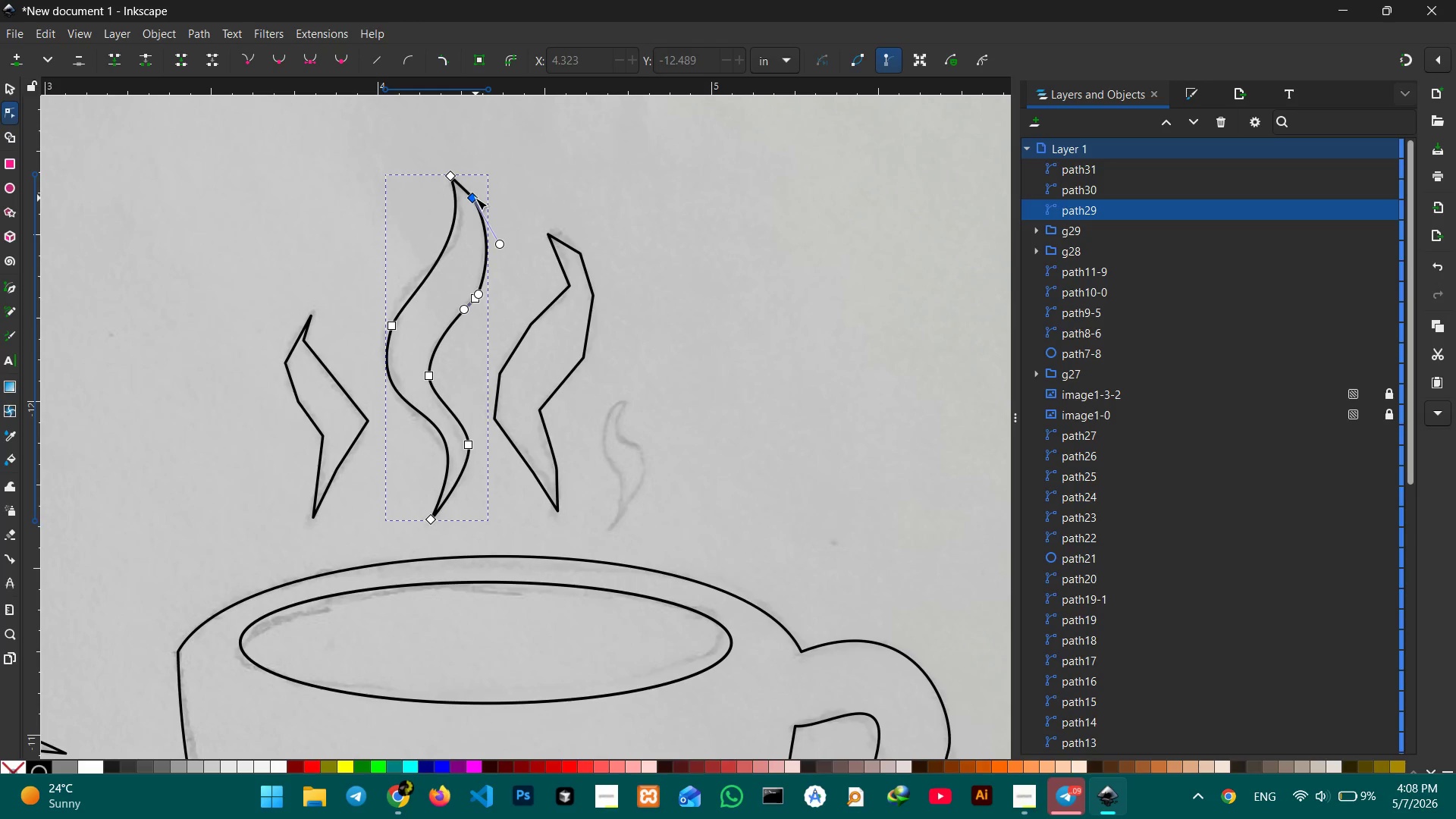 
left_click([475, 198])
 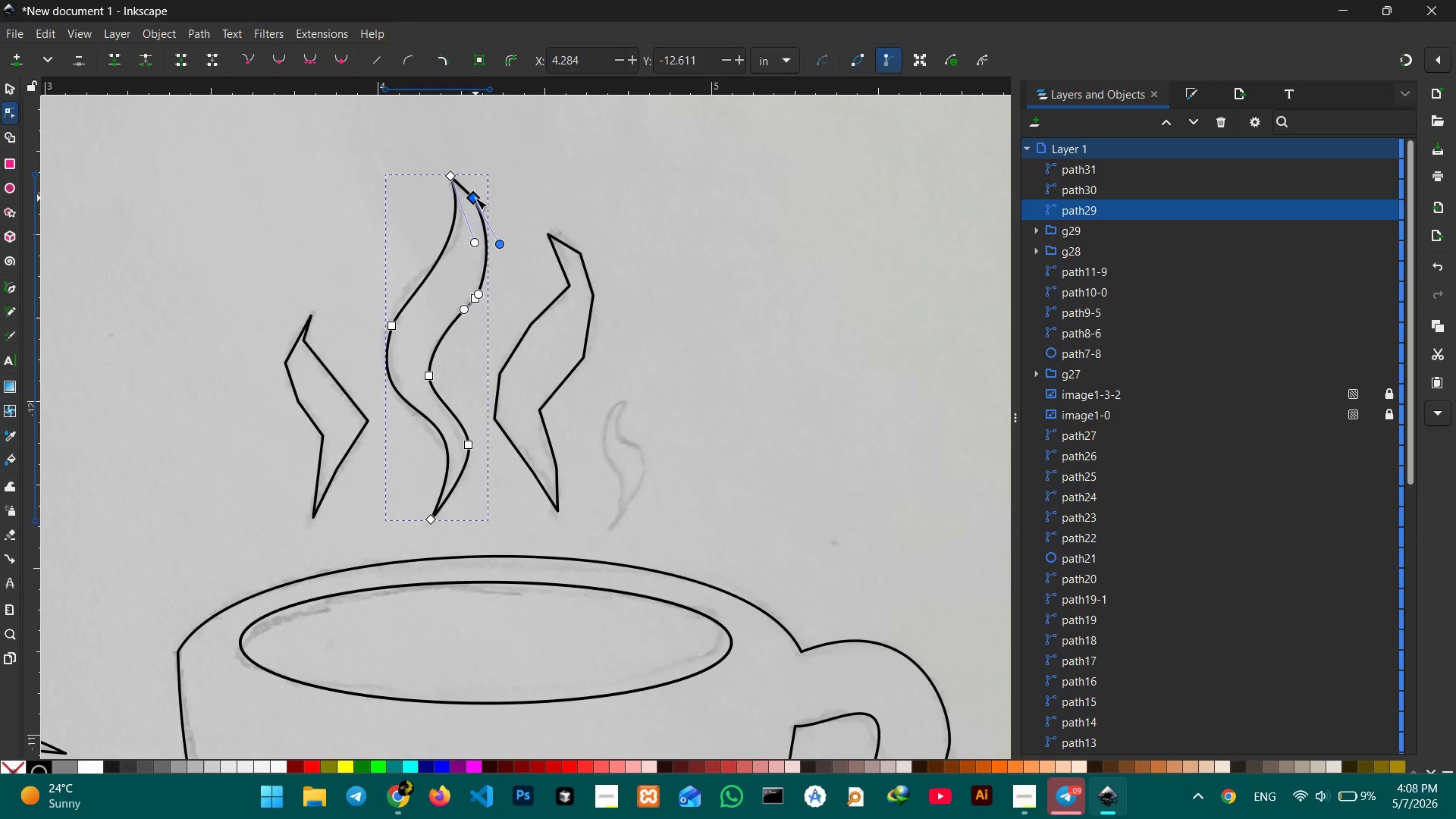 
key(Backspace)
 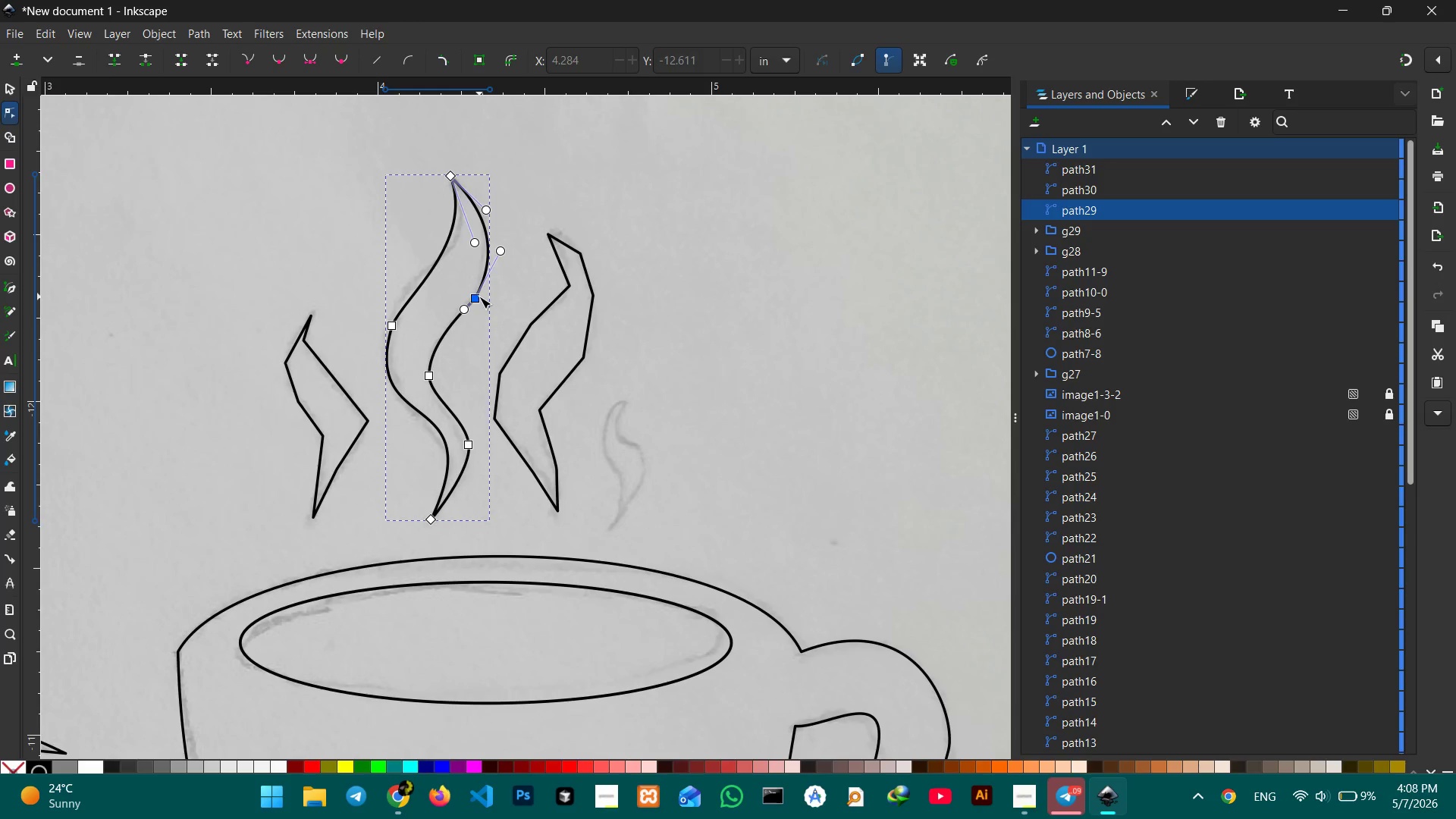 
left_click_drag(start_coordinate=[479, 297], to_coordinate=[473, 293])
 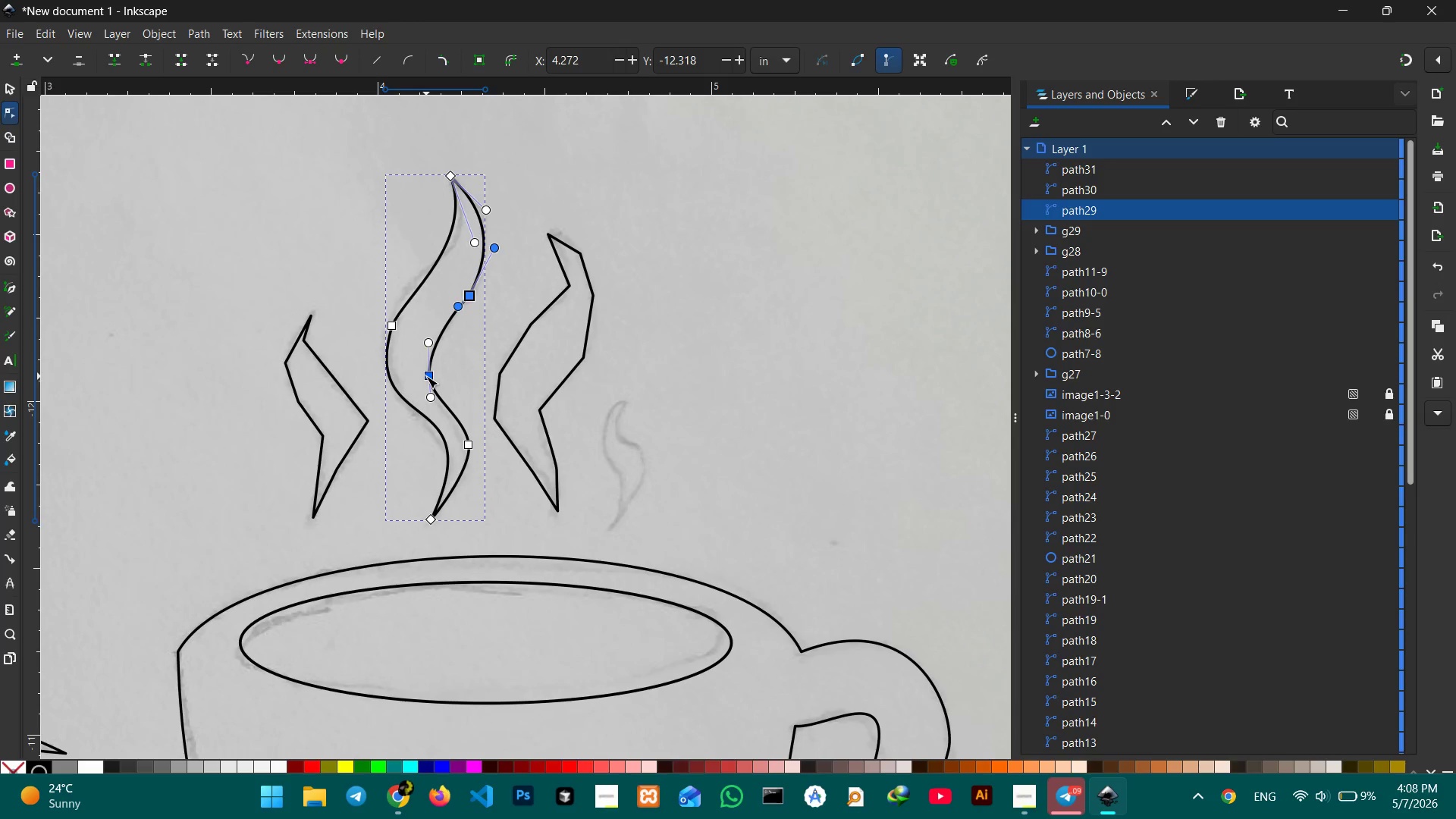 
left_click_drag(start_coordinate=[426, 376], to_coordinate=[427, 363])
 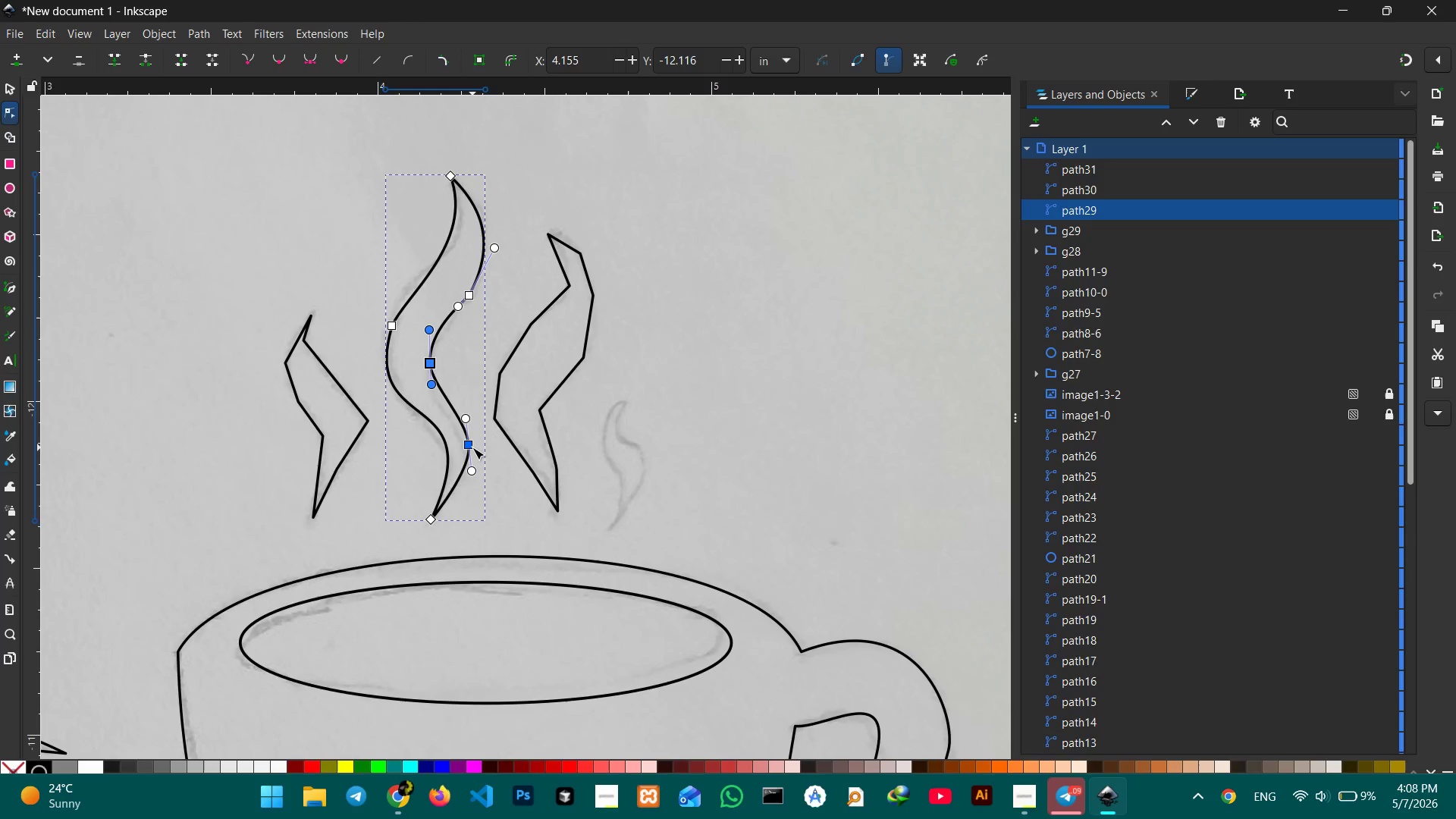 
left_click_drag(start_coordinate=[472, 447], to_coordinate=[476, 444])
 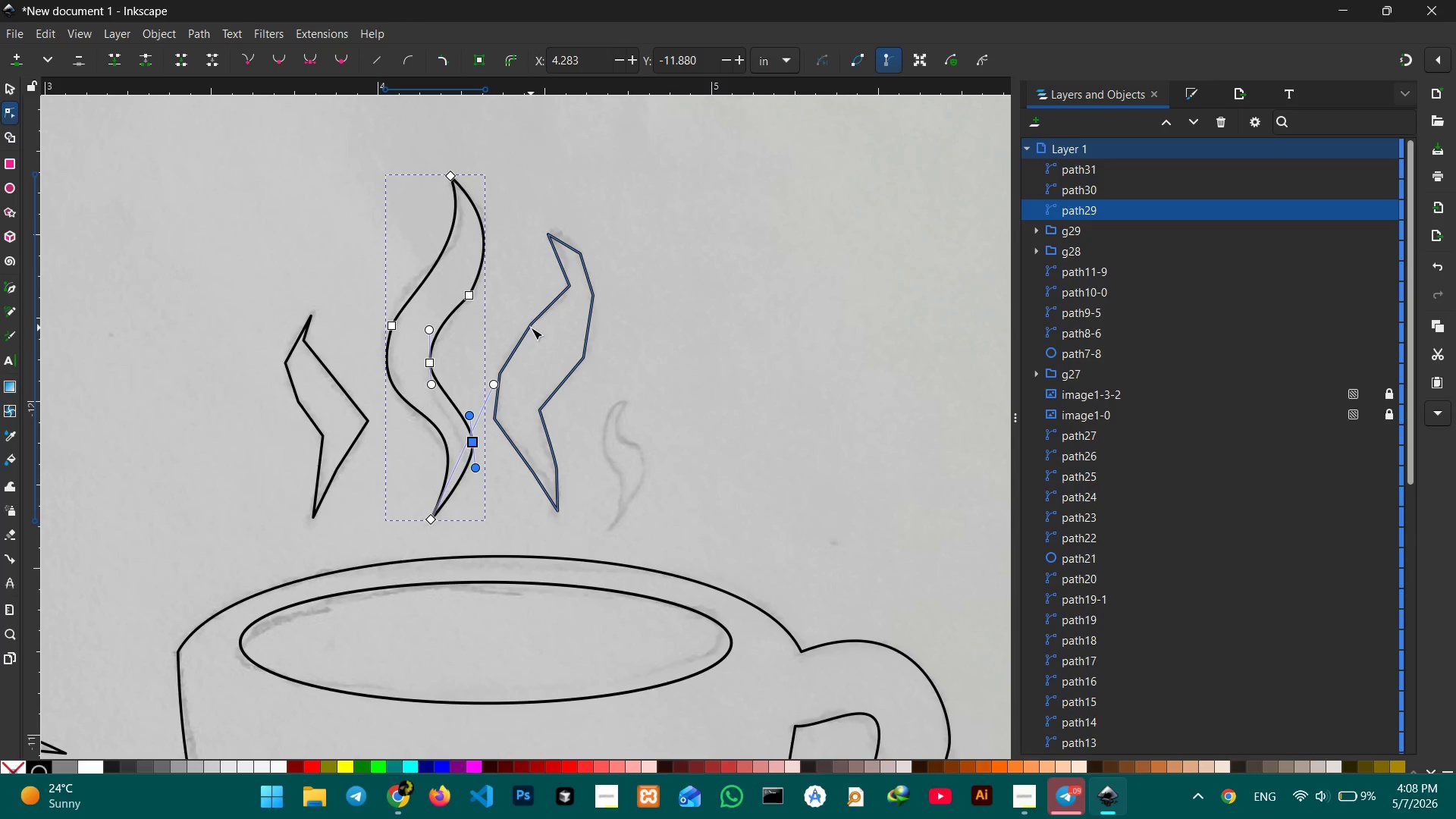 
left_click([531, 328])
 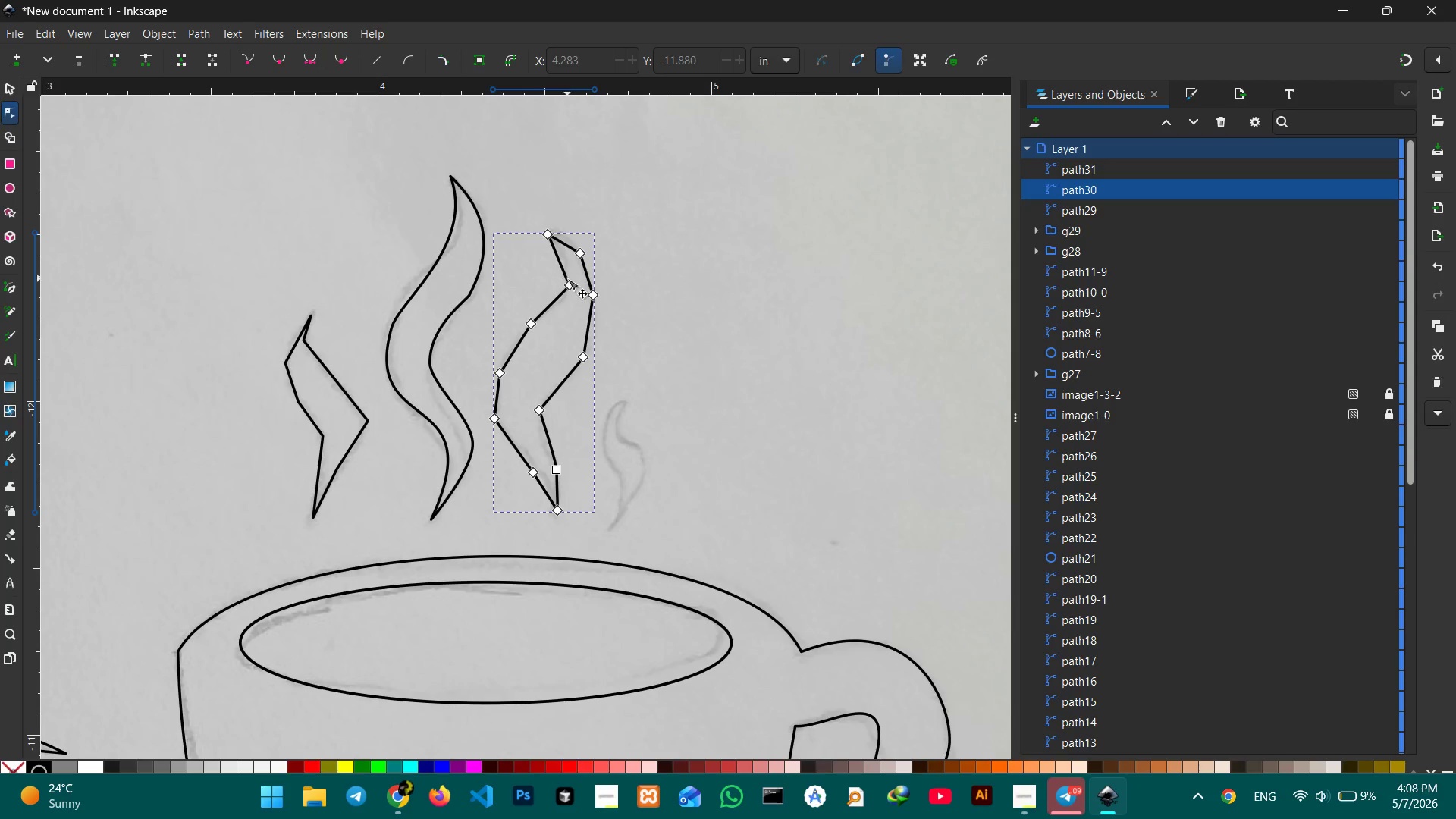 
left_click([568, 278])
 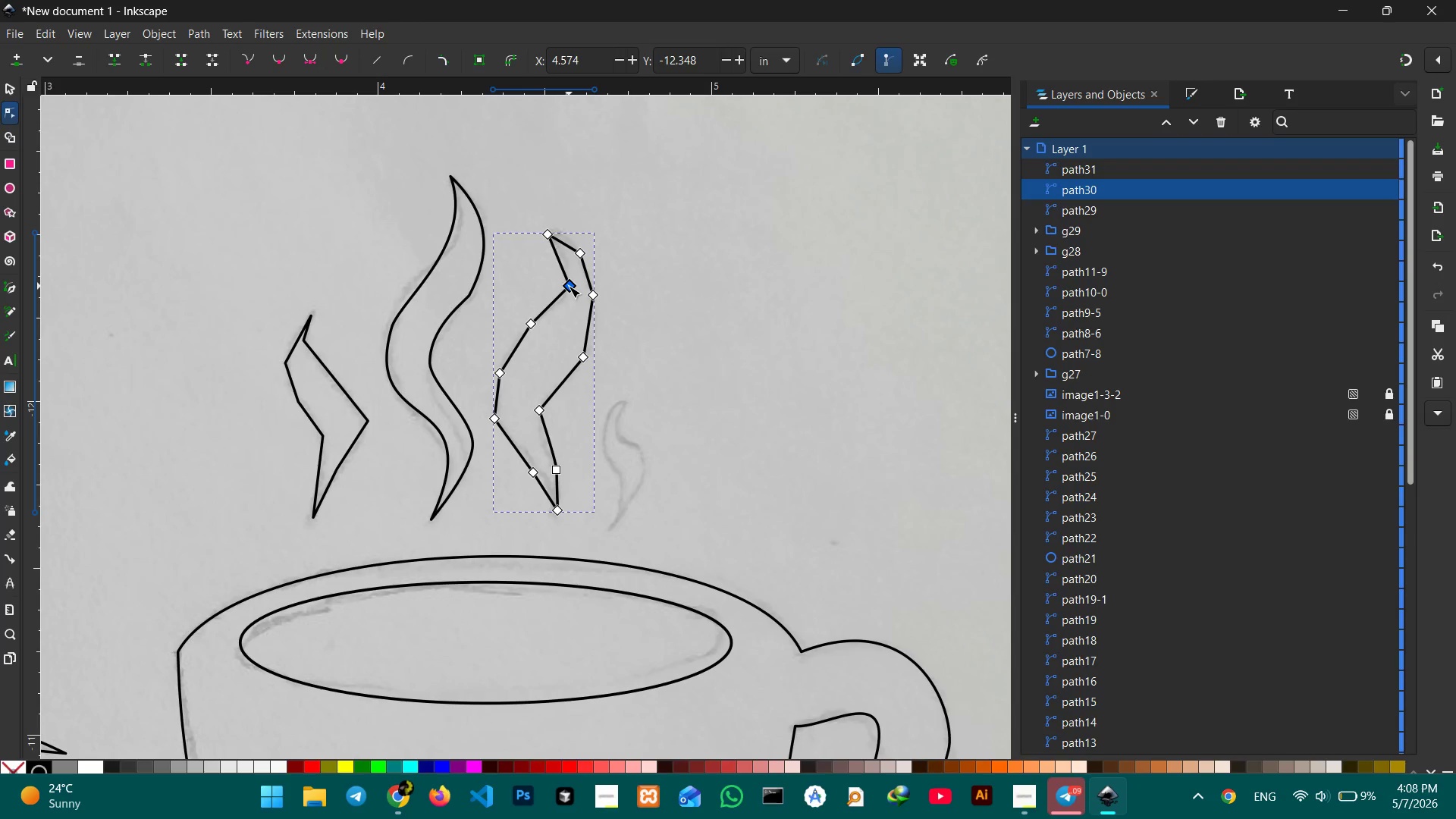 
key(Backspace)
 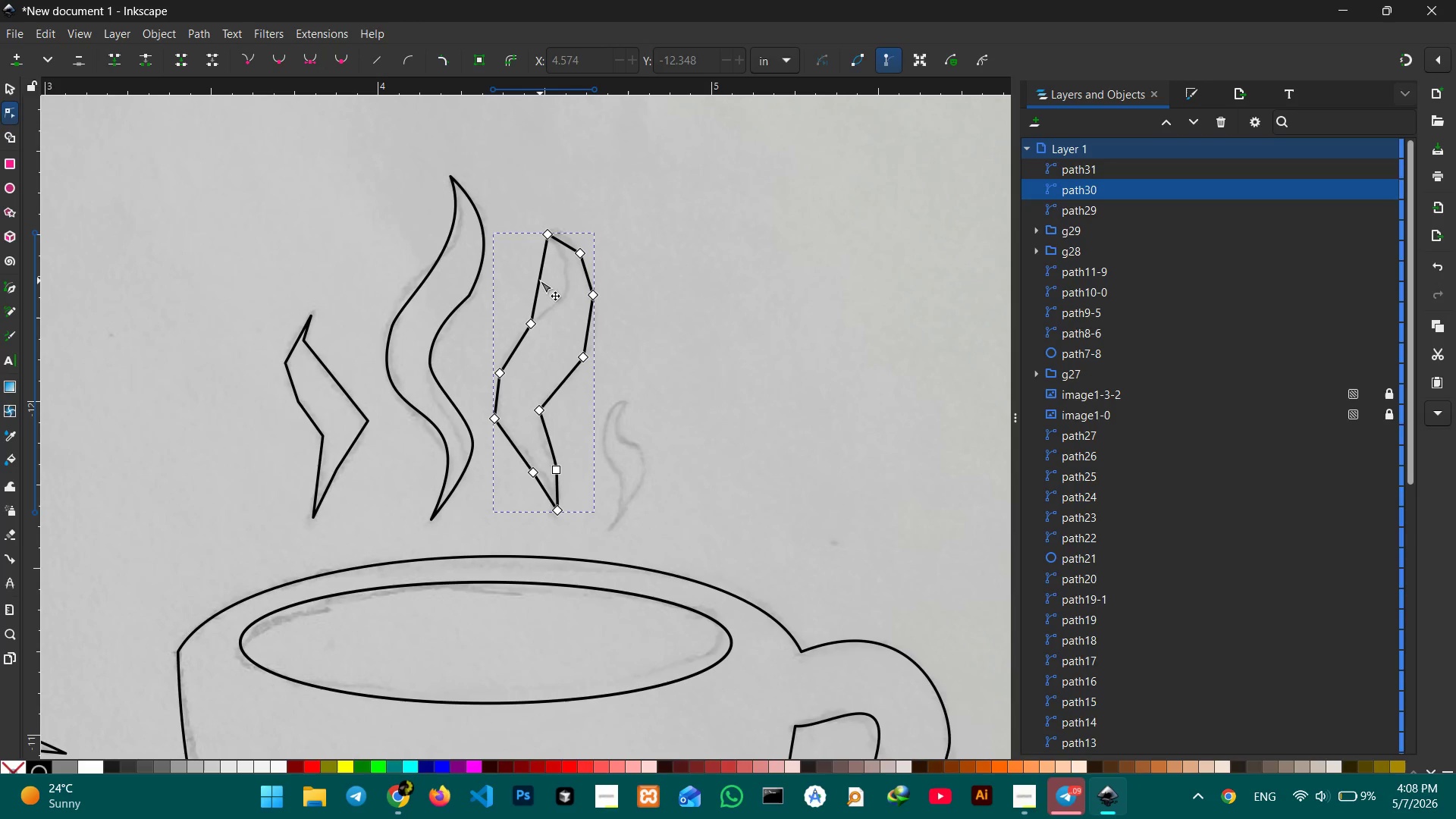 
left_click_drag(start_coordinate=[540, 281], to_coordinate=[564, 287])
 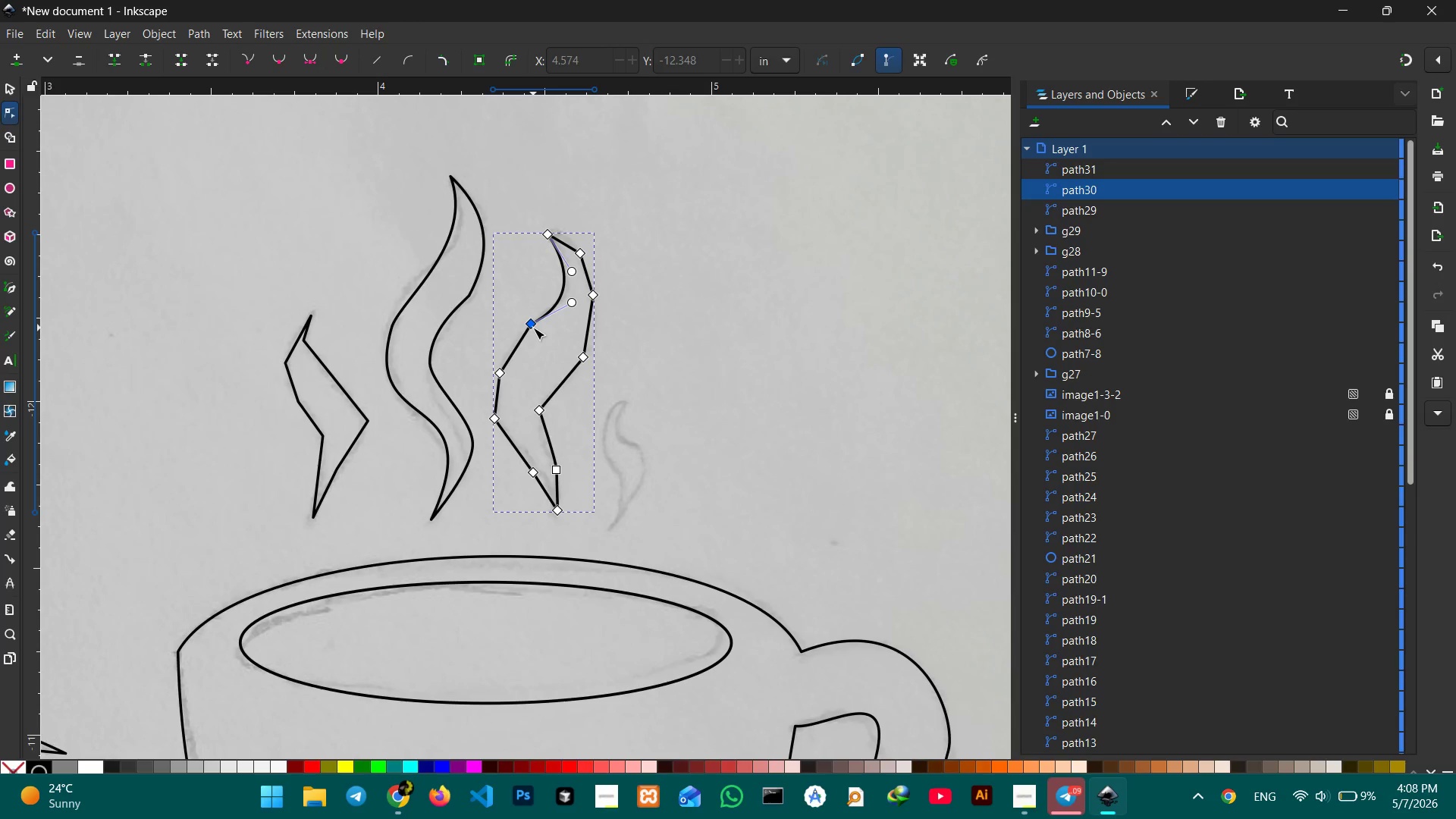 
left_click([533, 328])
 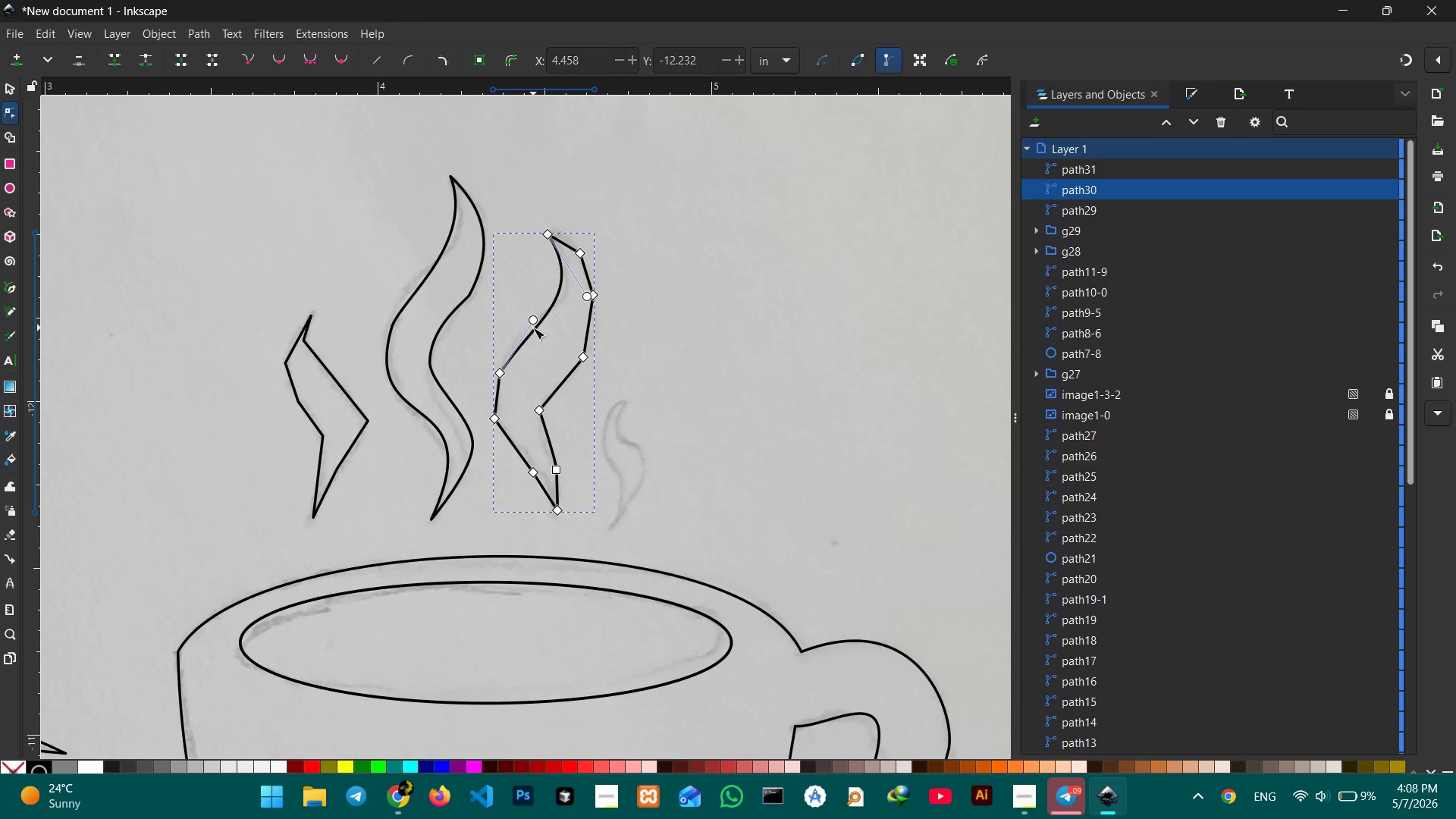 
key(Backspace)
 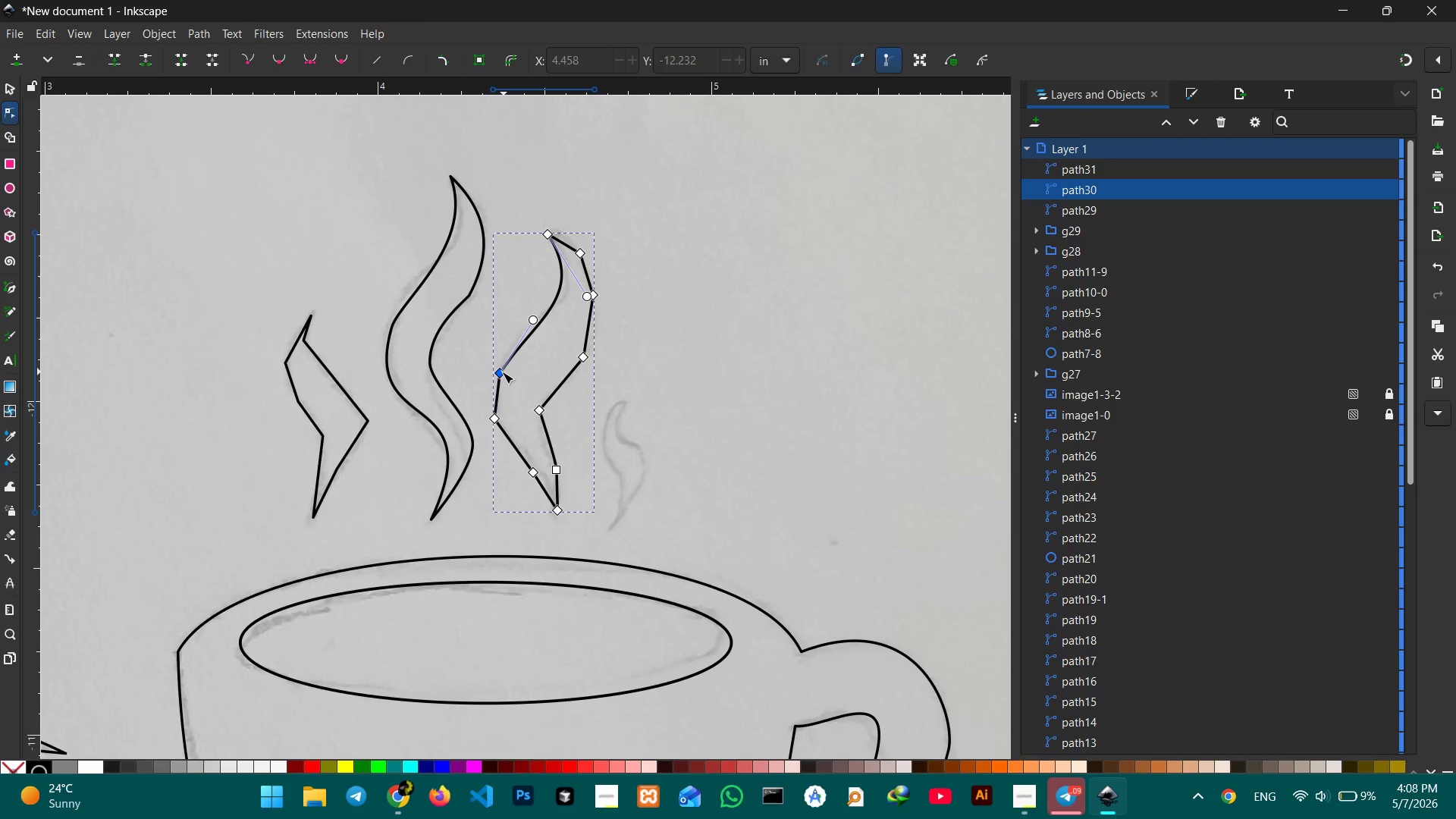 
left_click([502, 372])
 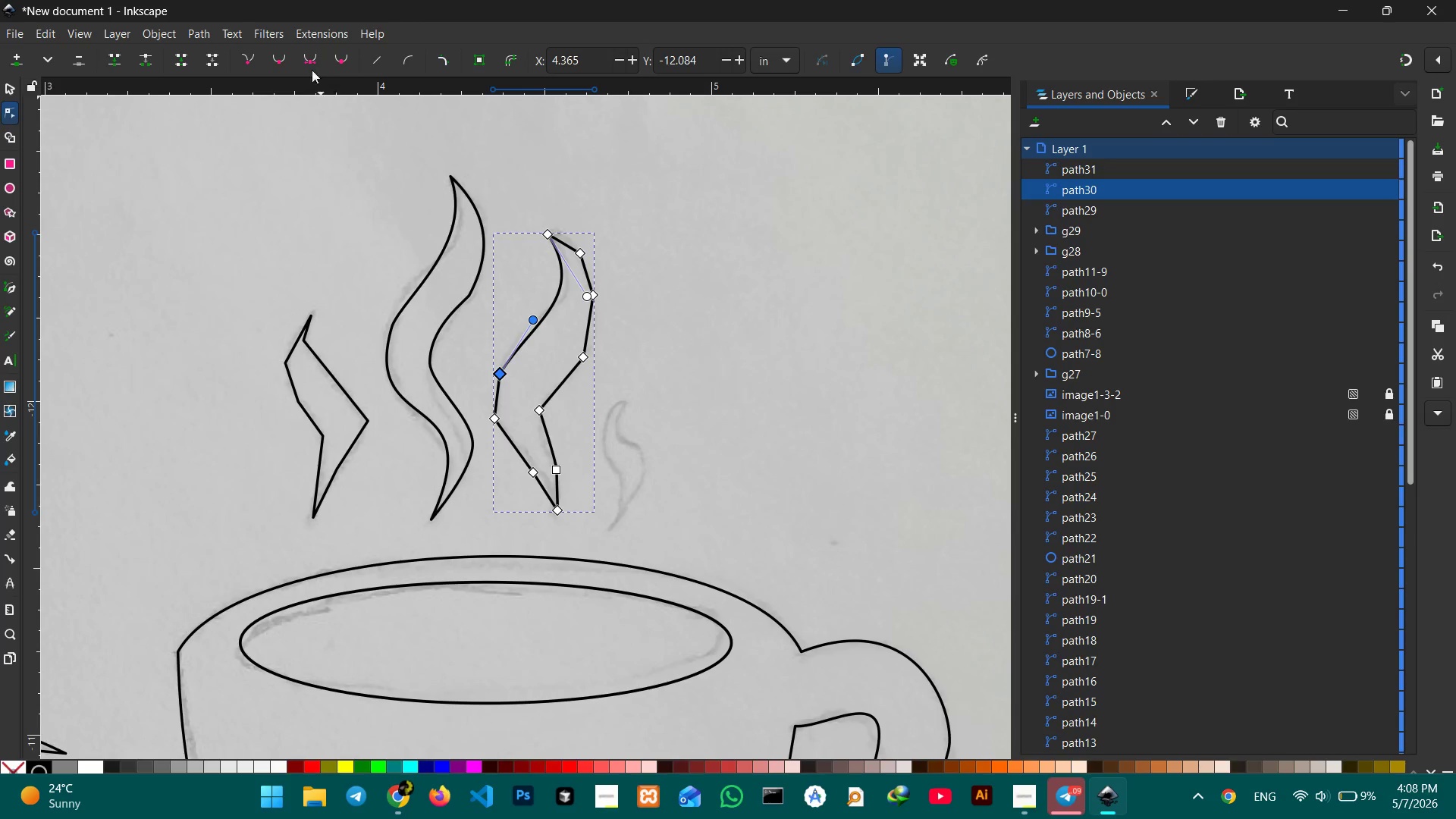 
left_click([311, 58])
 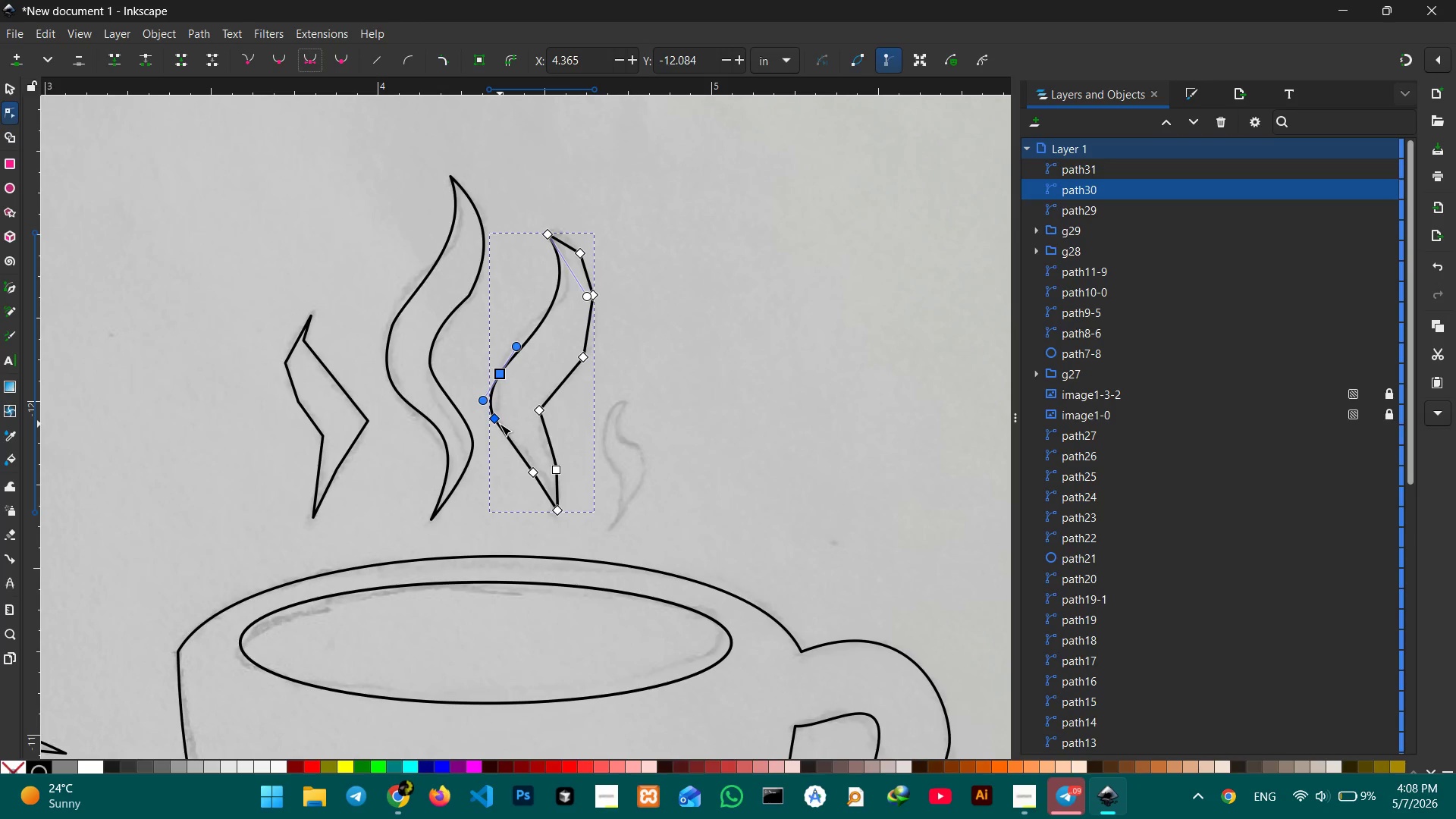 
left_click([497, 423])
 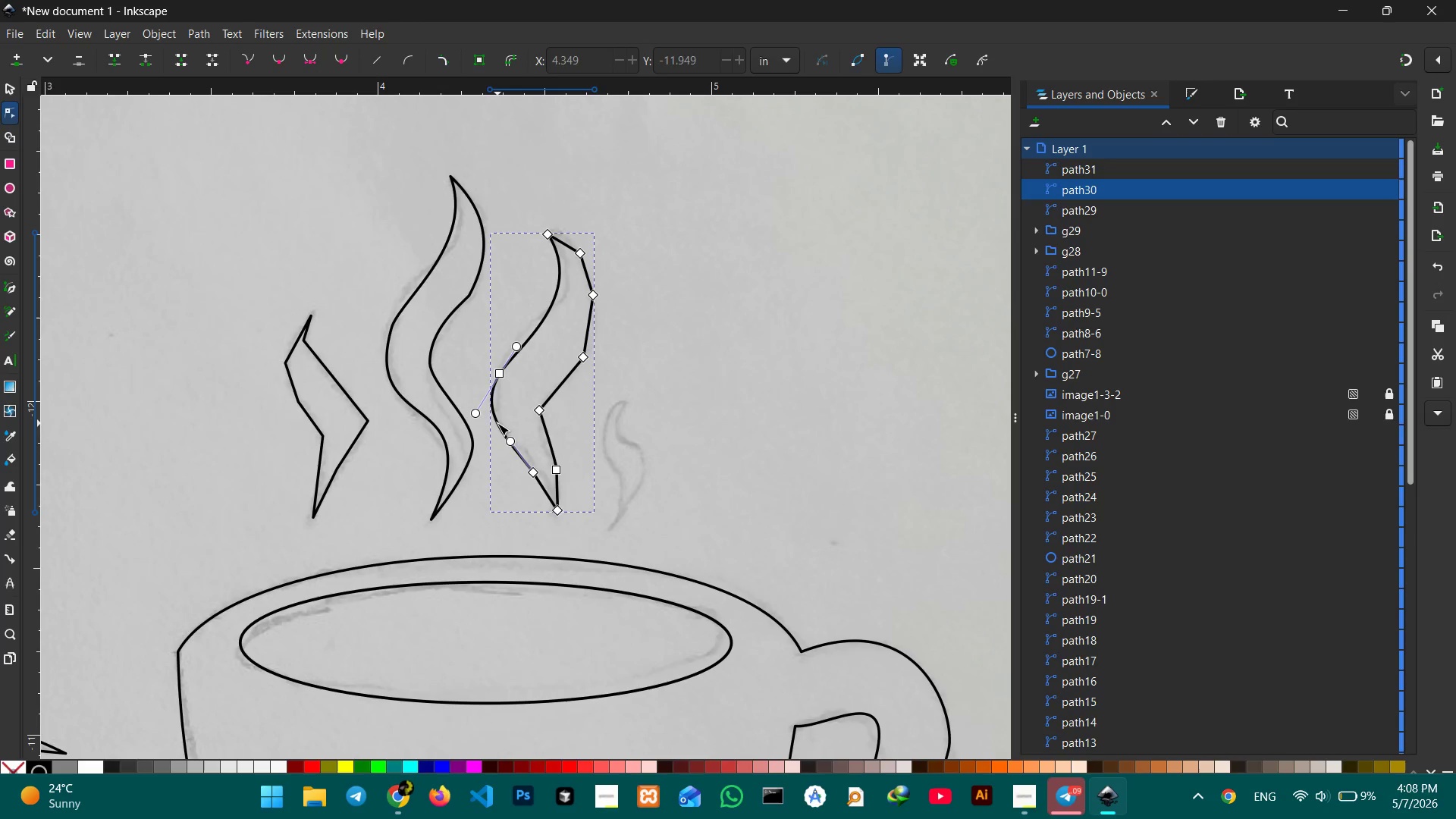 
key(Backspace)
 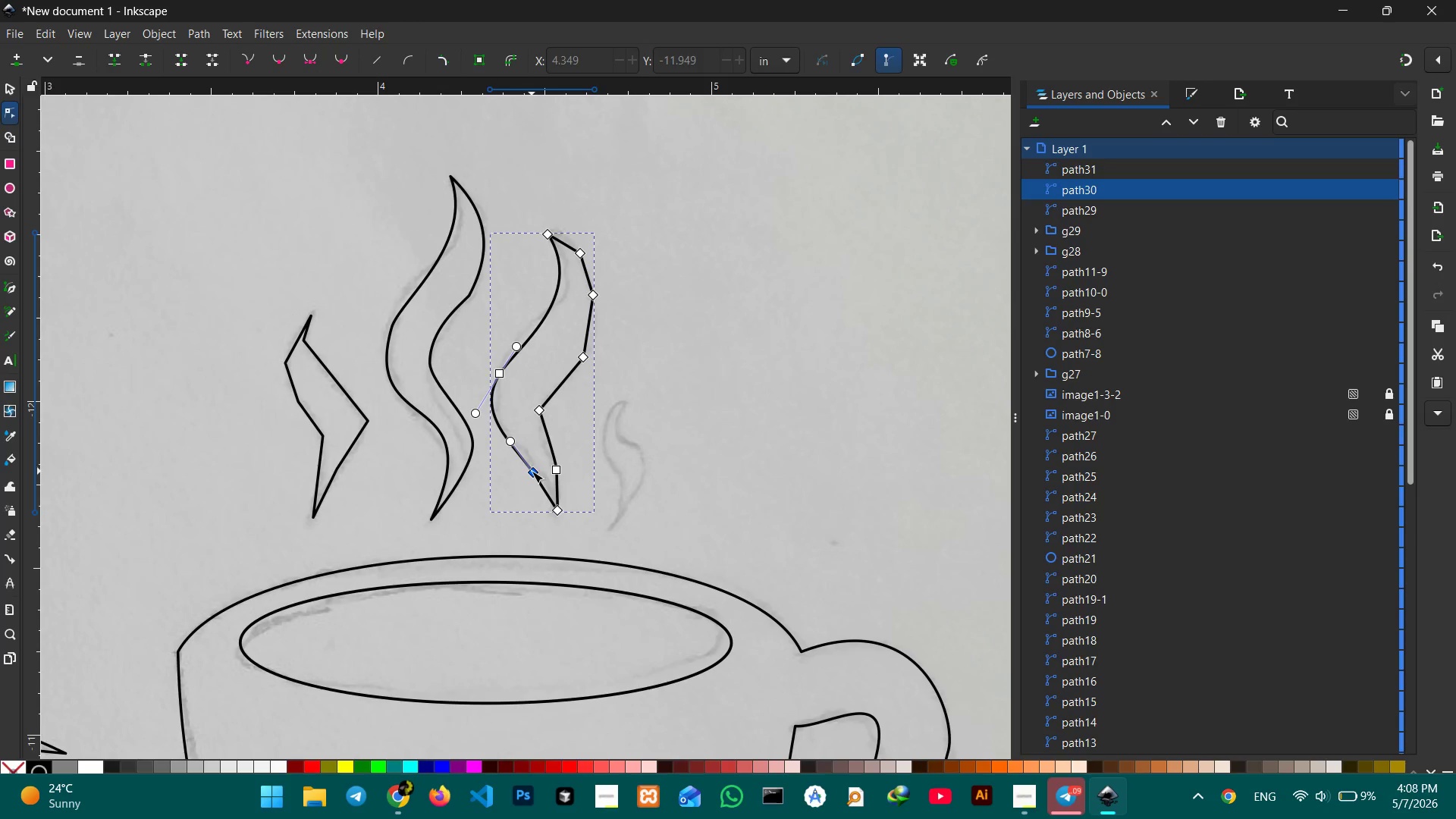 
left_click([532, 471])
 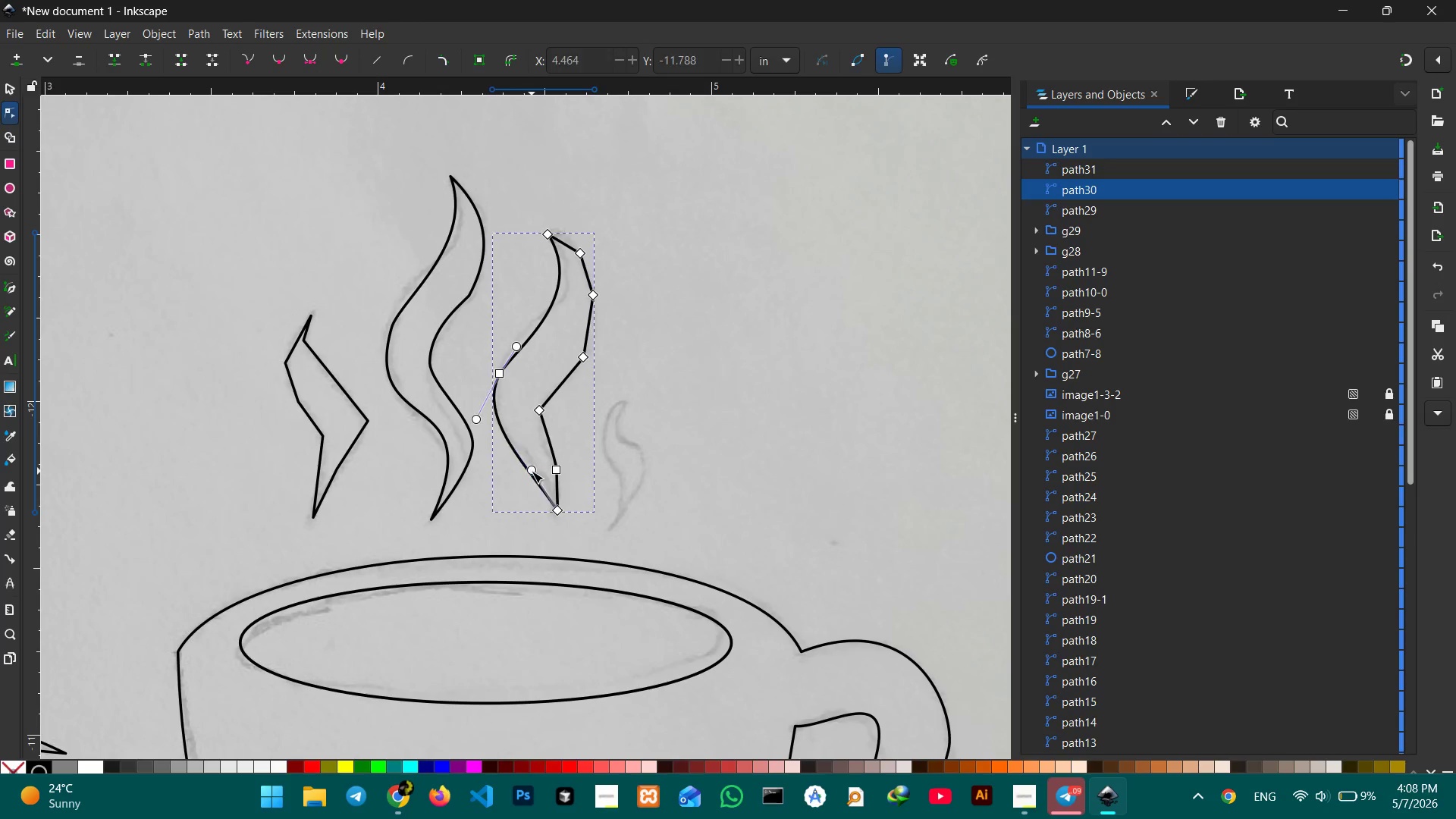 
key(Backspace)
 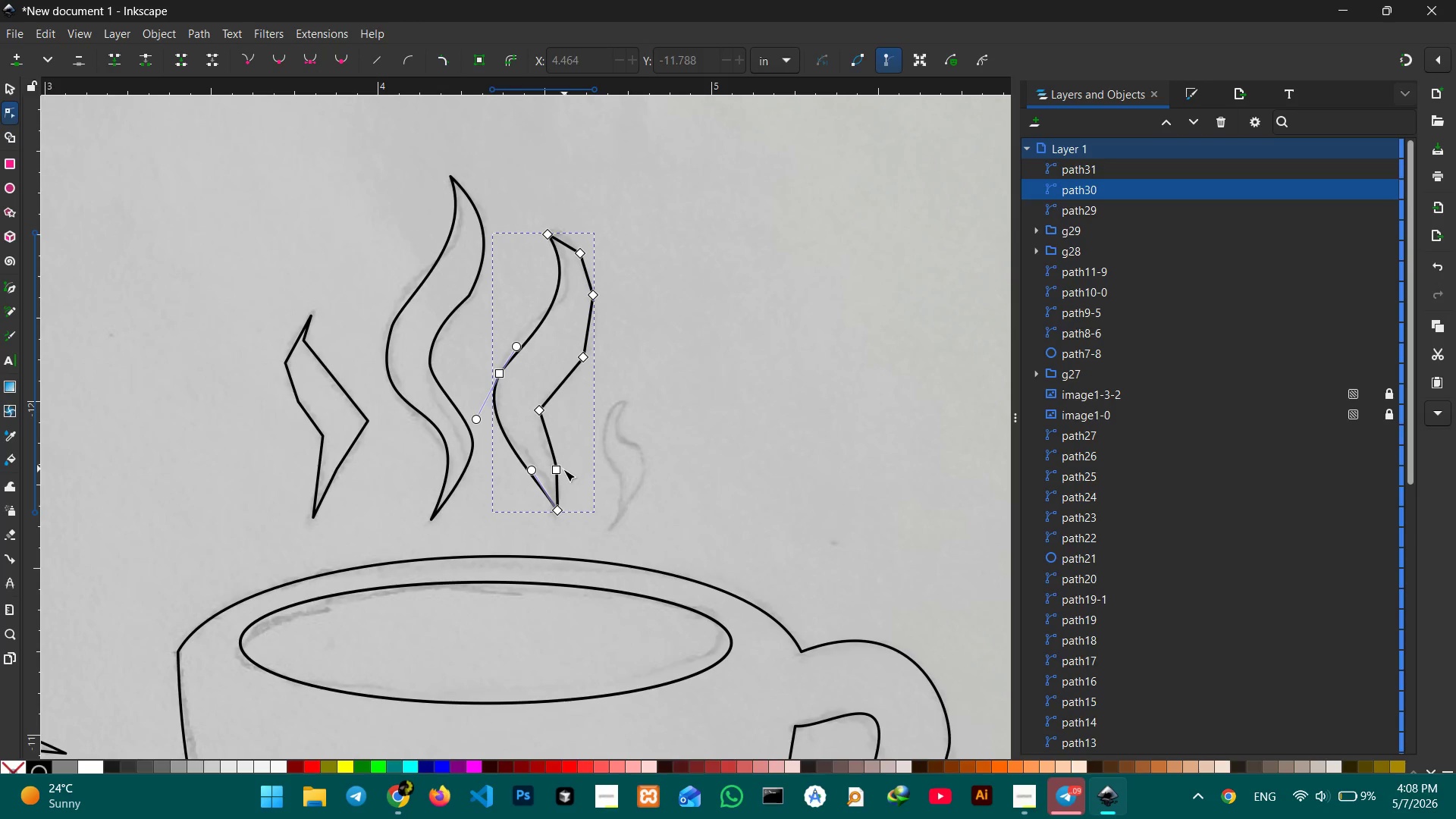 
left_click([561, 470])
 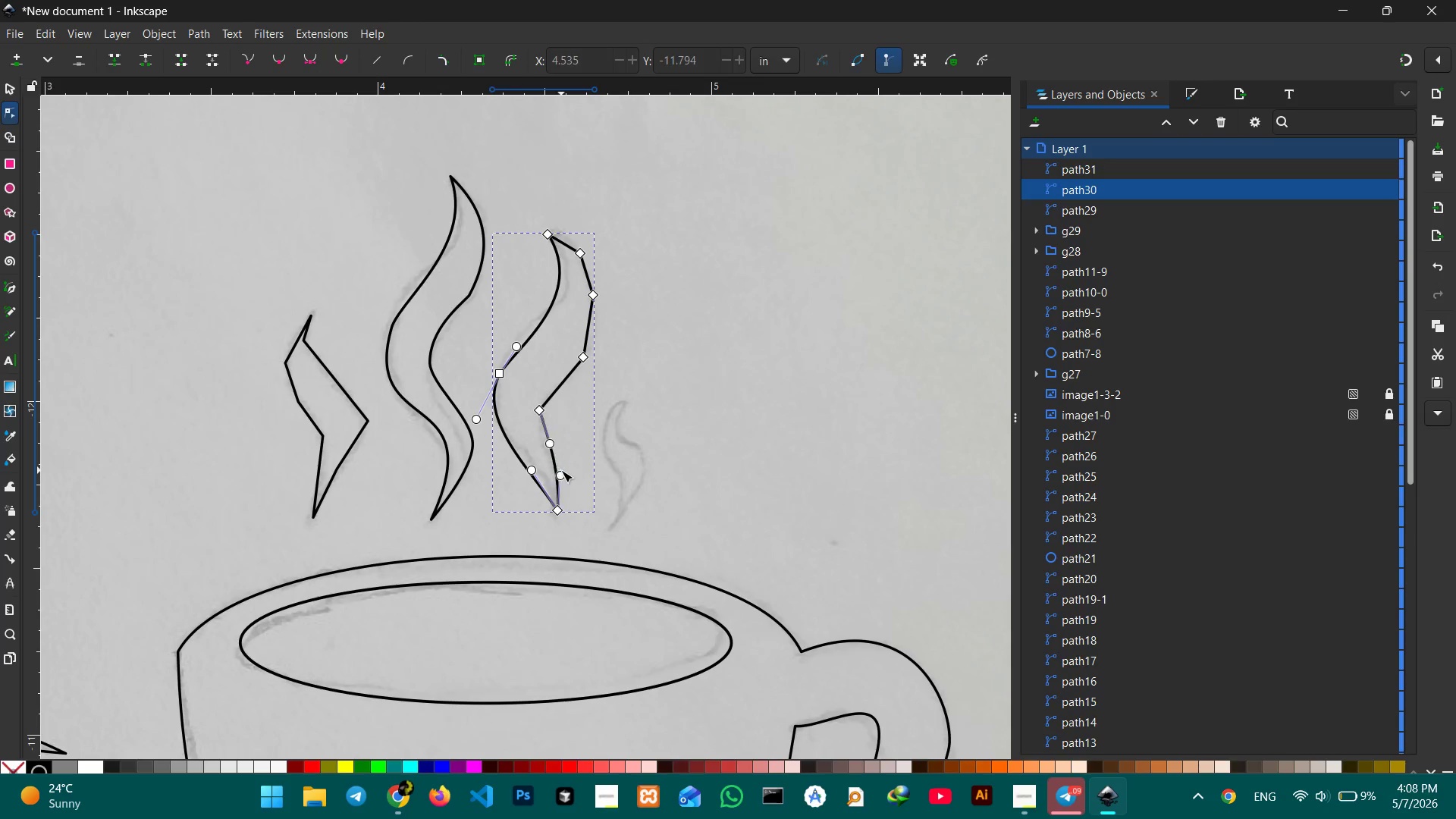 
key(Backspace)
 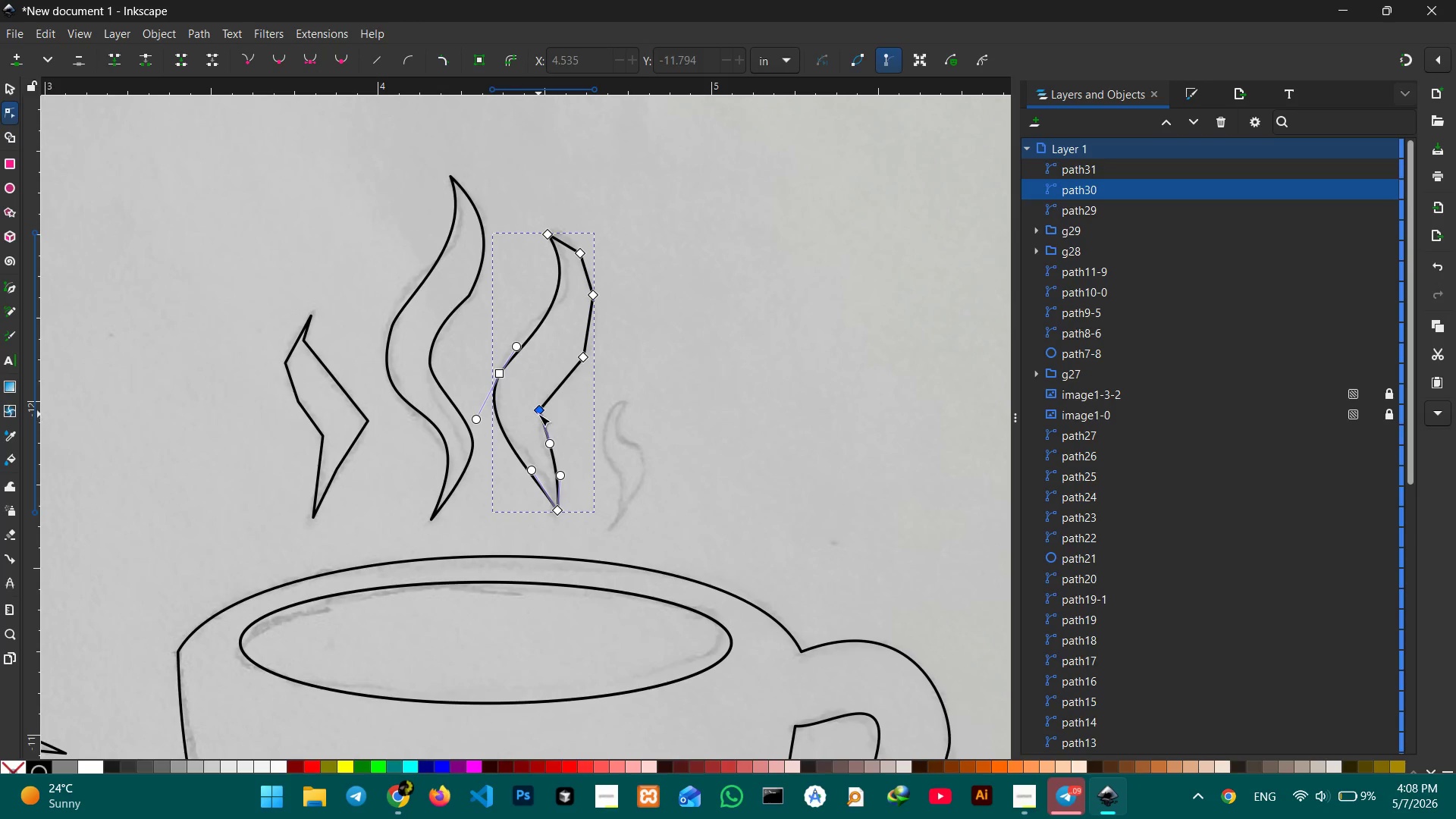 
left_click([538, 414])
 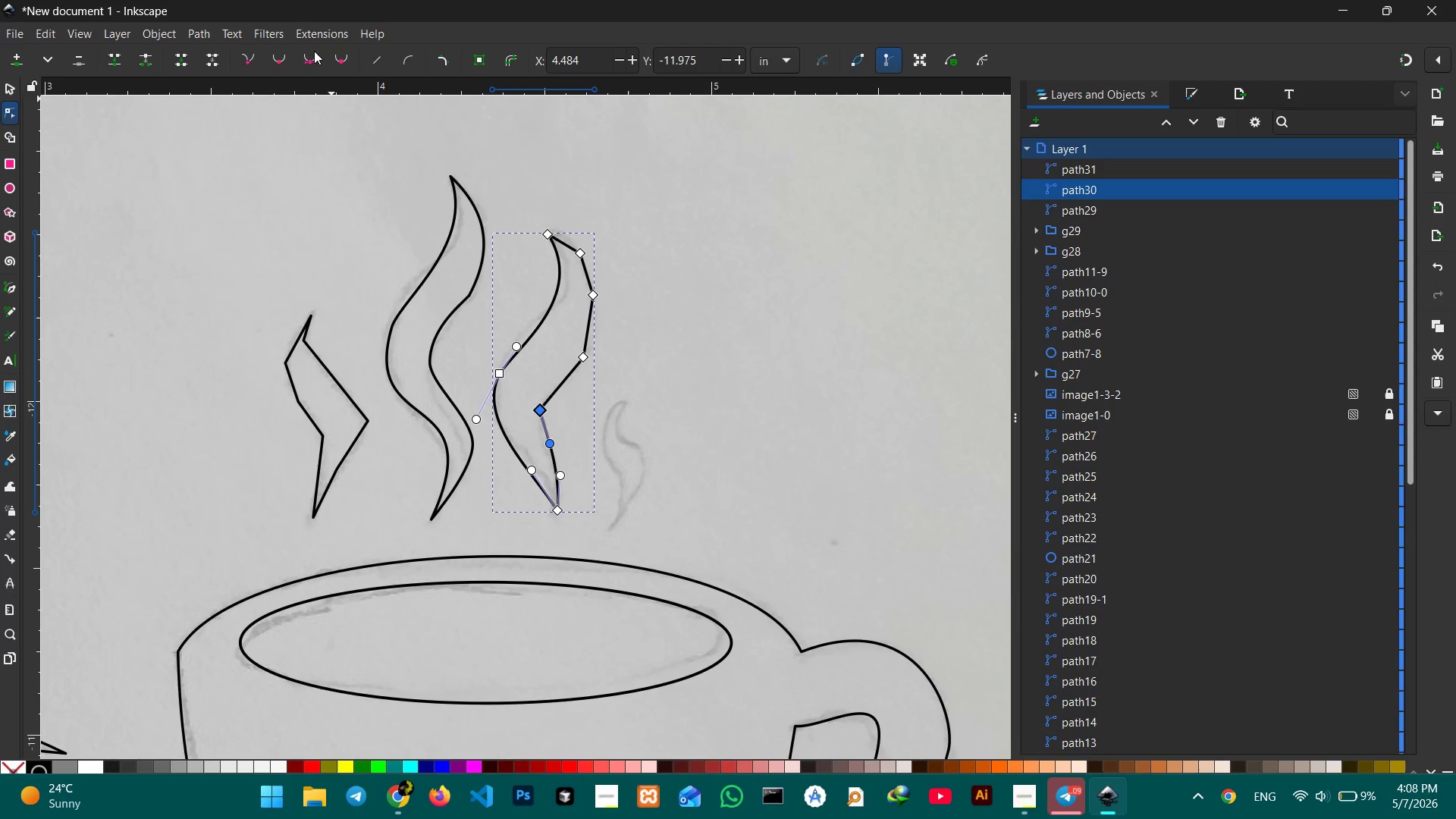 
left_click([315, 52])
 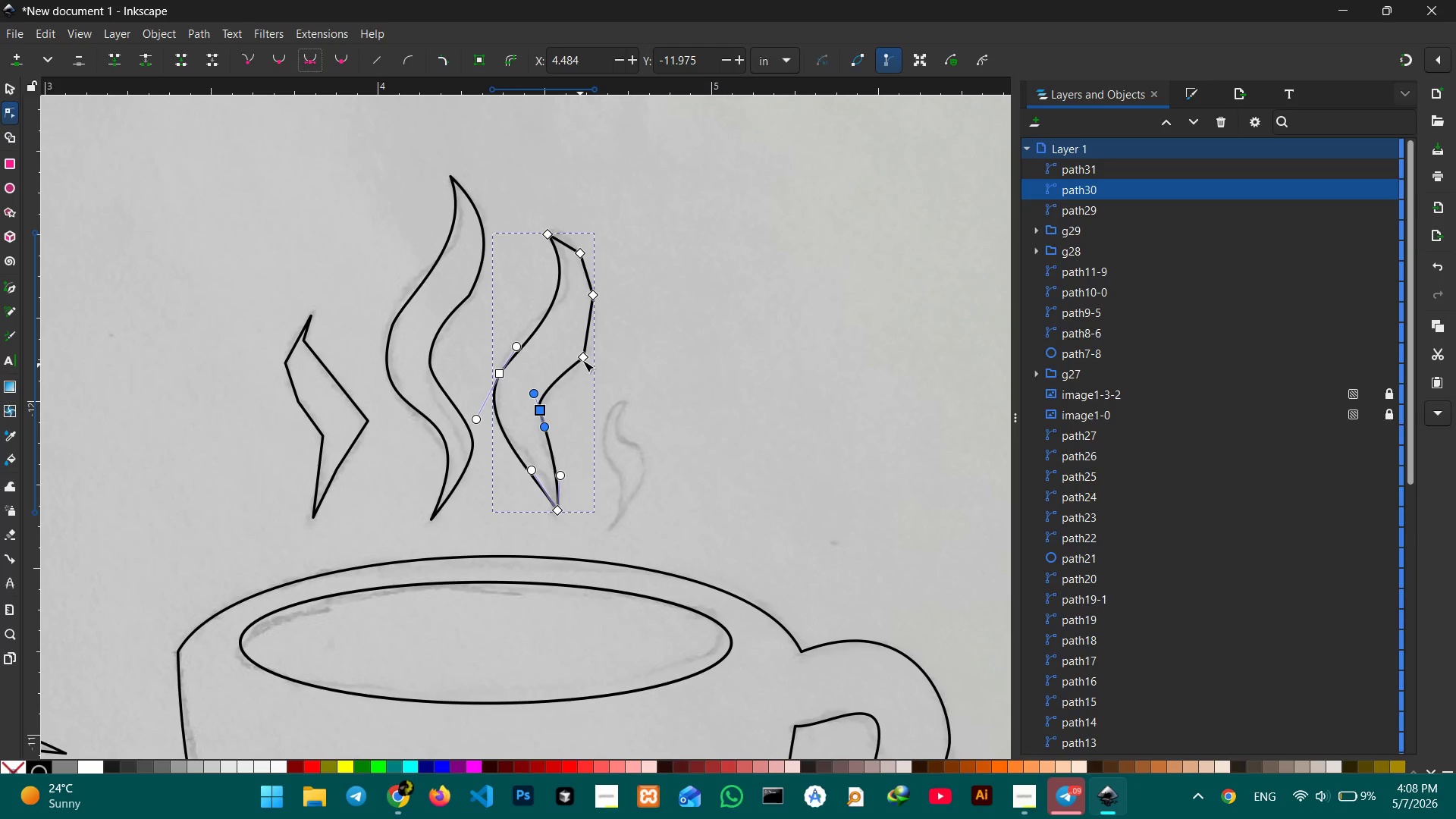 
left_click([582, 359])
 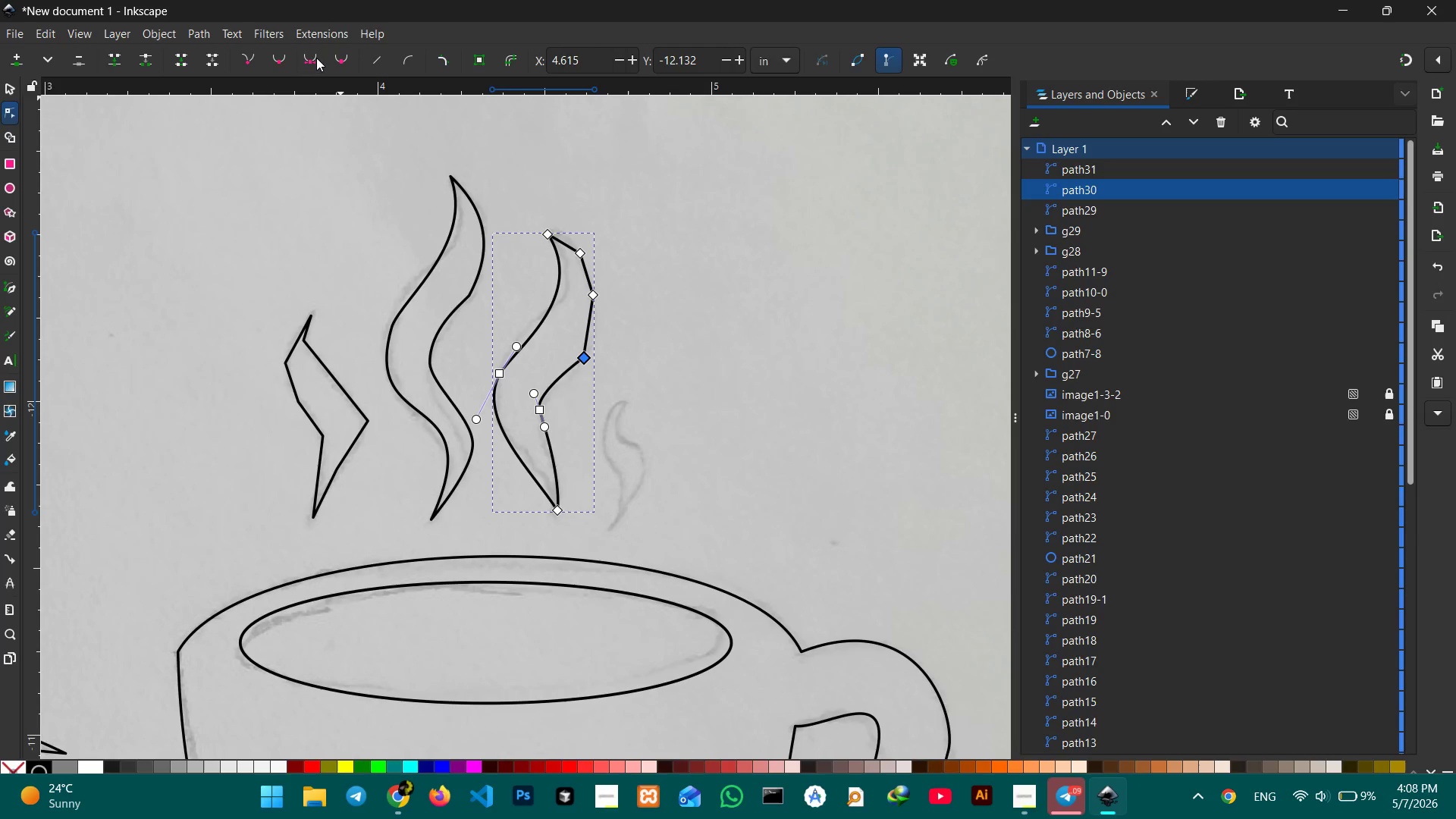 
left_click([314, 58])
 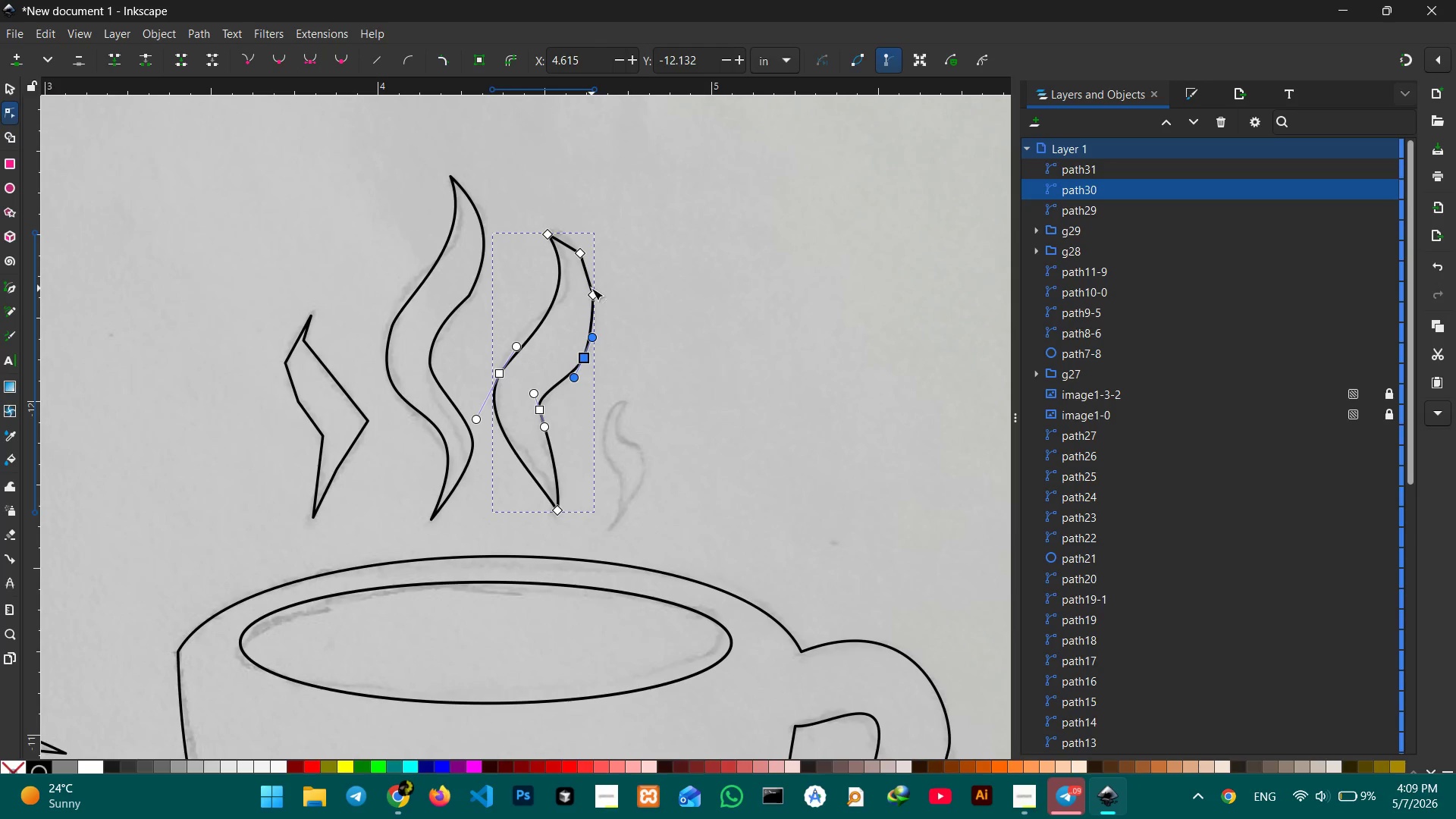 
key(Backspace)
 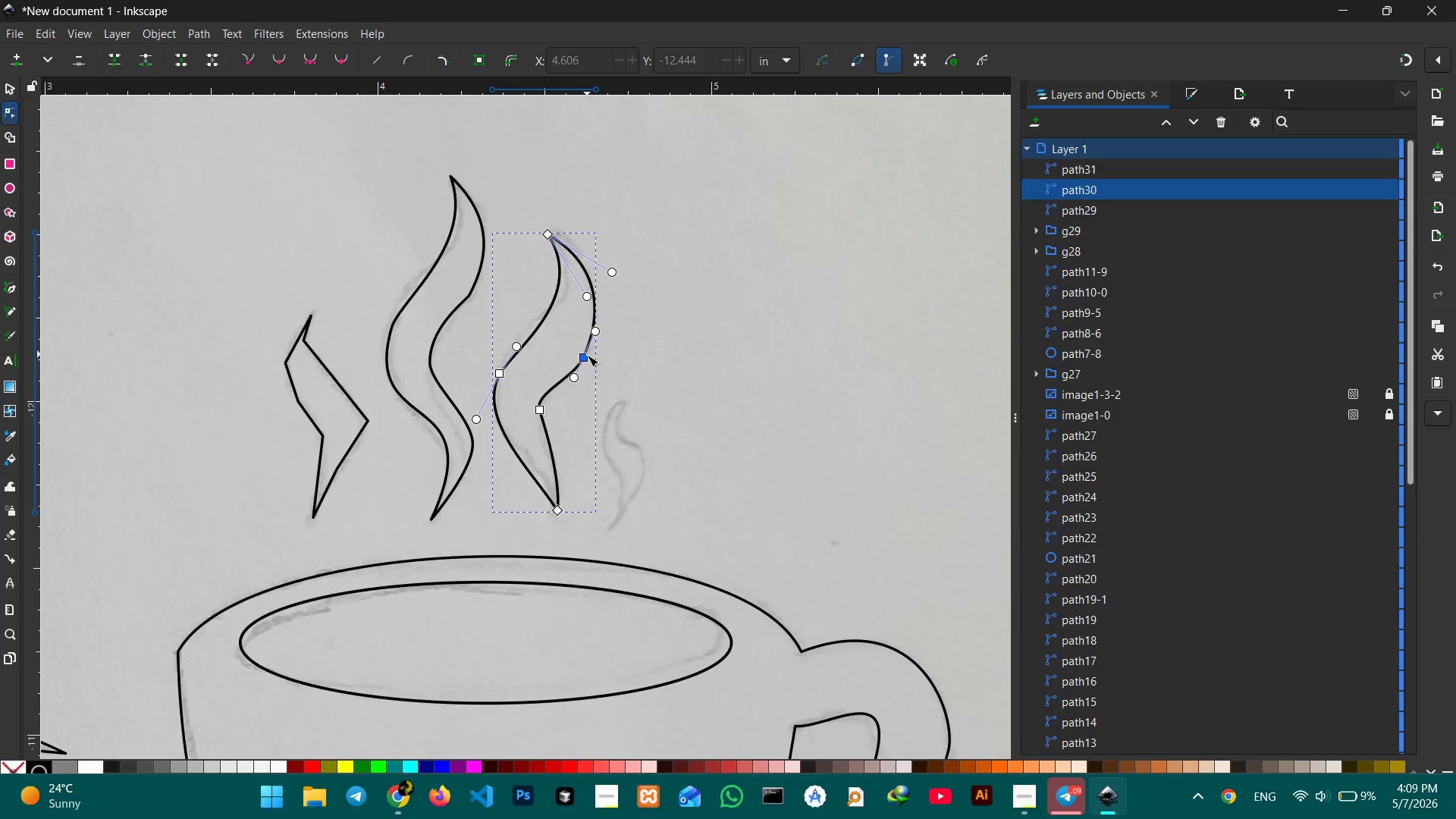 
left_click_drag(start_coordinate=[585, 356], to_coordinate=[588, 334])
 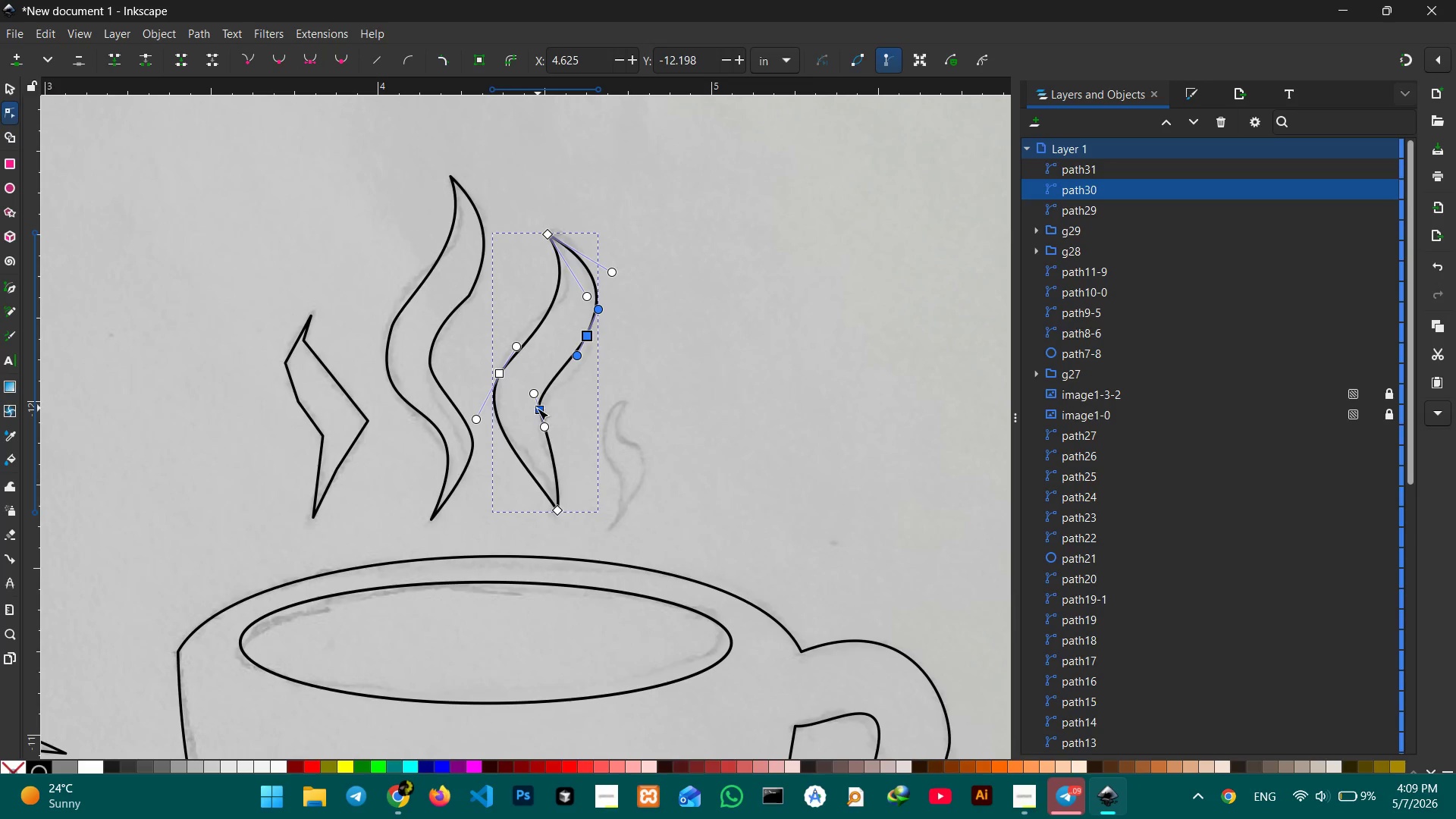 
left_click_drag(start_coordinate=[537, 408], to_coordinate=[534, 404])
 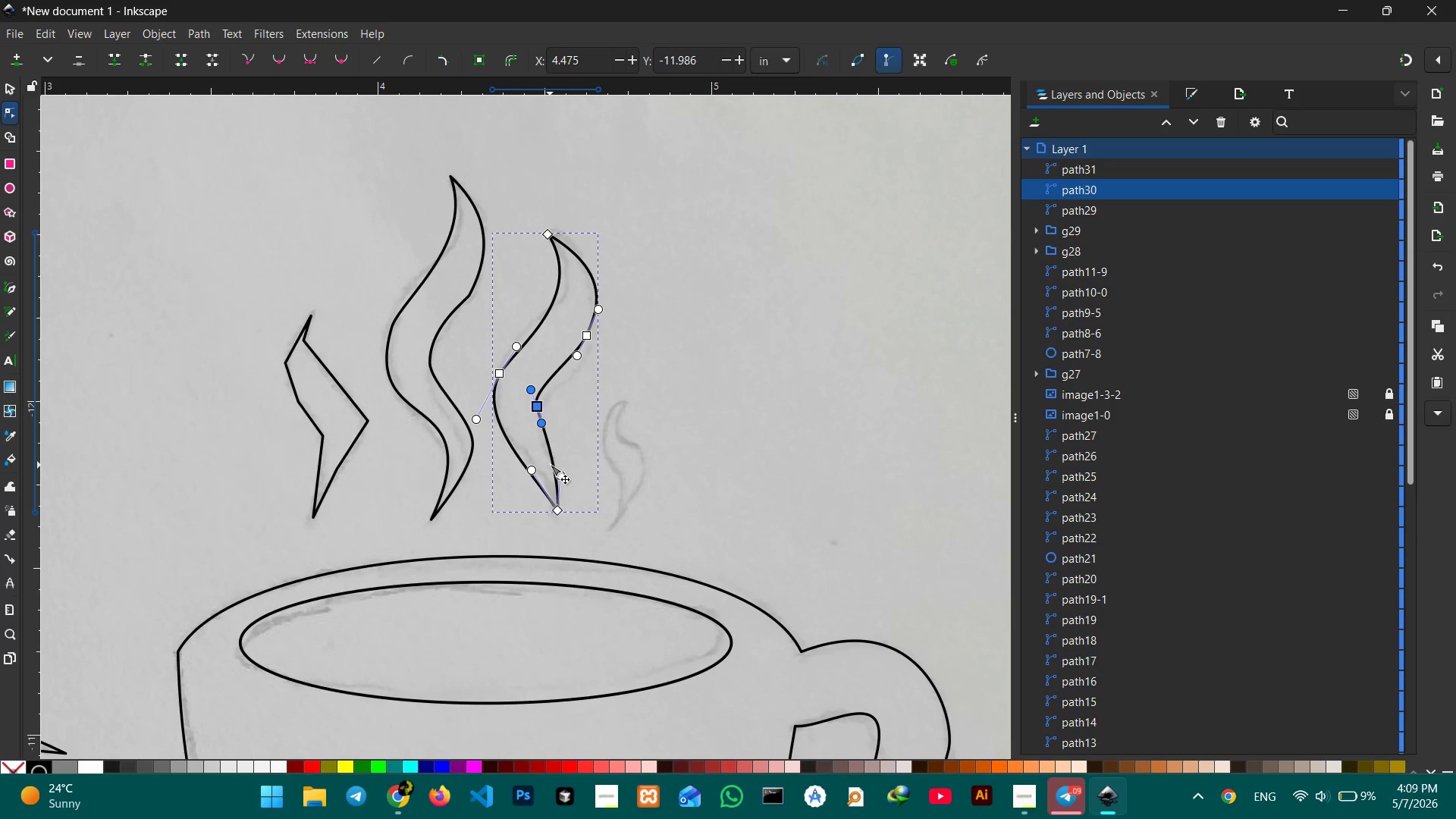 
left_click_drag(start_coordinate=[550, 464], to_coordinate=[541, 463])
 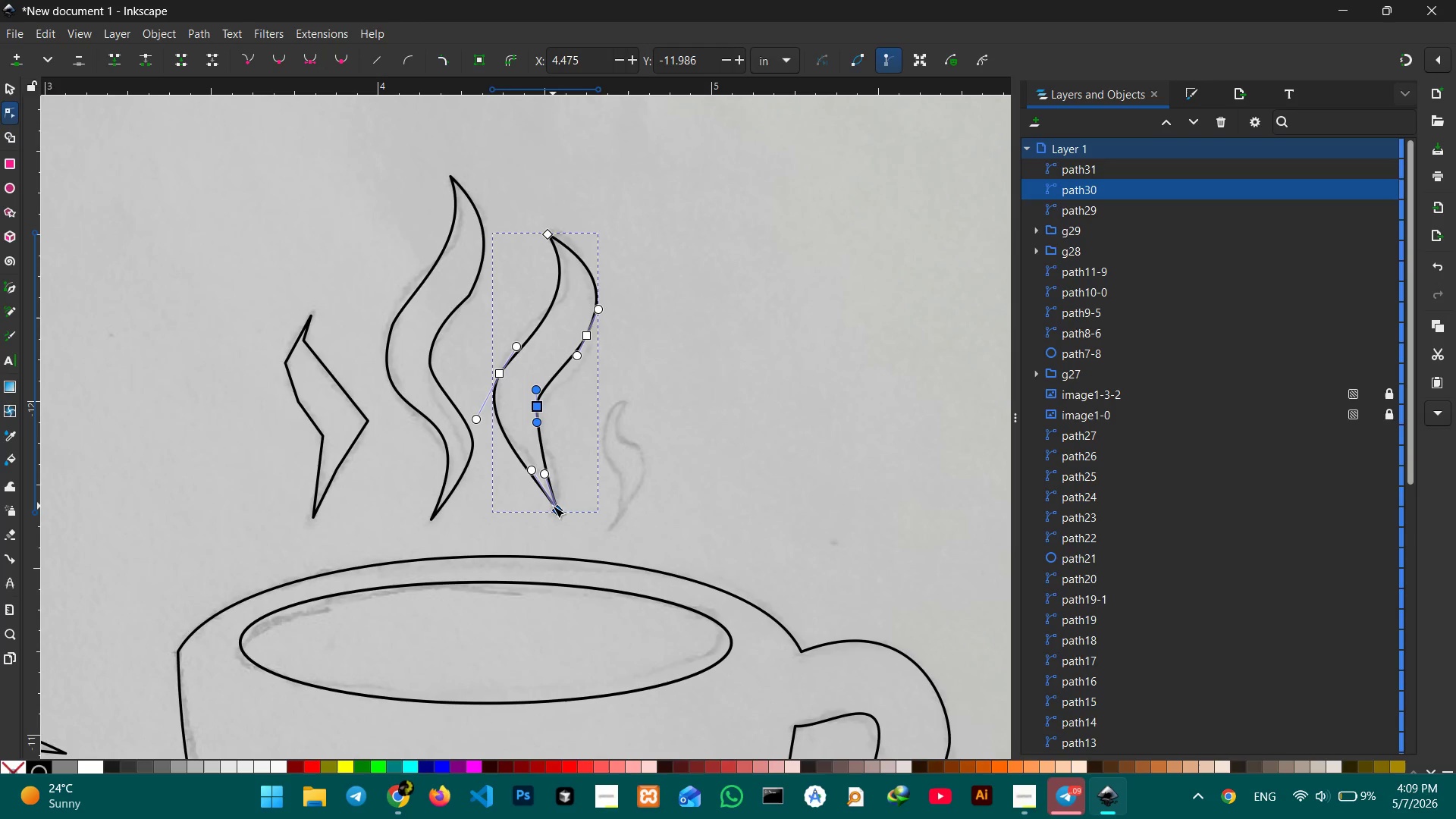 
left_click_drag(start_coordinate=[553, 506], to_coordinate=[563, 506])
 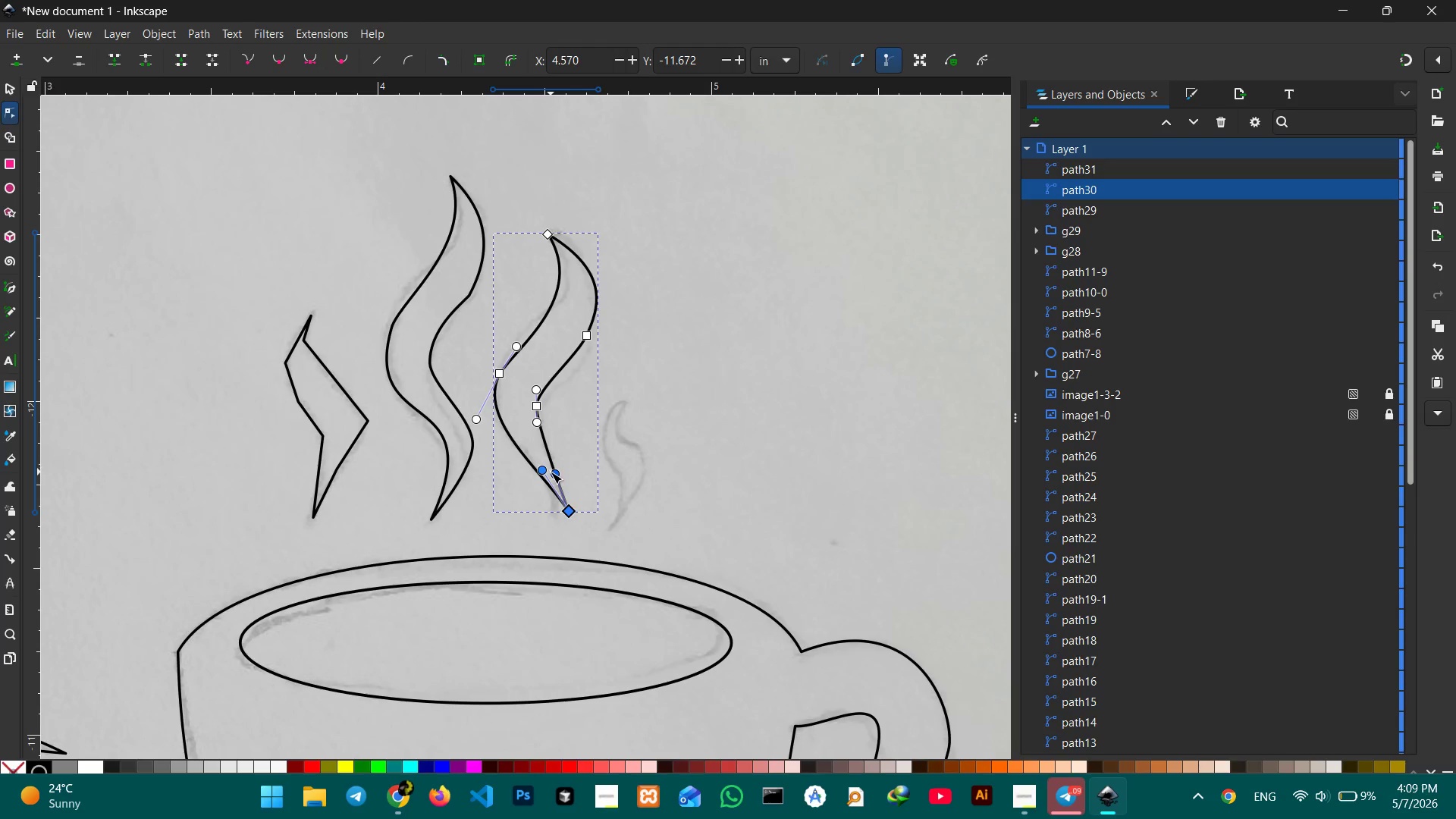 
left_click_drag(start_coordinate=[551, 472], to_coordinate=[564, 459])
 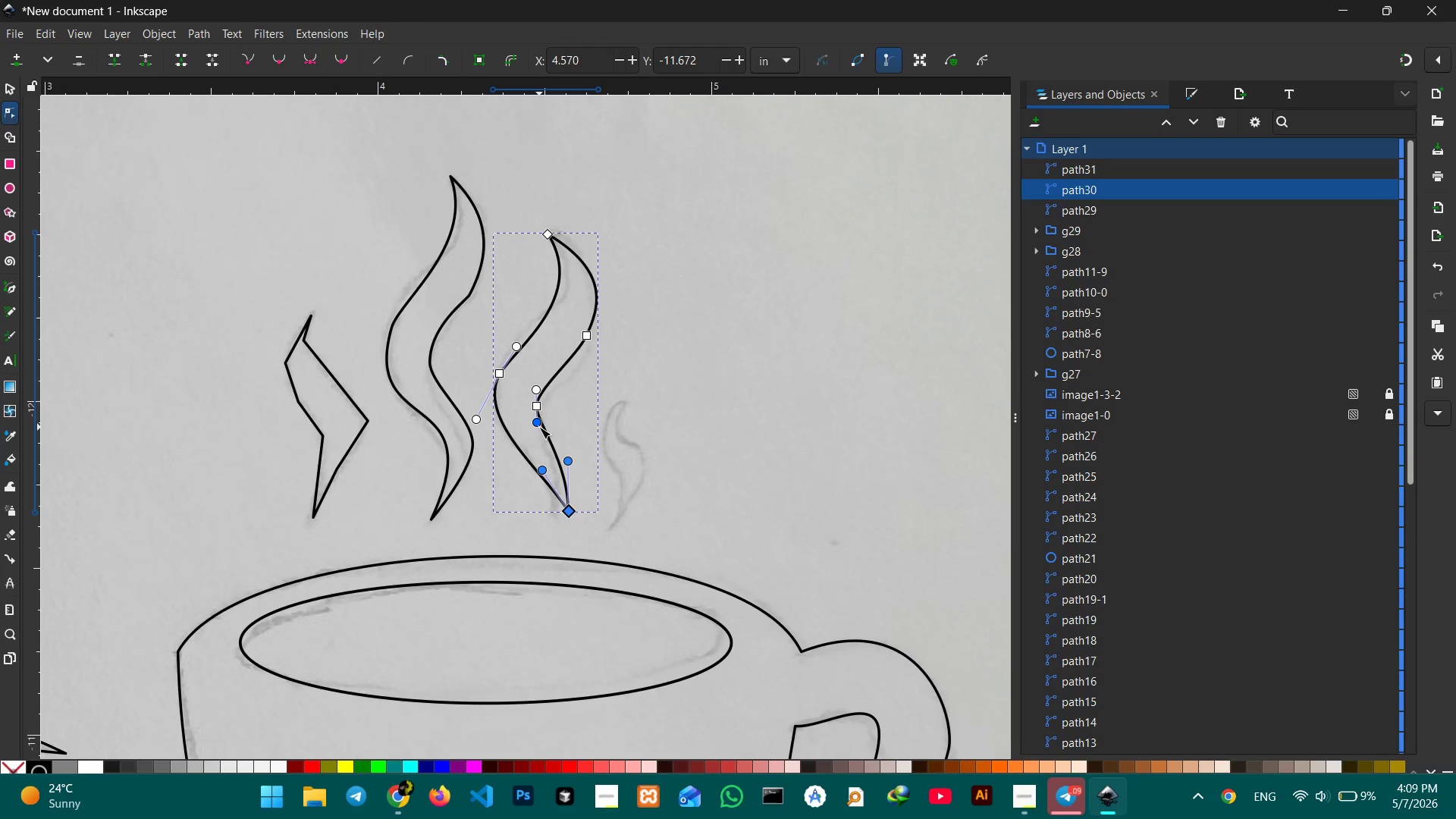 
left_click_drag(start_coordinate=[539, 427], to_coordinate=[529, 435])
 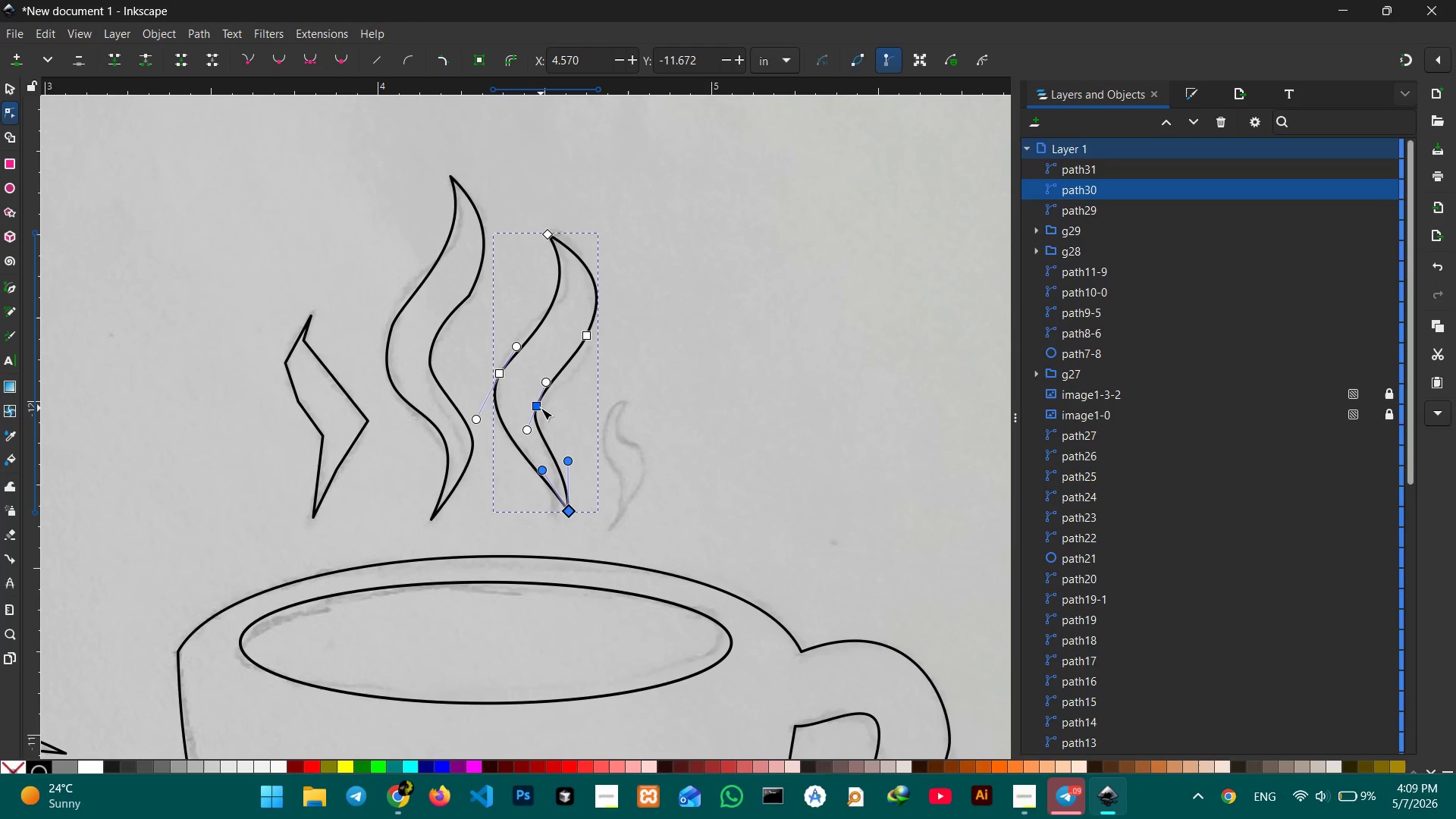 
left_click_drag(start_coordinate=[541, 408], to_coordinate=[543, 403])
 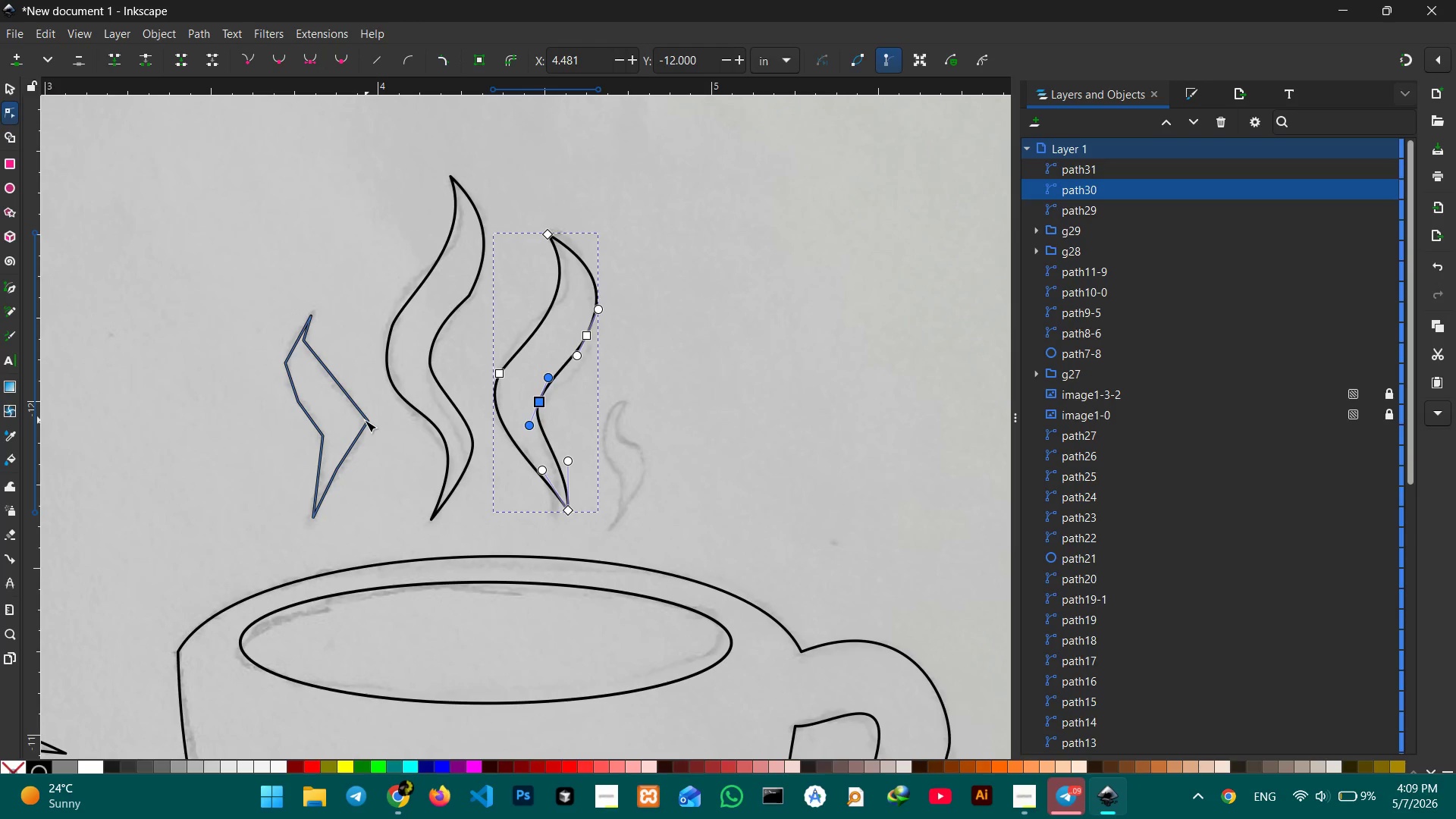 
left_click([365, 420])
 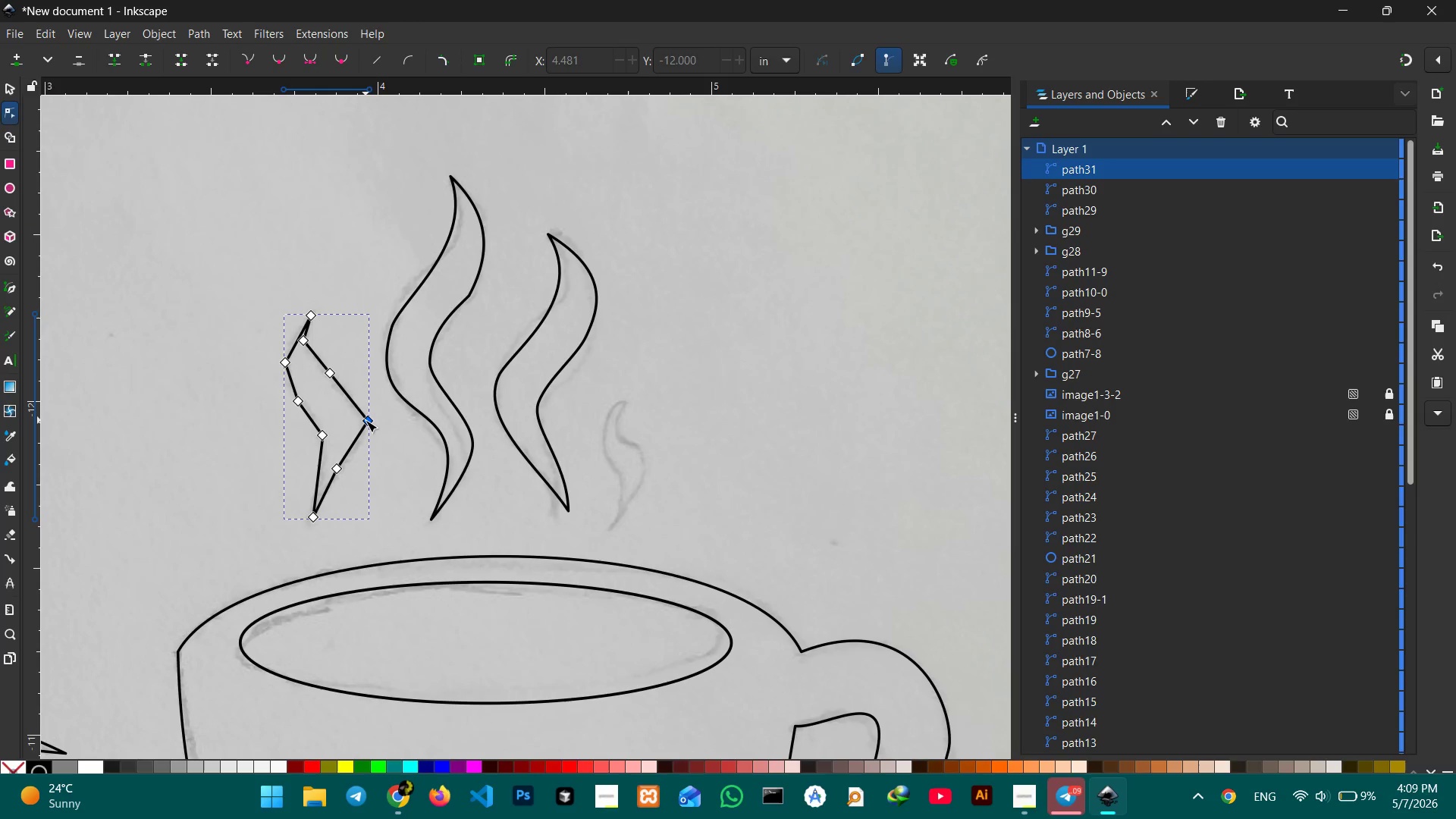 
double_click([366, 420])
 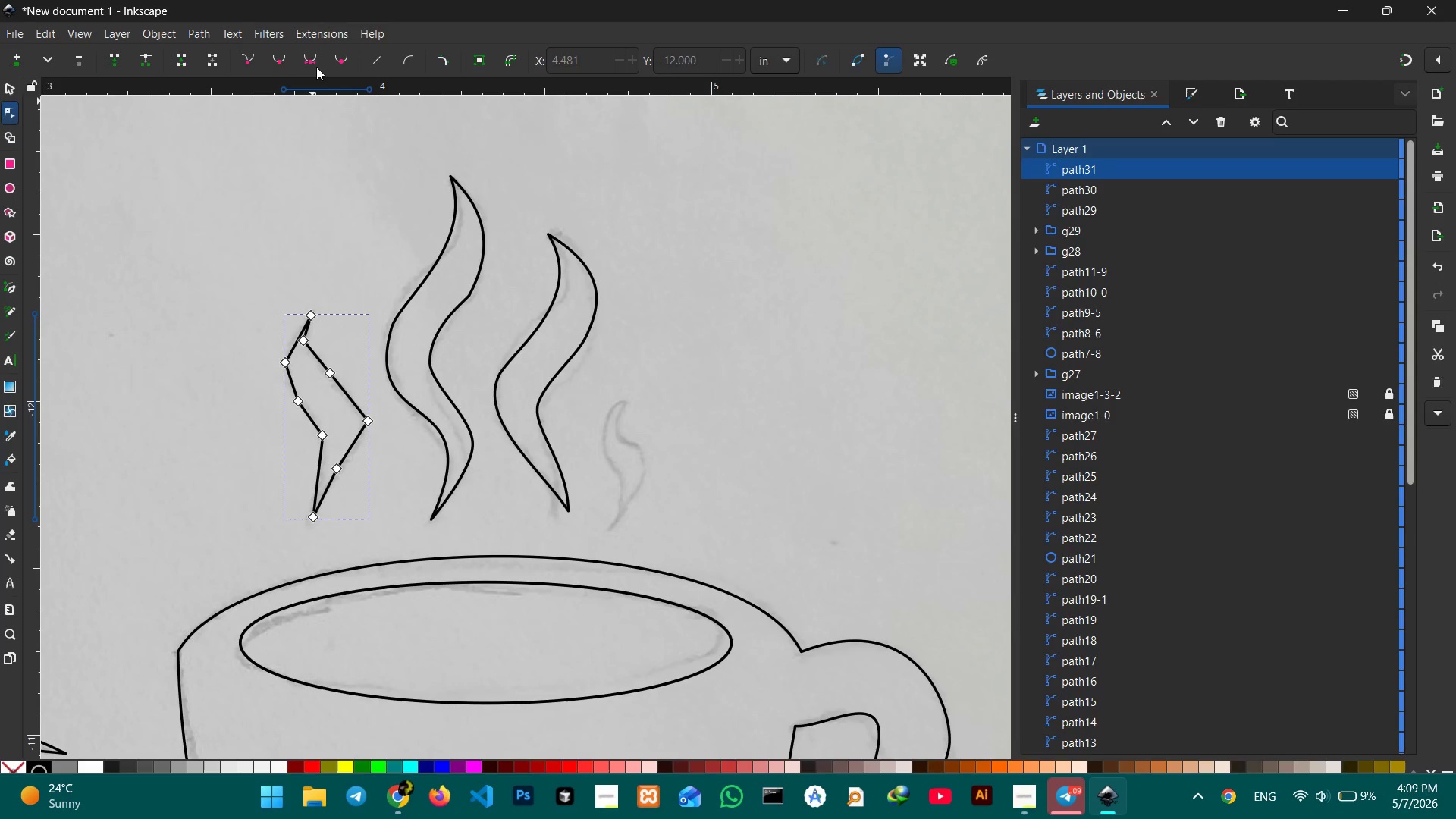 
left_click([316, 67])
 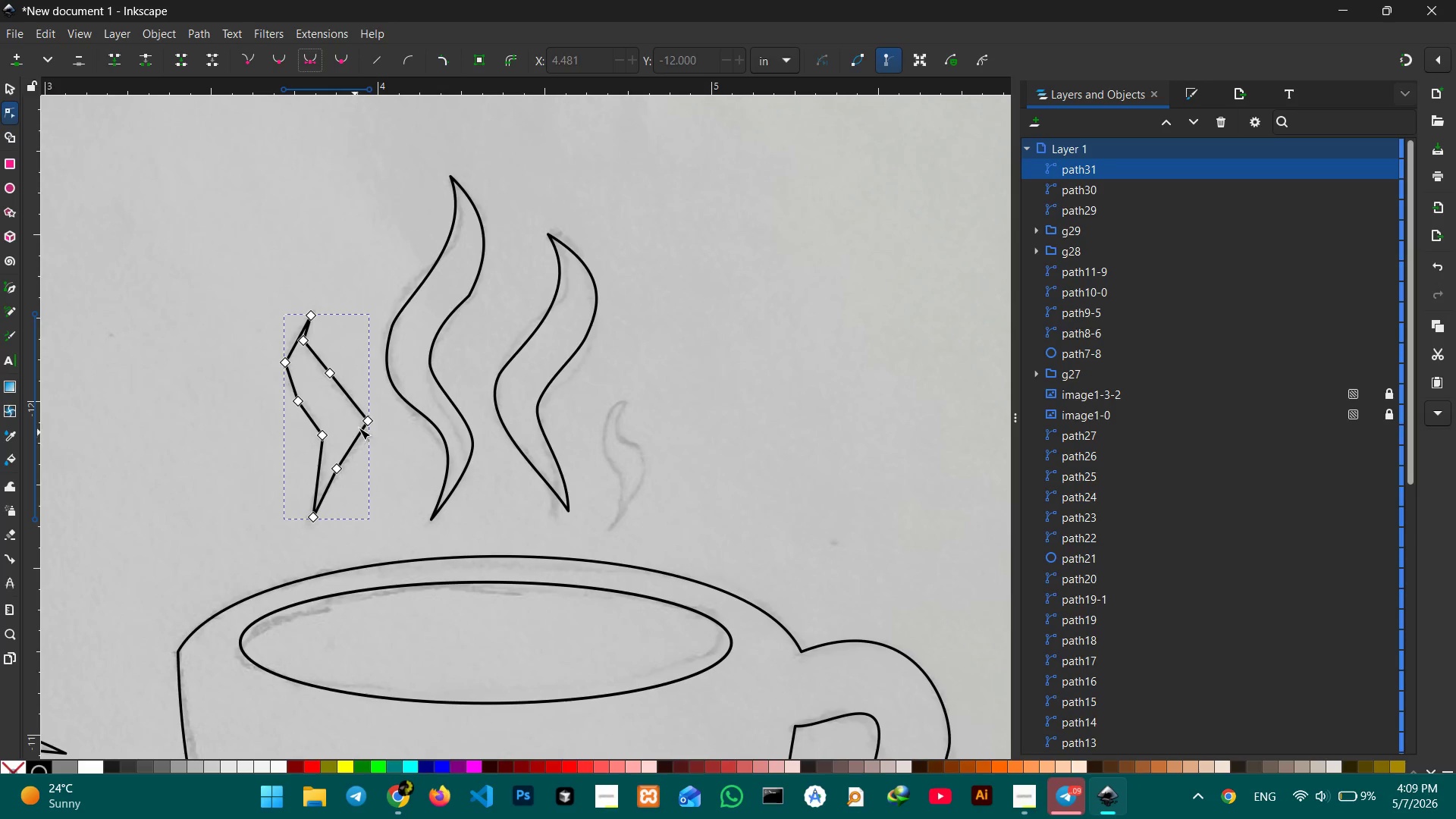 
left_click([365, 422])
 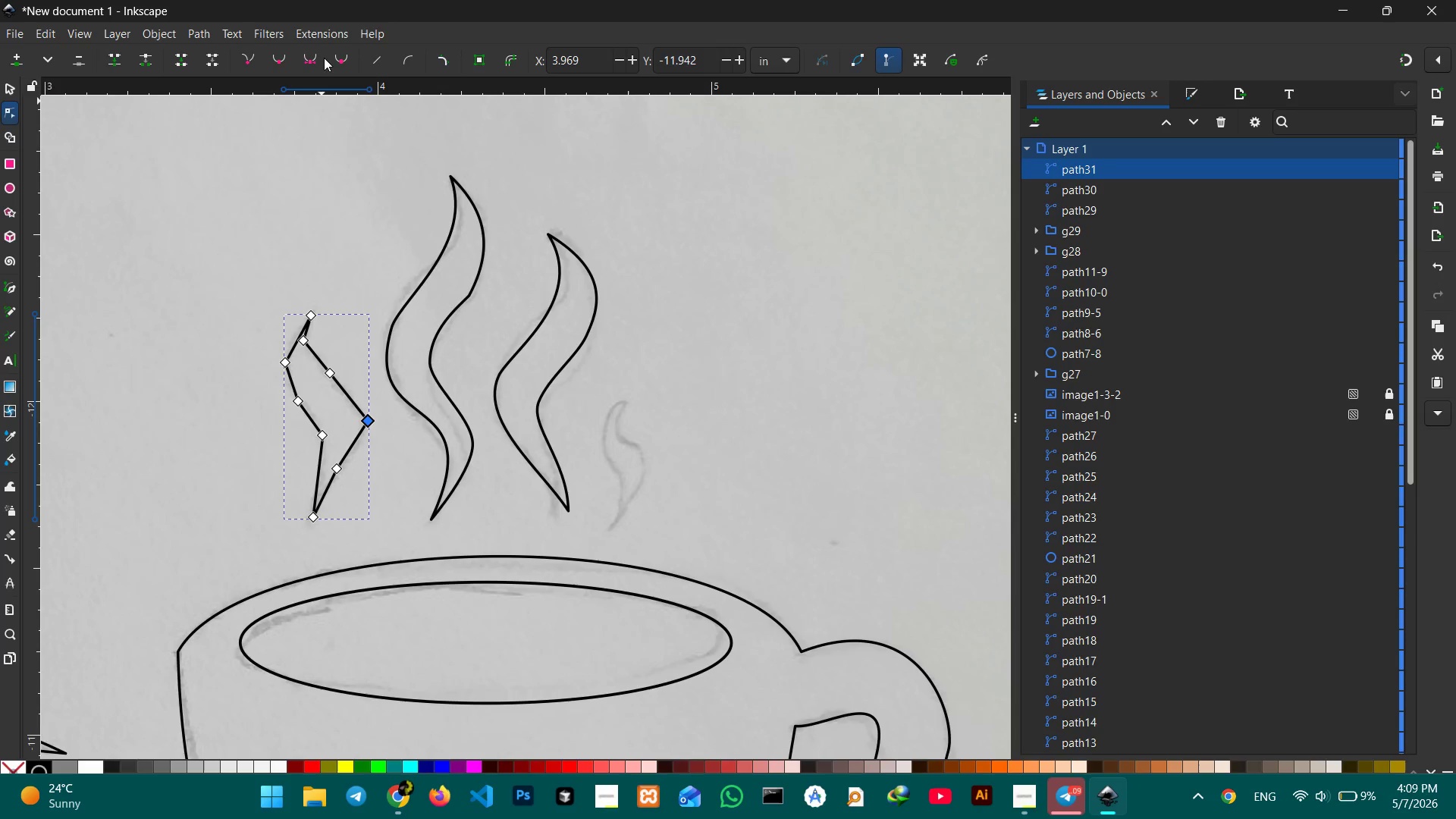 
left_click([314, 58])
 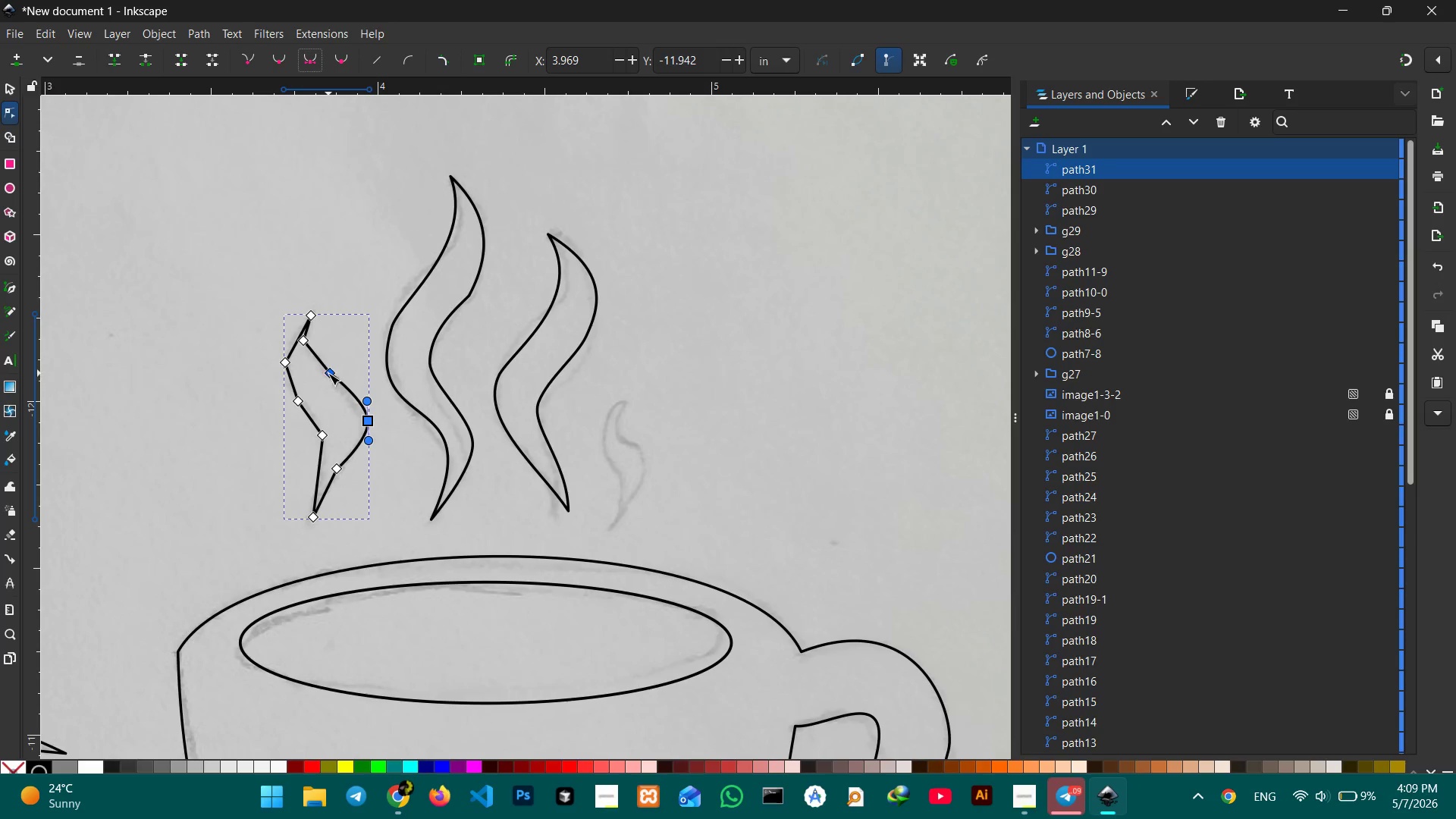 
left_click([328, 373])
 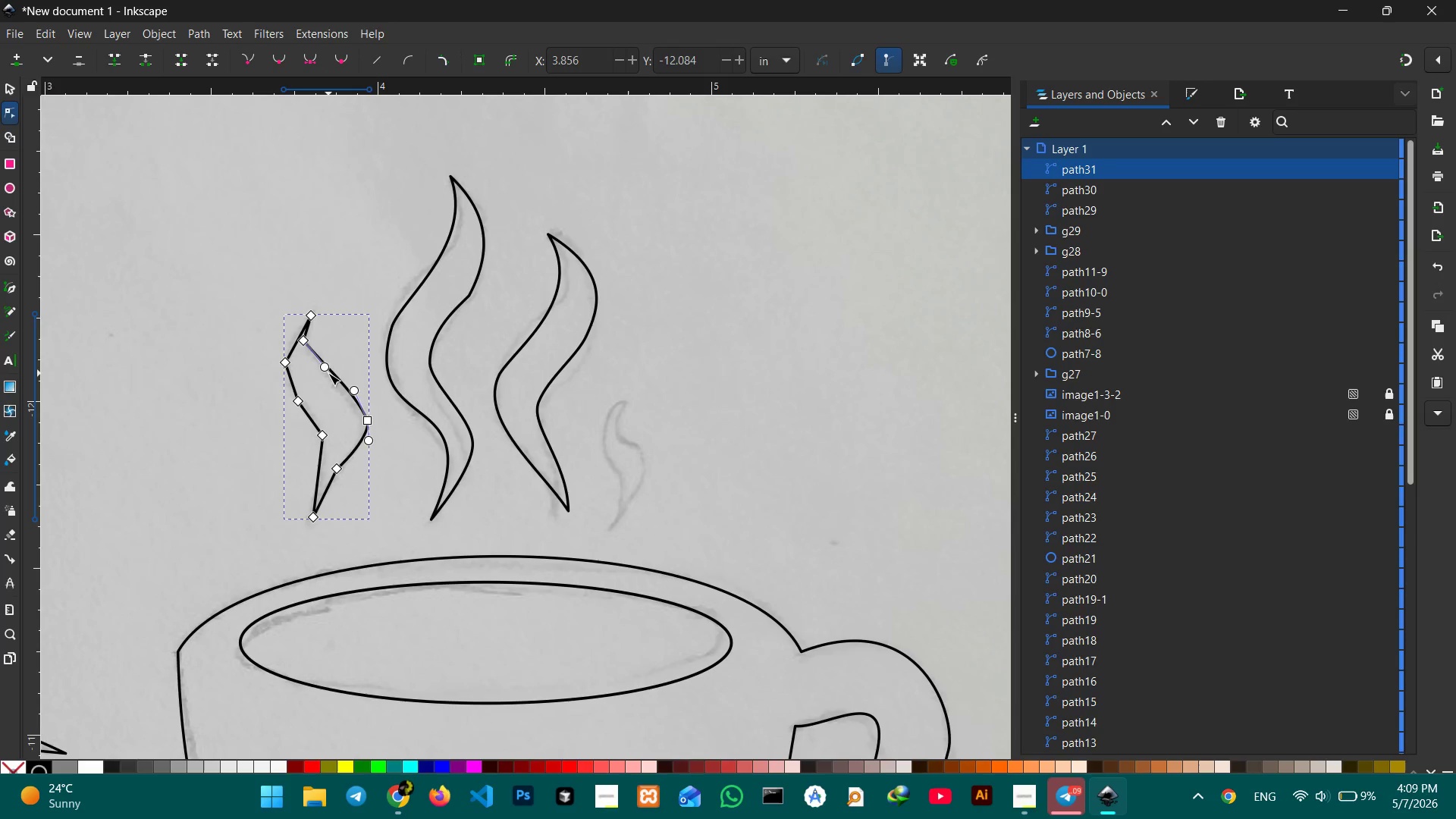 
key(Backspace)
 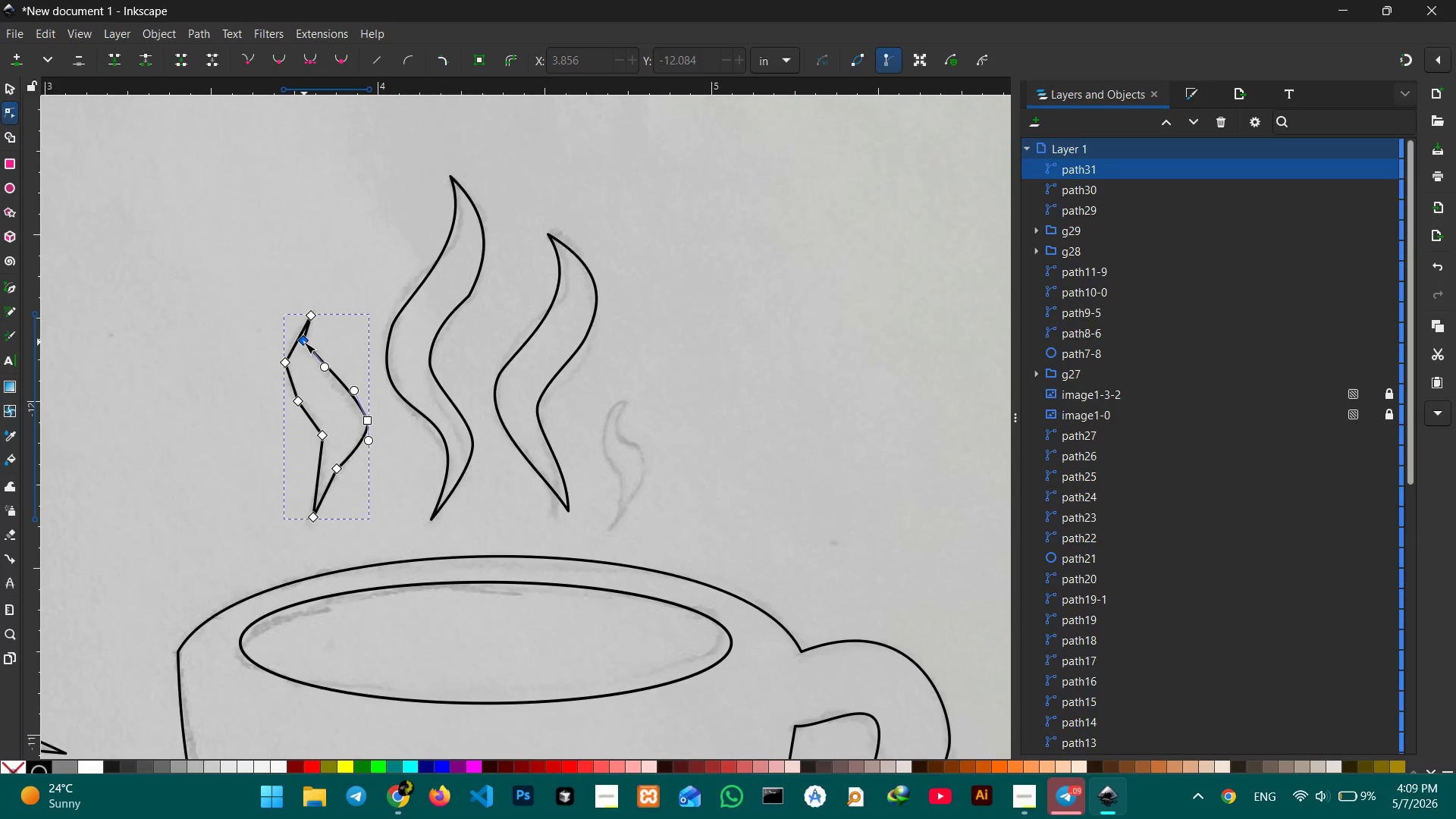 
left_click([303, 342])
 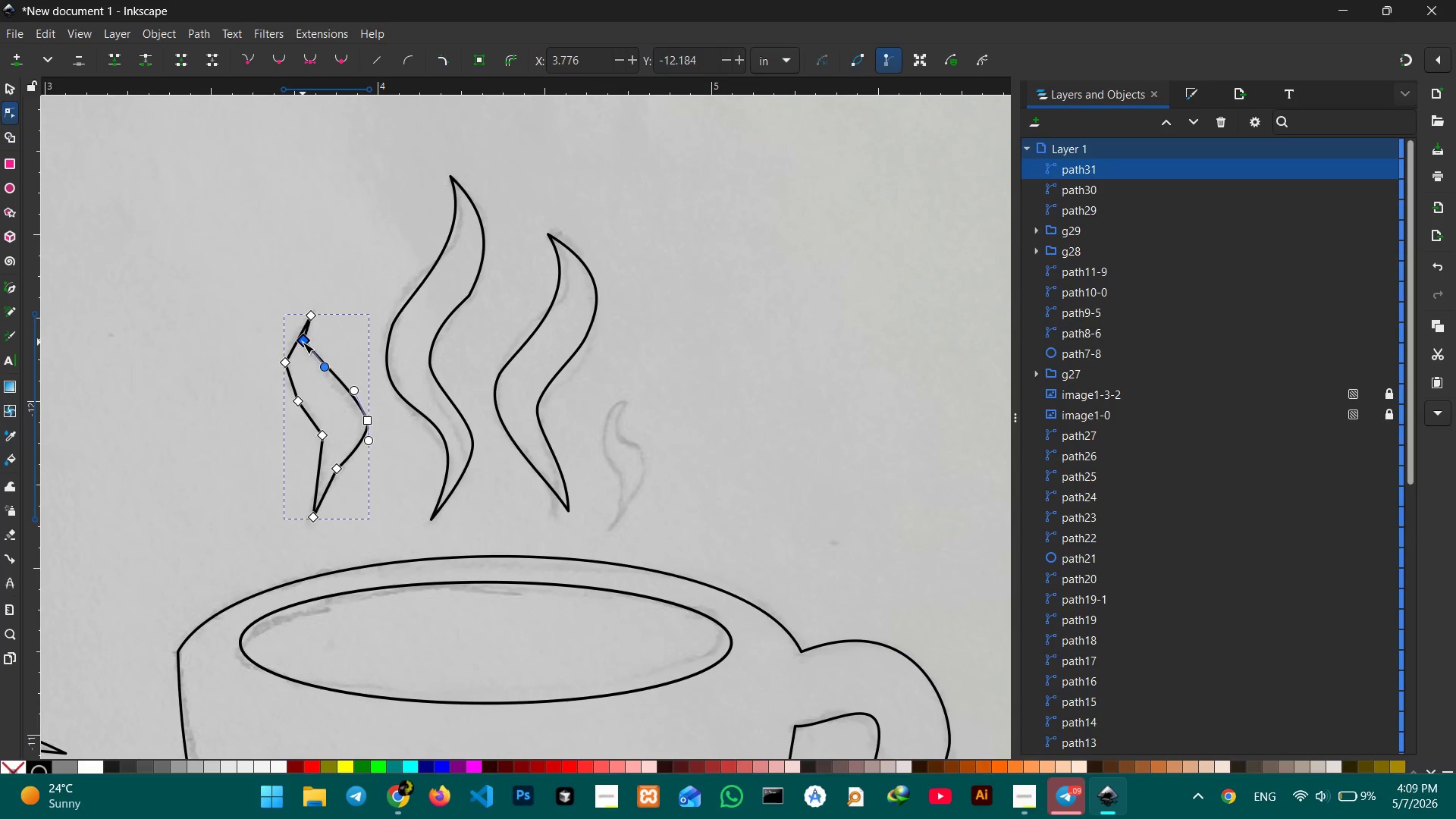 
key(Backspace)
 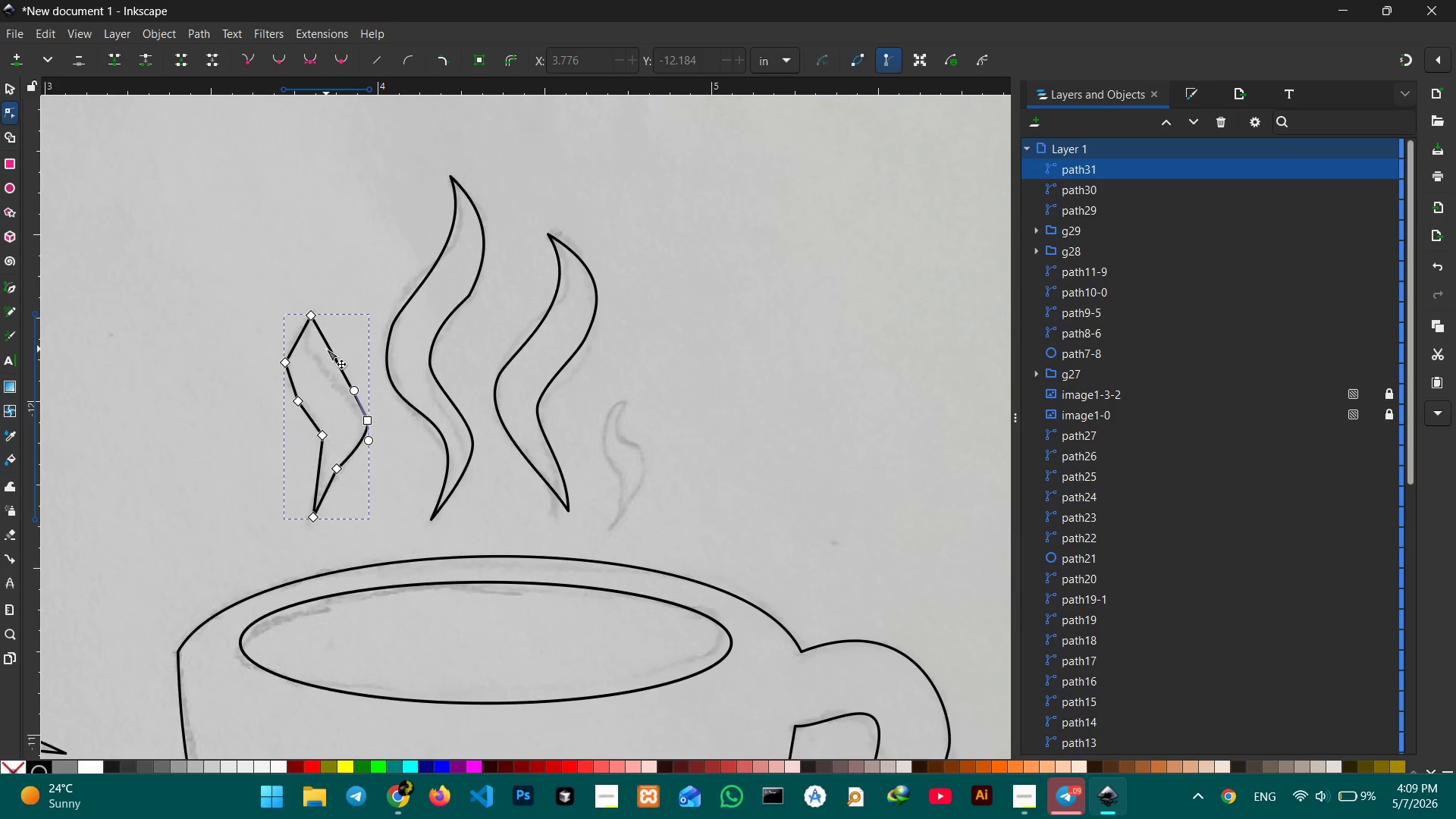 
left_click_drag(start_coordinate=[326, 349], to_coordinate=[319, 370])
 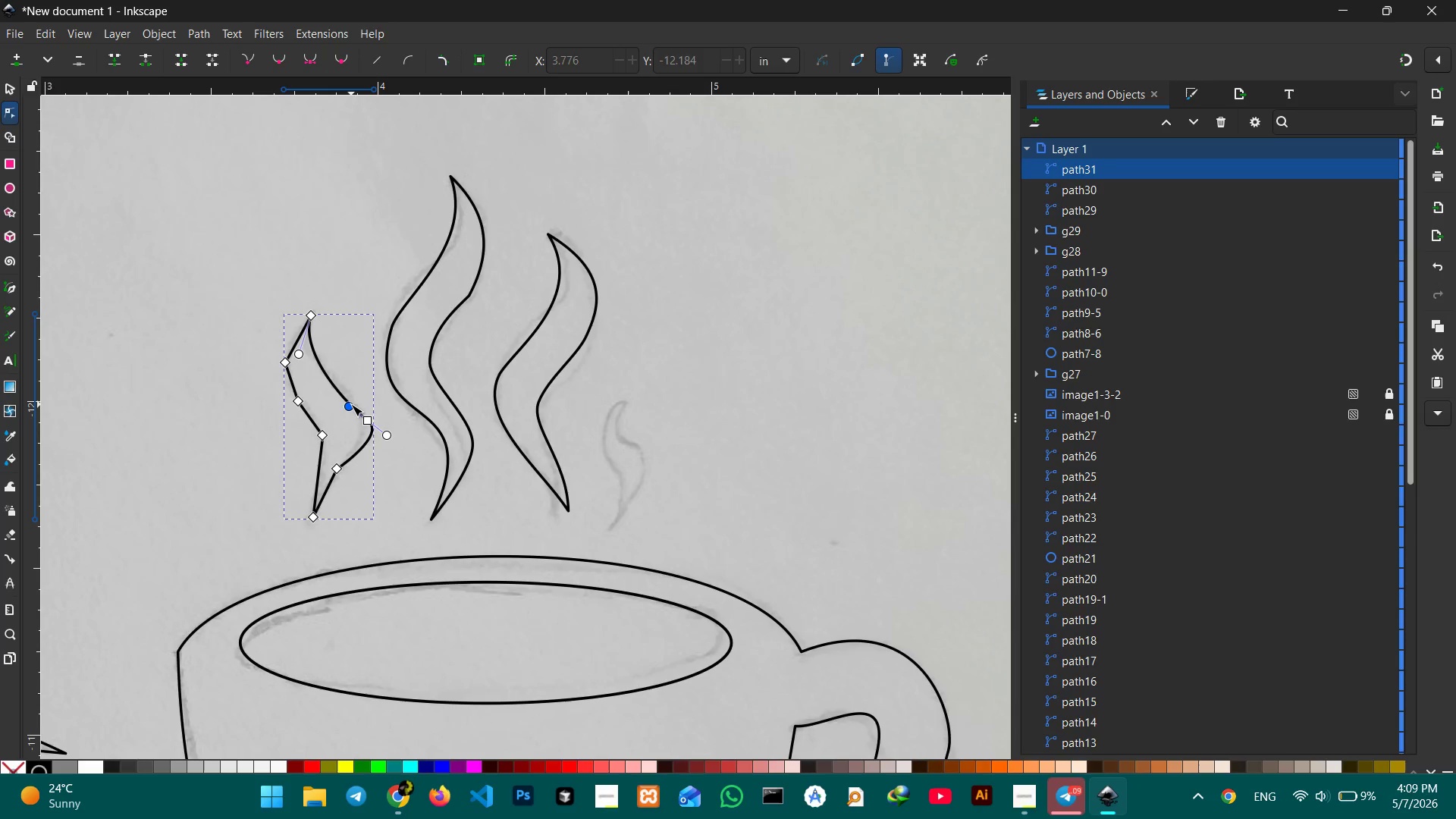 
left_click_drag(start_coordinate=[351, 404], to_coordinate=[337, 379])
 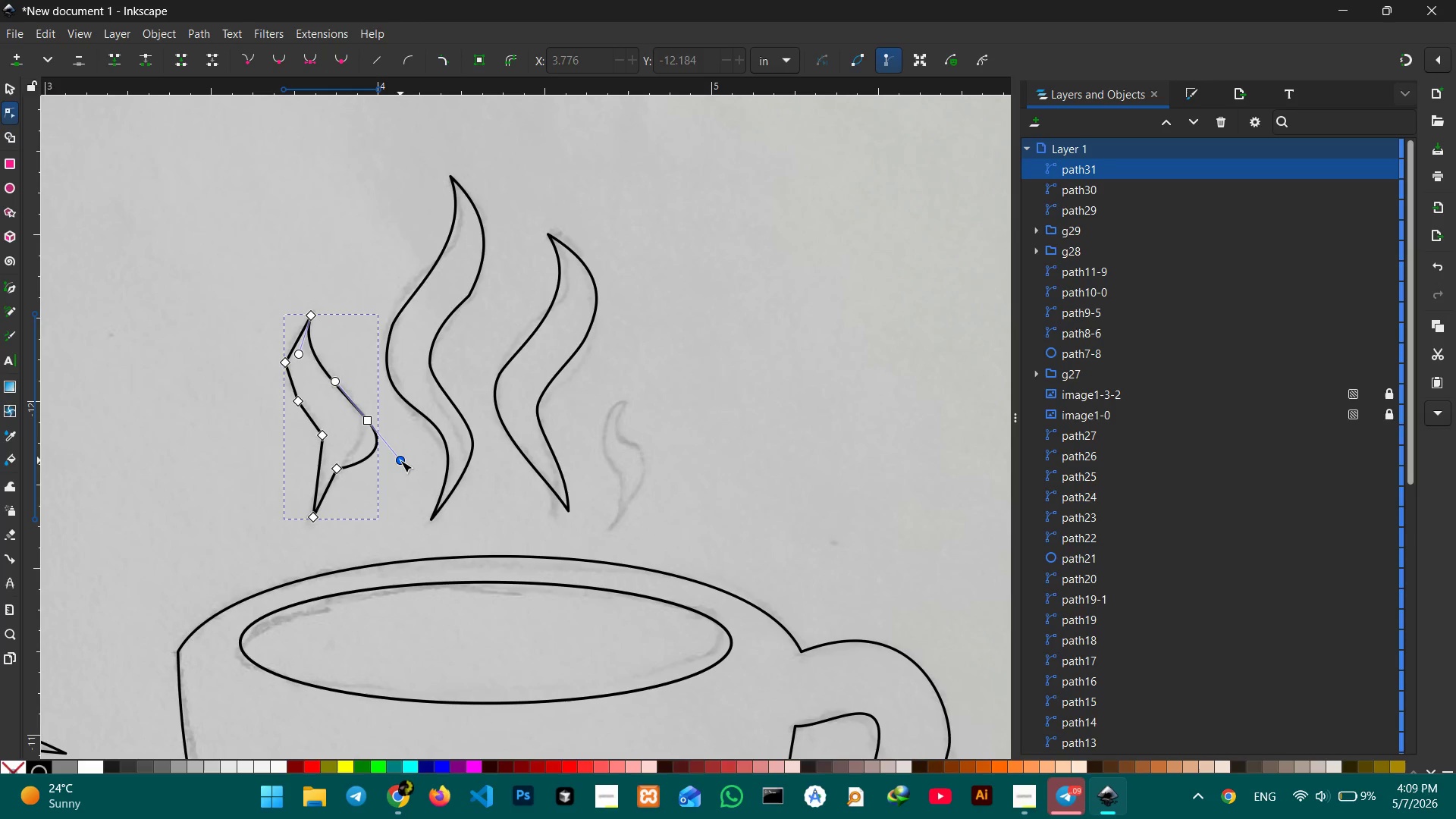 
left_click_drag(start_coordinate=[400, 461], to_coordinate=[350, 453])
 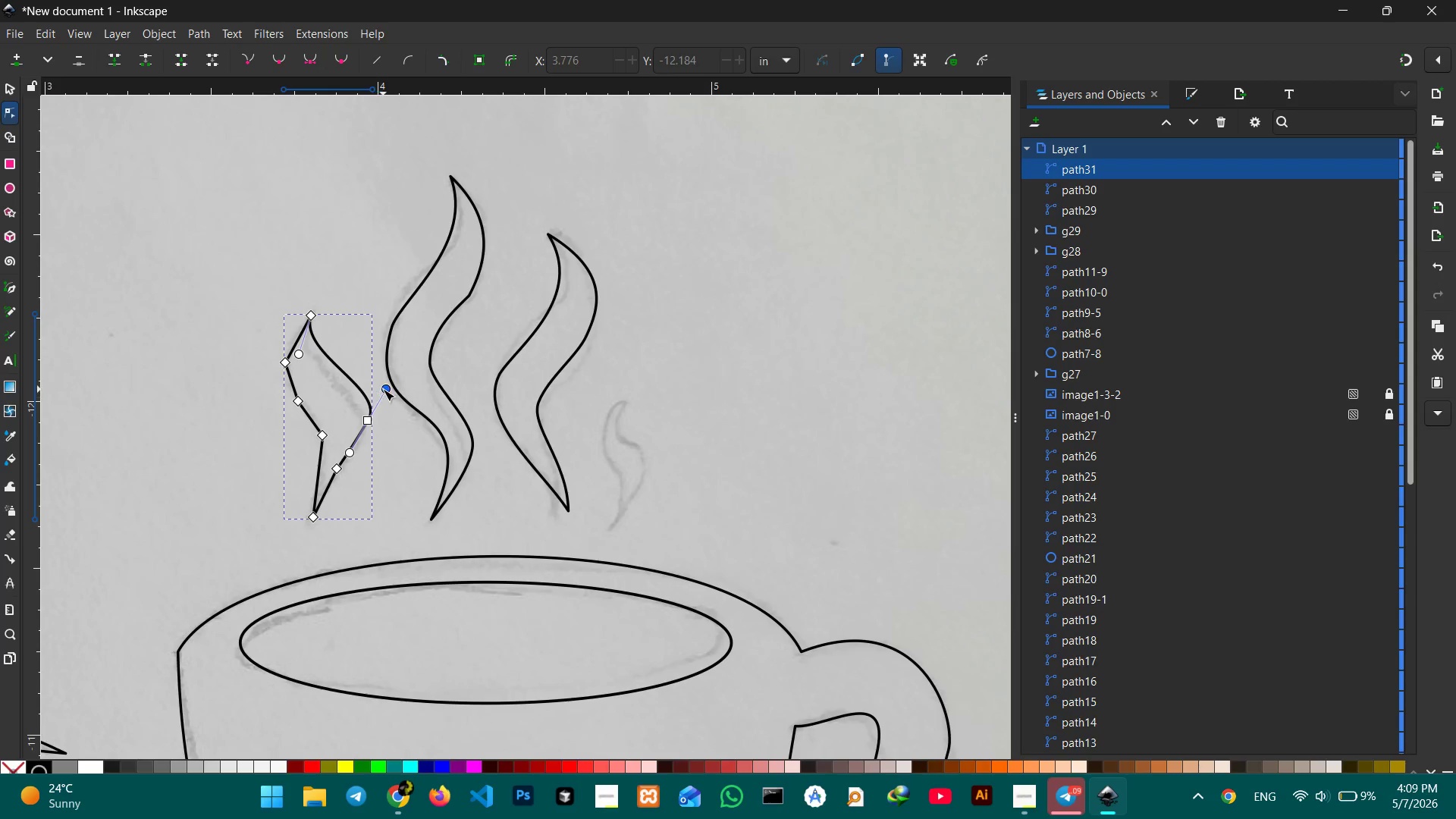 
left_click_drag(start_coordinate=[383, 389], to_coordinate=[359, 386])
 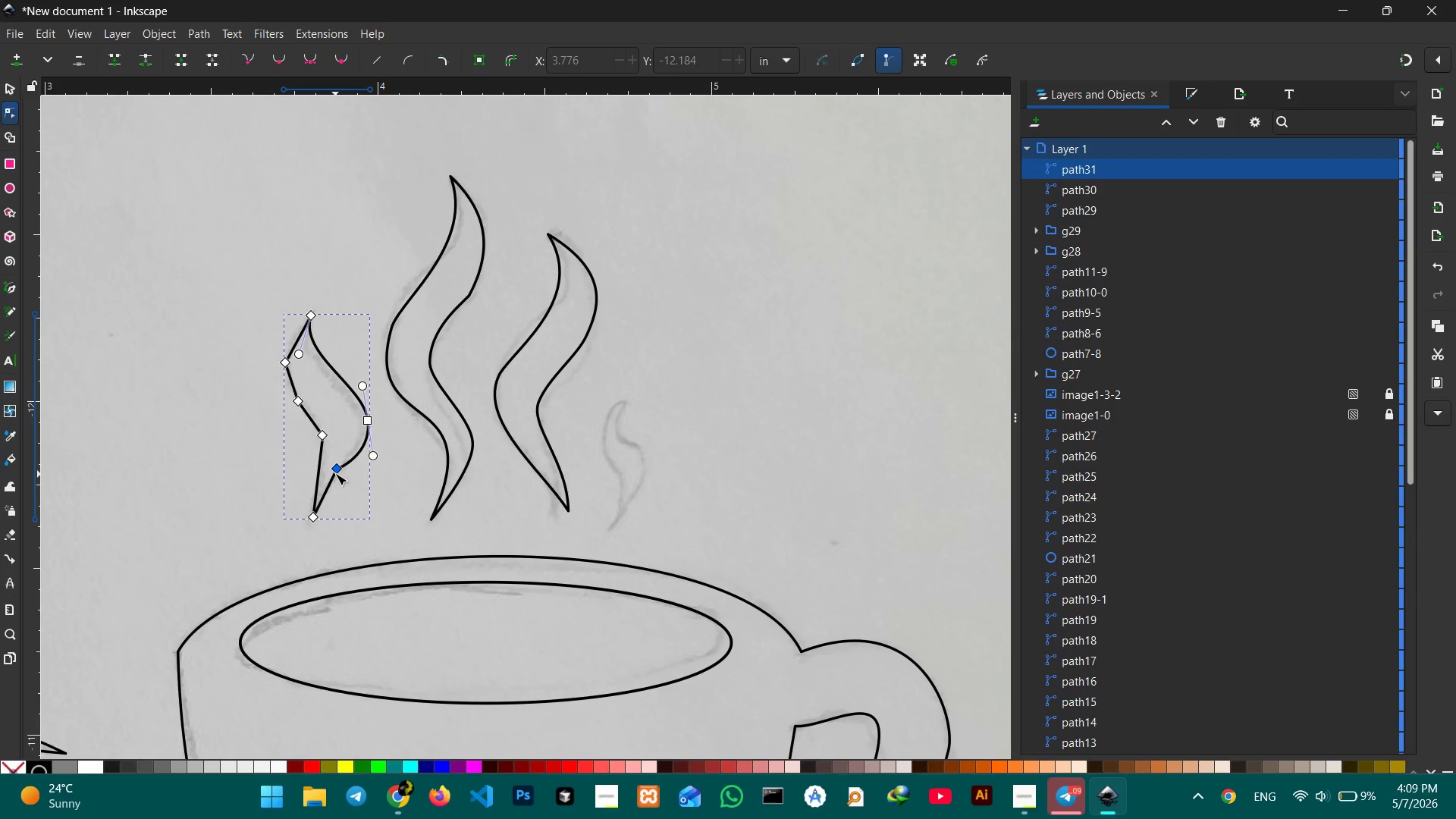 
left_click([335, 472])
 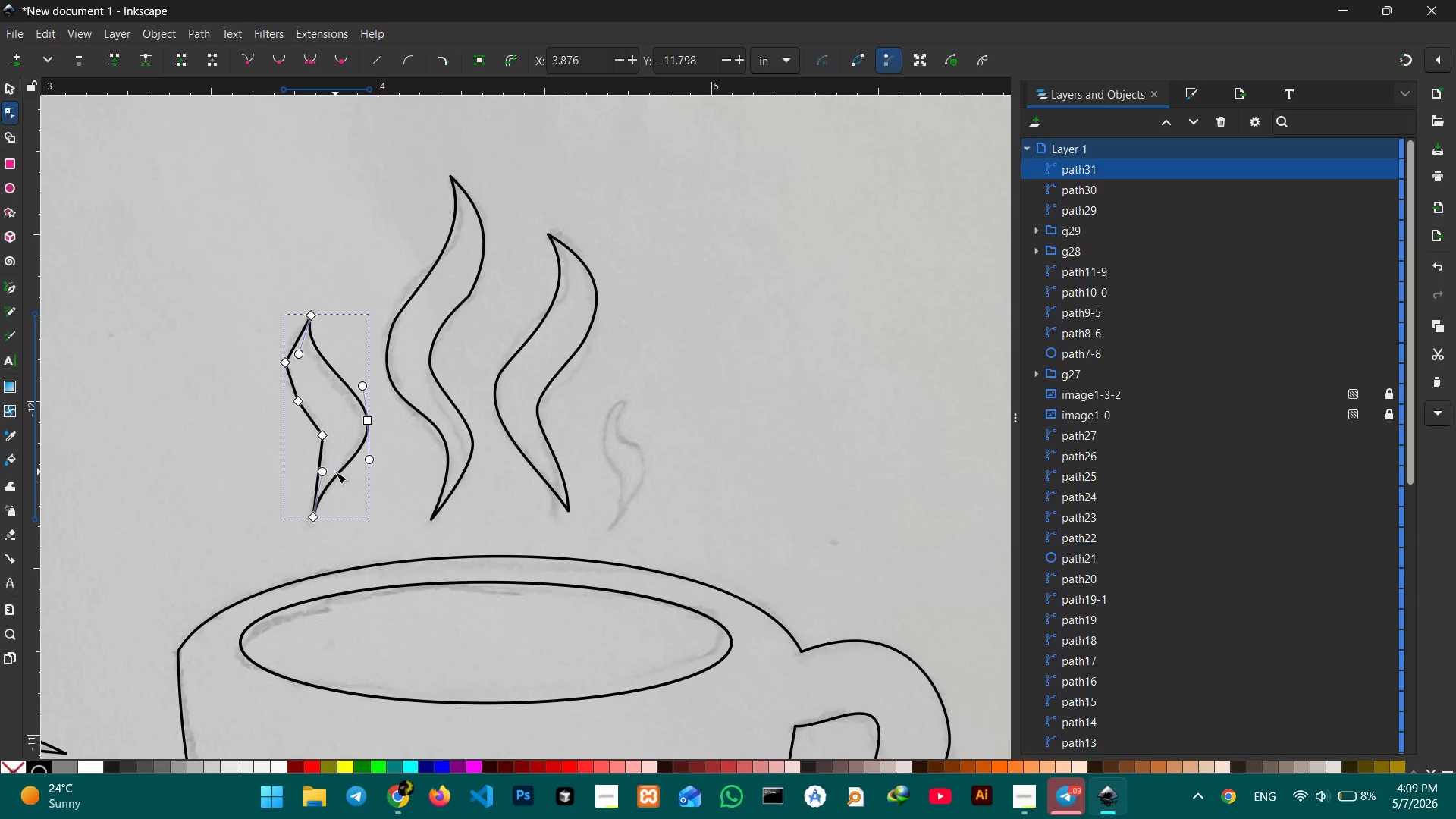 
key(Backspace)
 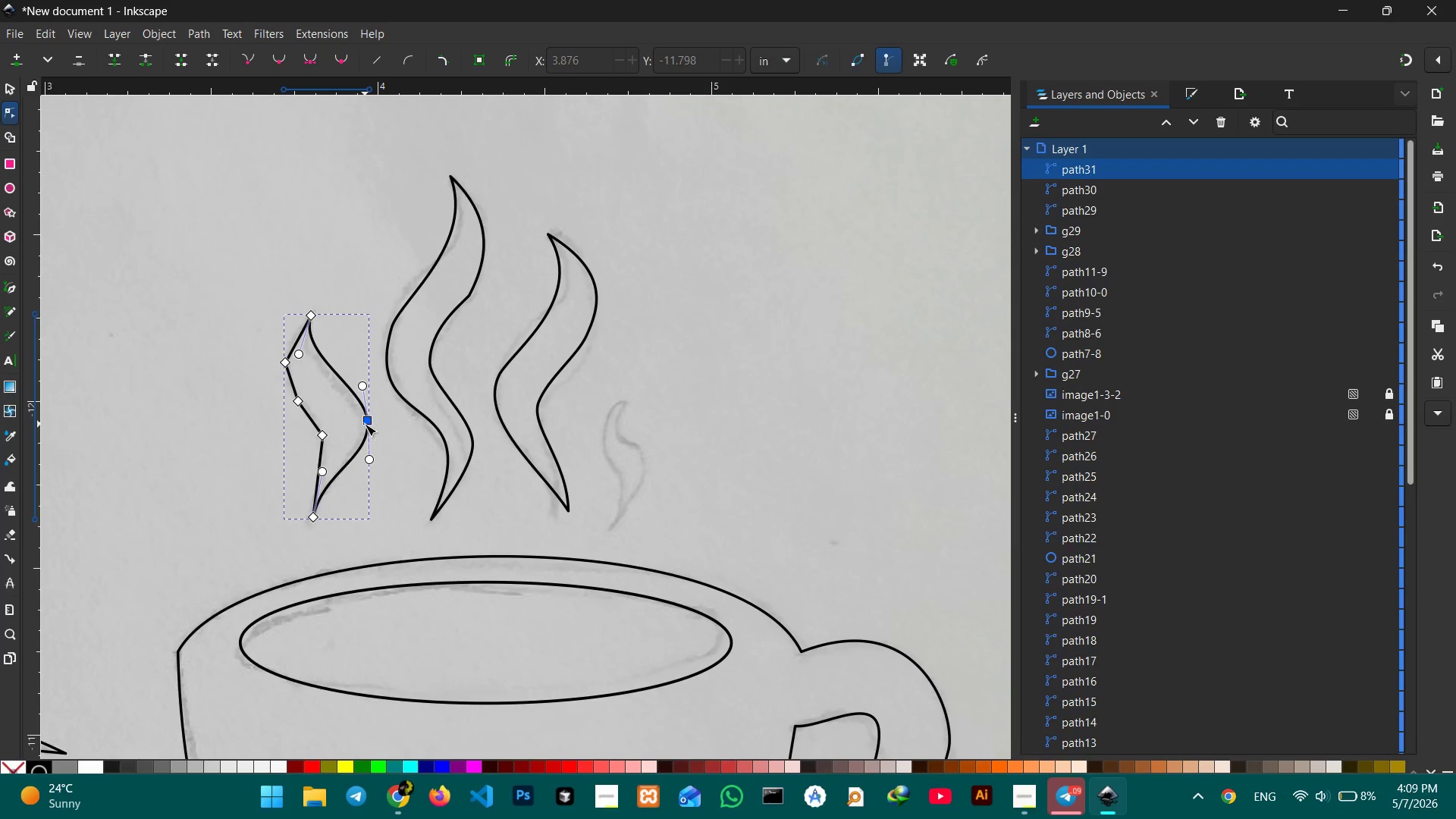 
left_click_drag(start_coordinate=[365, 424], to_coordinate=[357, 422])
 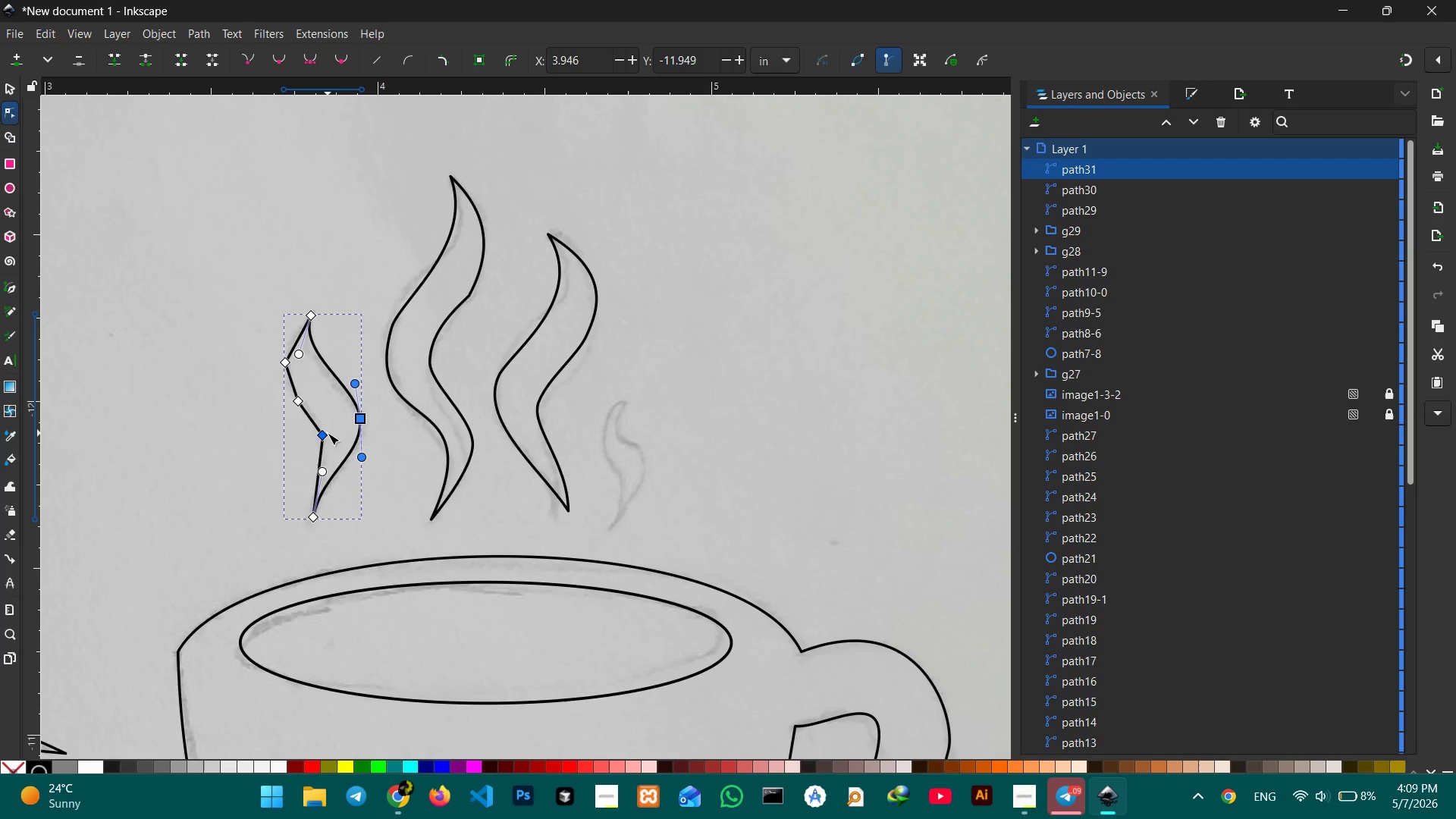 
left_click([328, 433])
 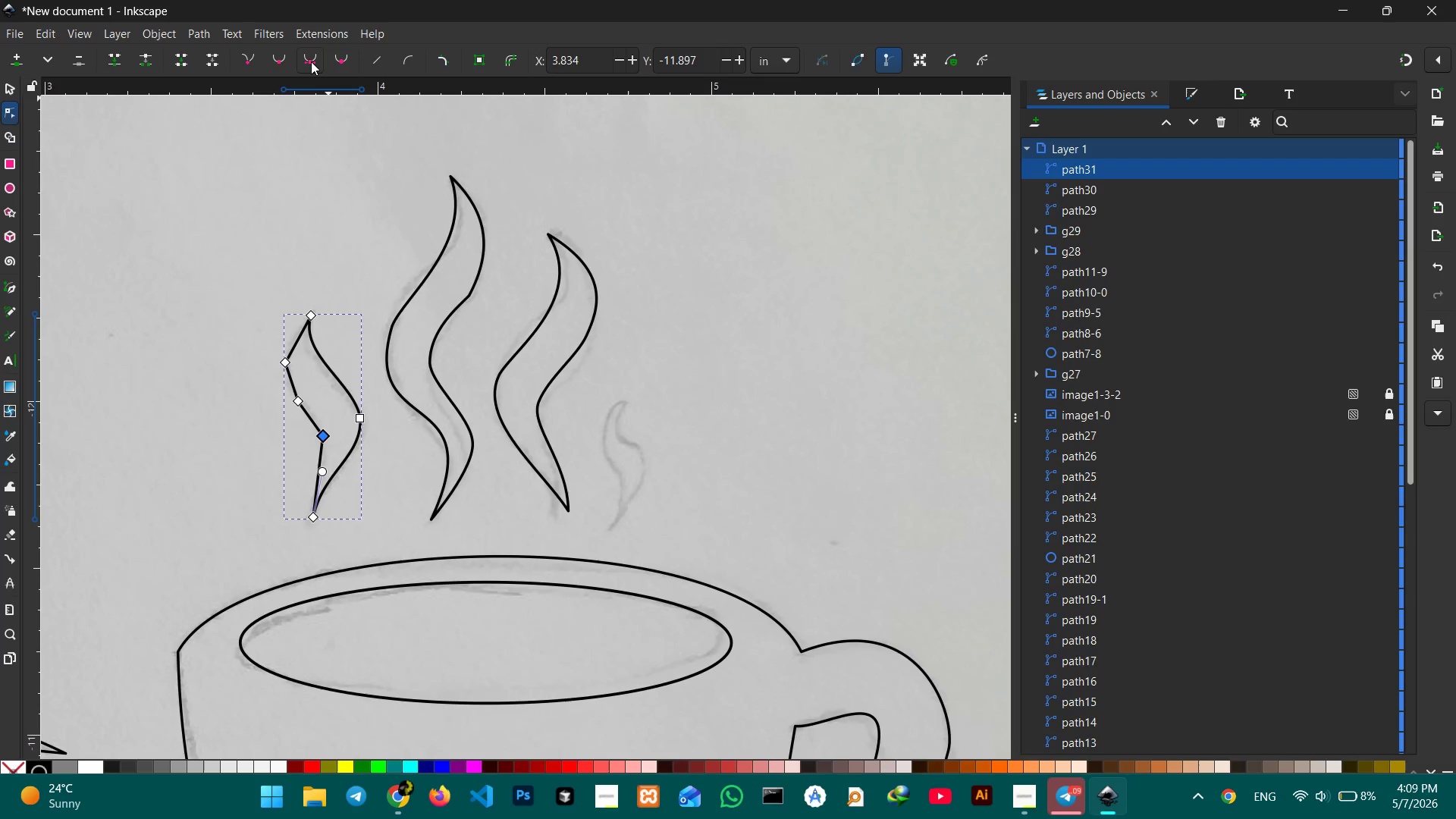 
left_click([311, 61])
 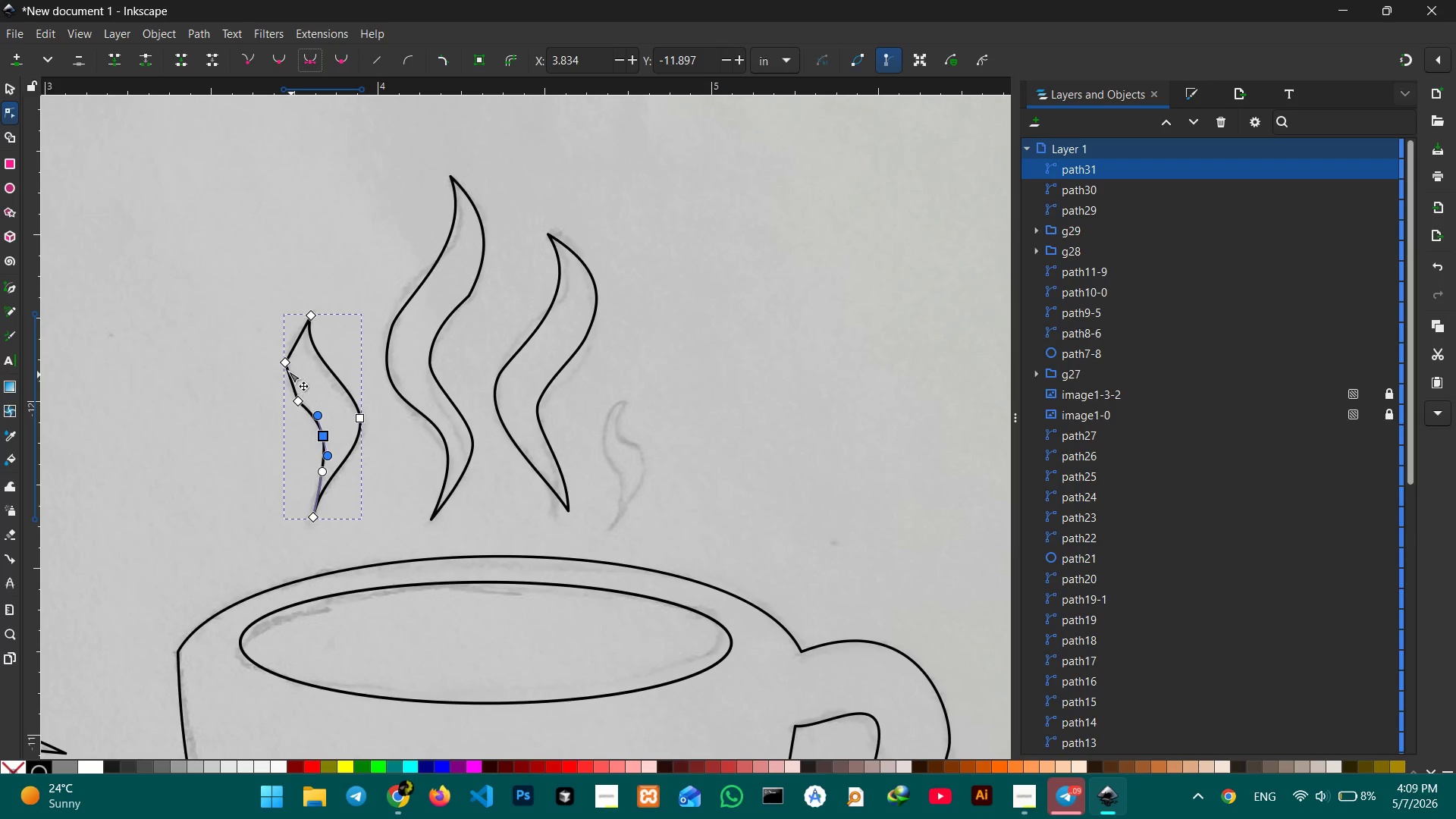 
left_click([288, 371])
 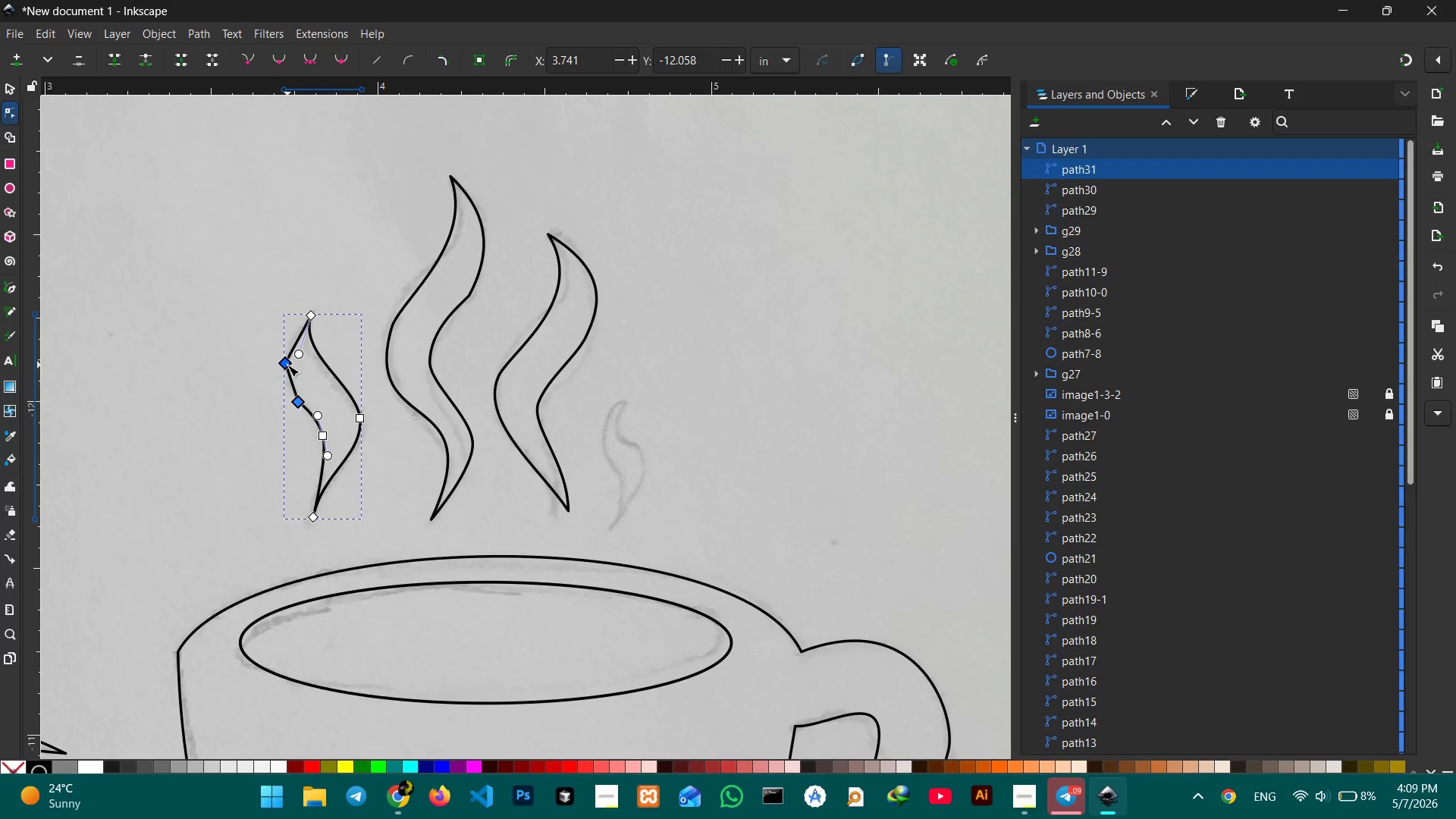 
left_click([287, 365])
 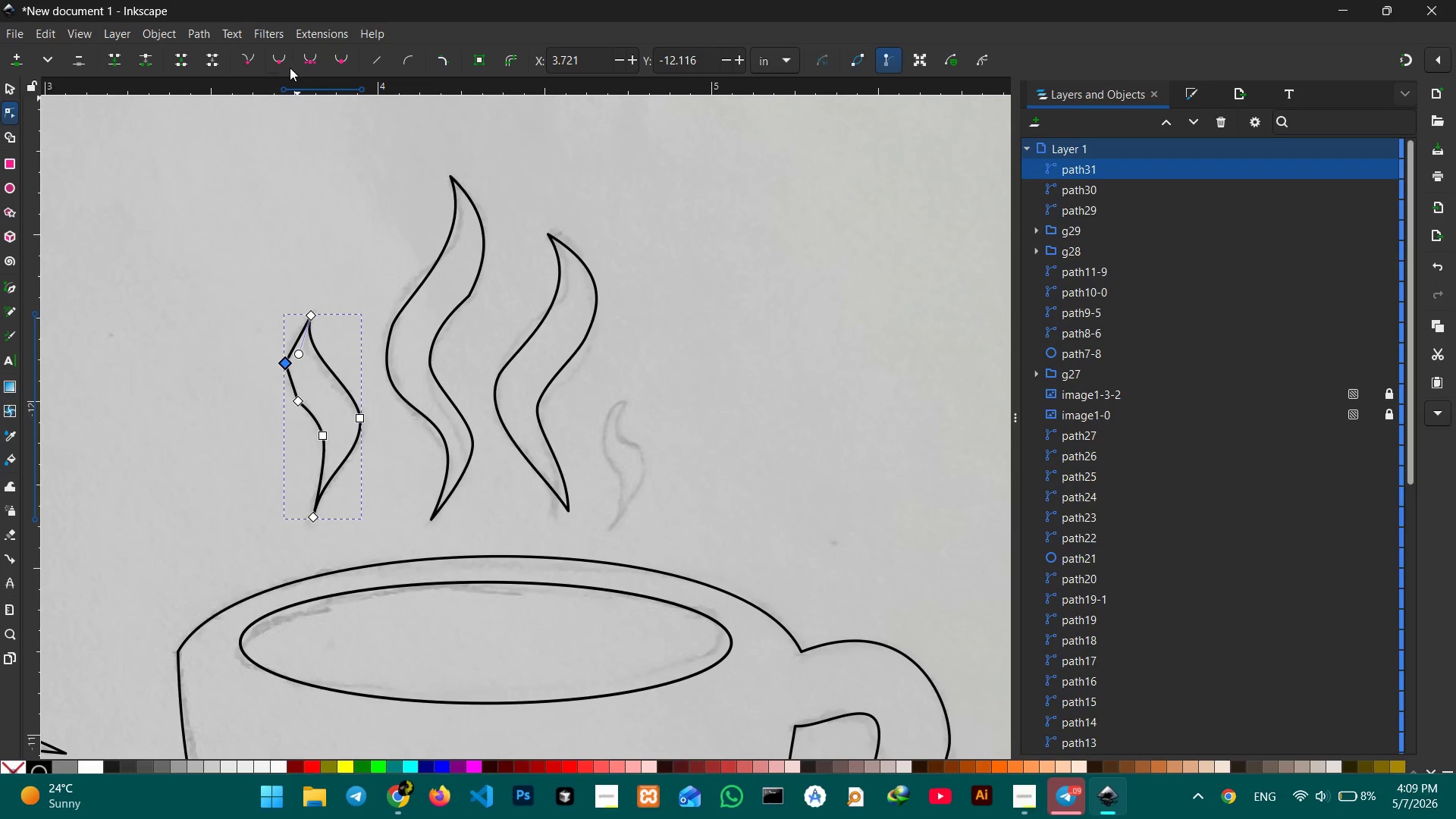 
left_click([308, 62])
 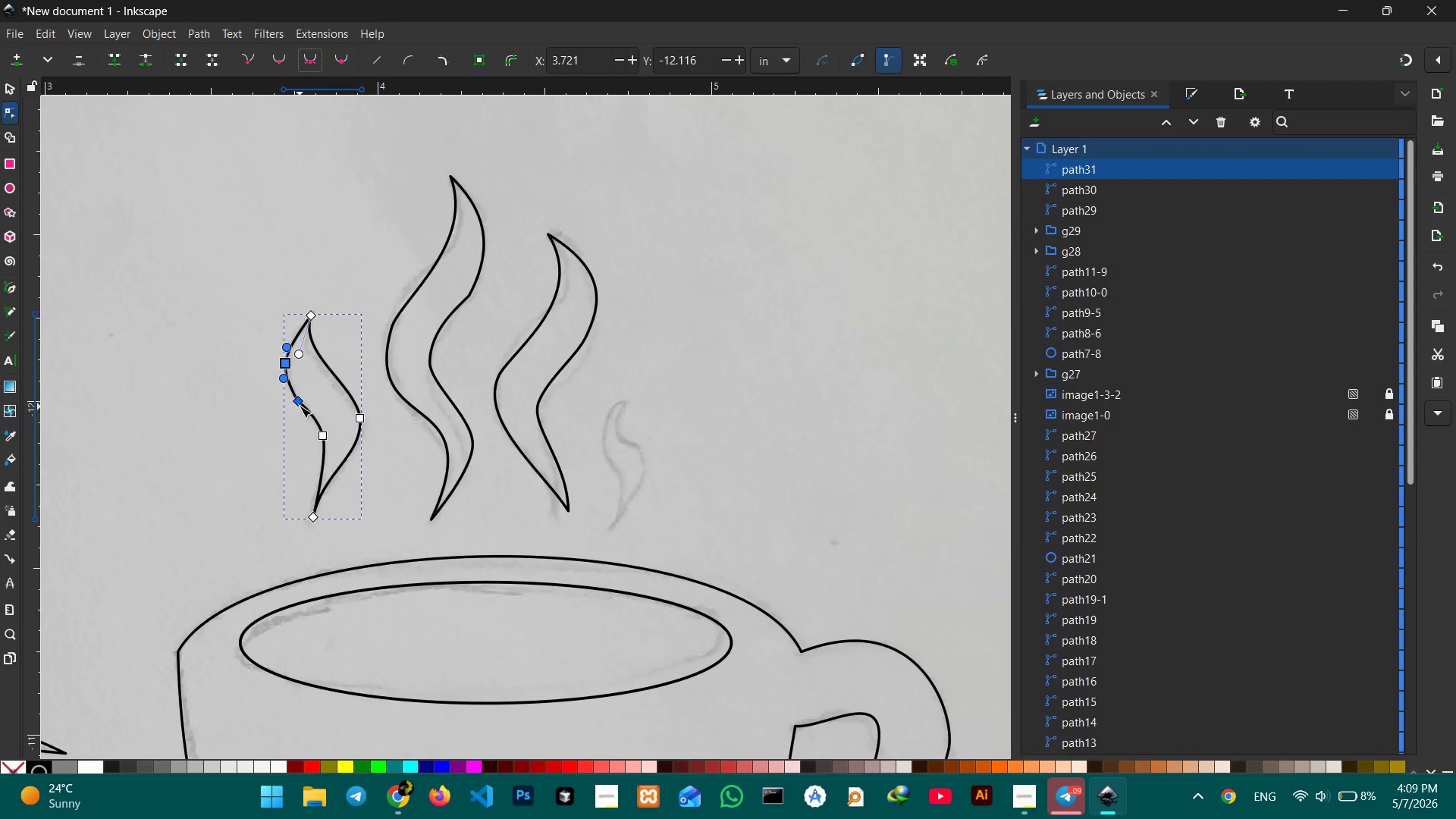 
left_click([299, 404])
 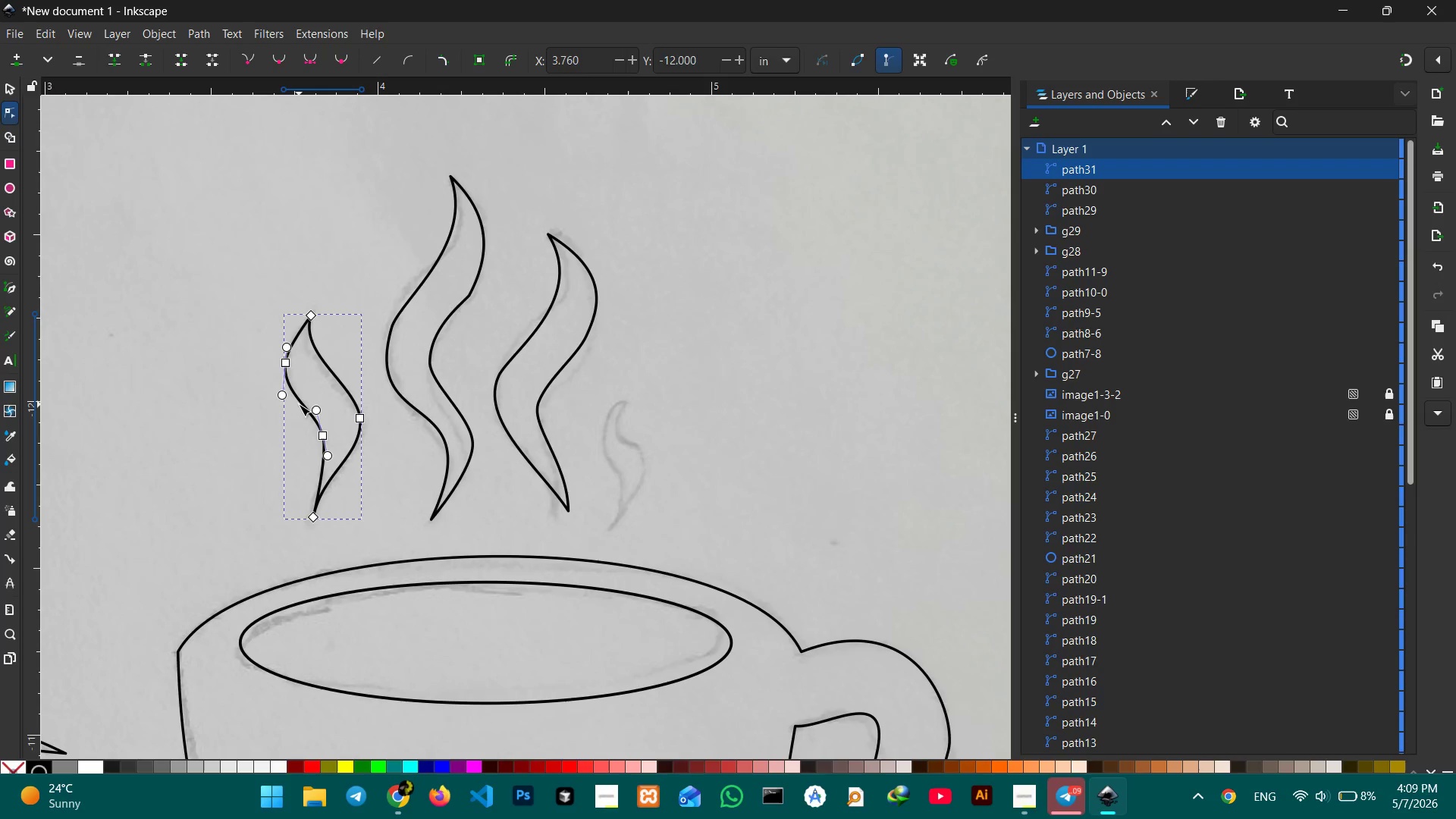 
key(Backspace)
 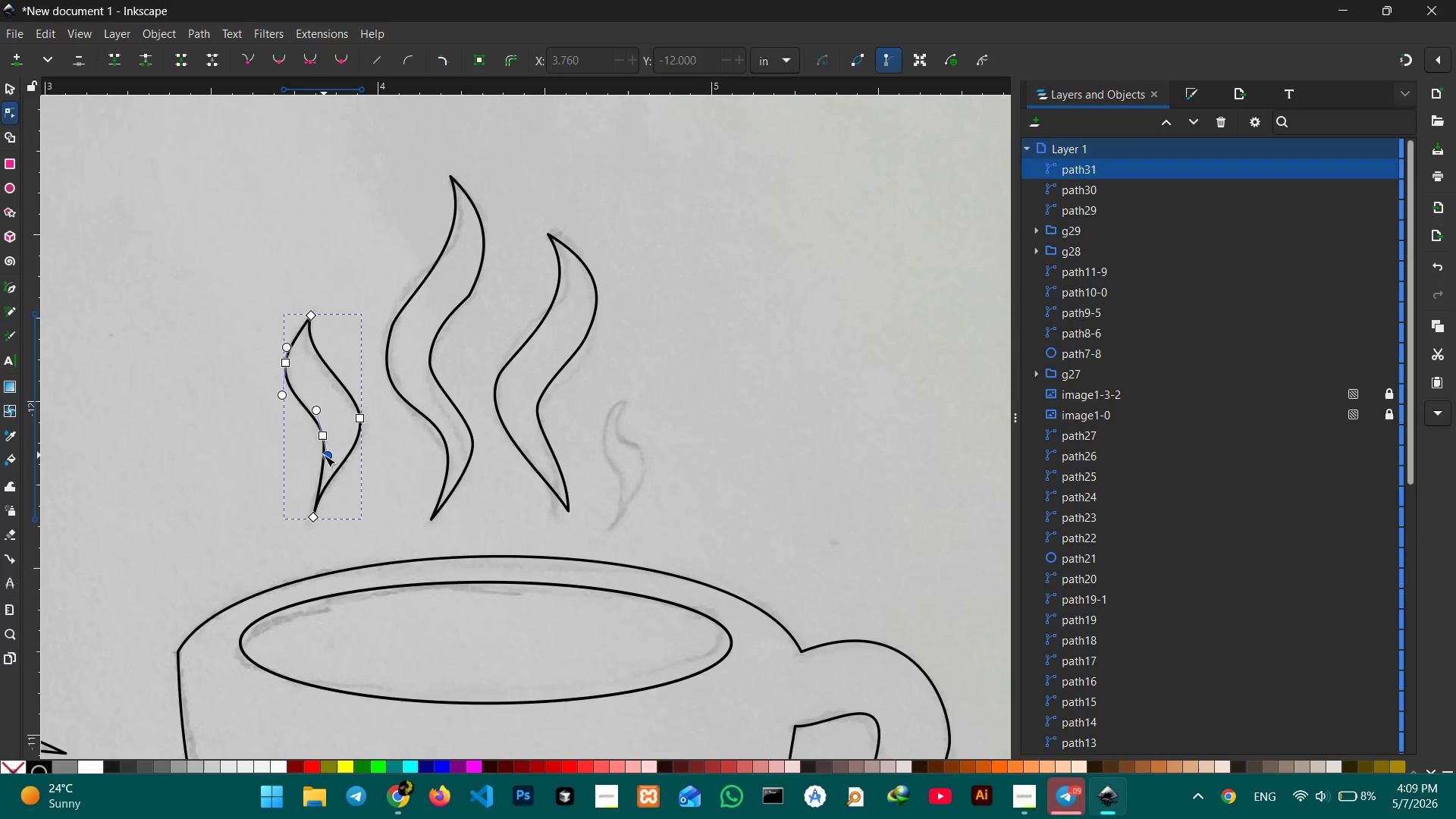 
left_click_drag(start_coordinate=[328, 457], to_coordinate=[314, 463])
 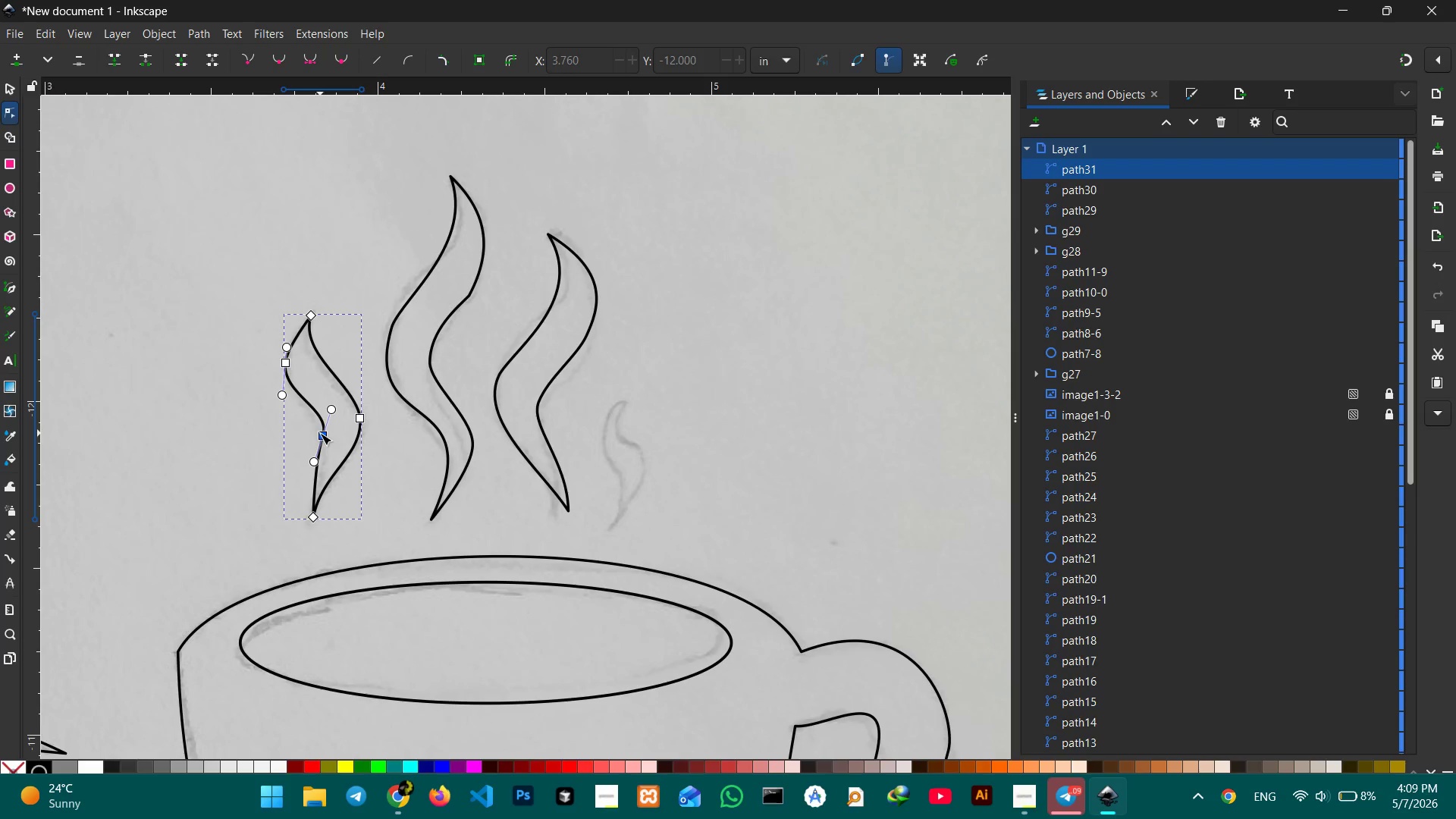 
left_click_drag(start_coordinate=[320, 433], to_coordinate=[319, 438])
 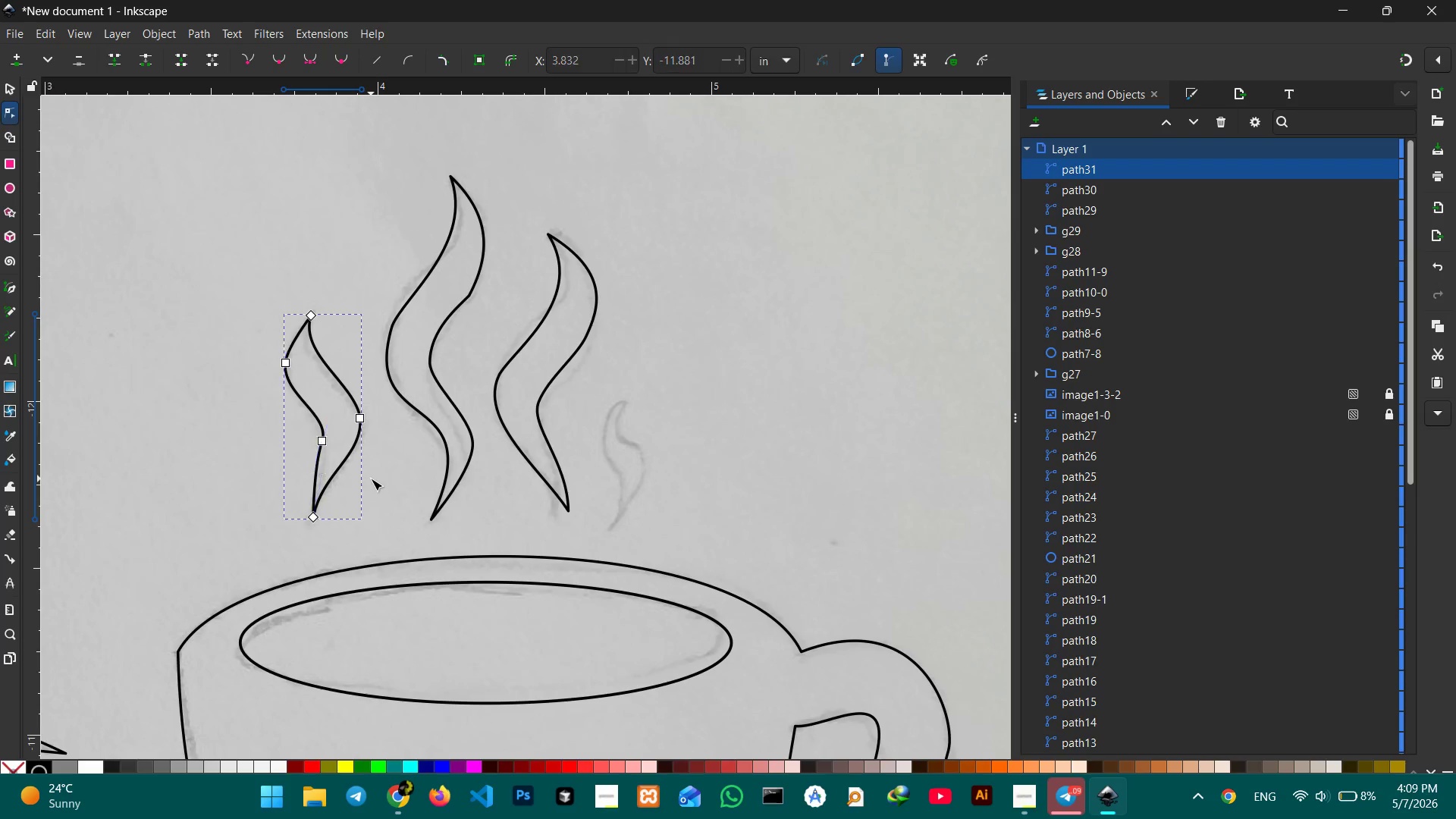 
double_click([371, 479])
 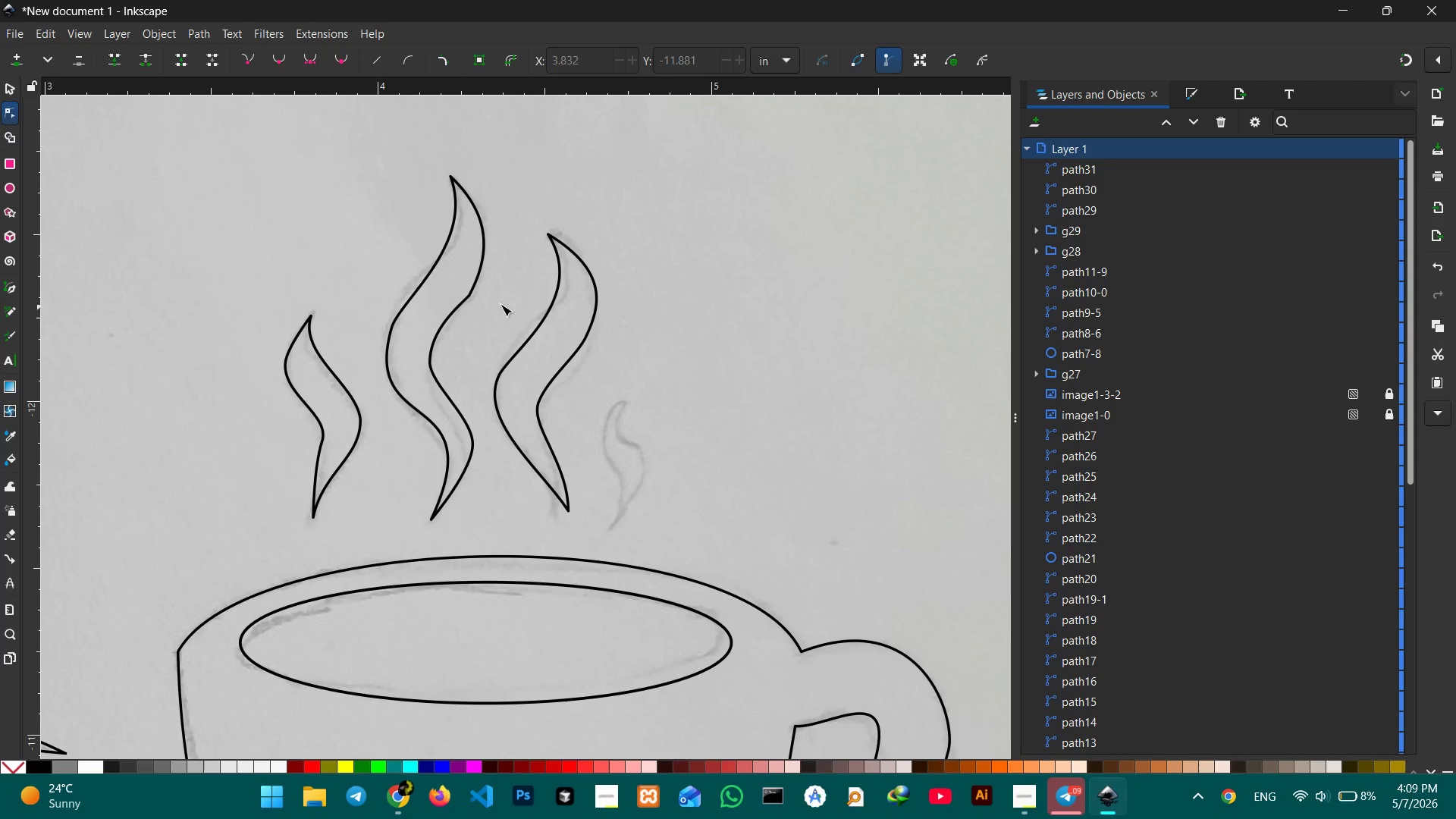 
left_click([472, 300])
 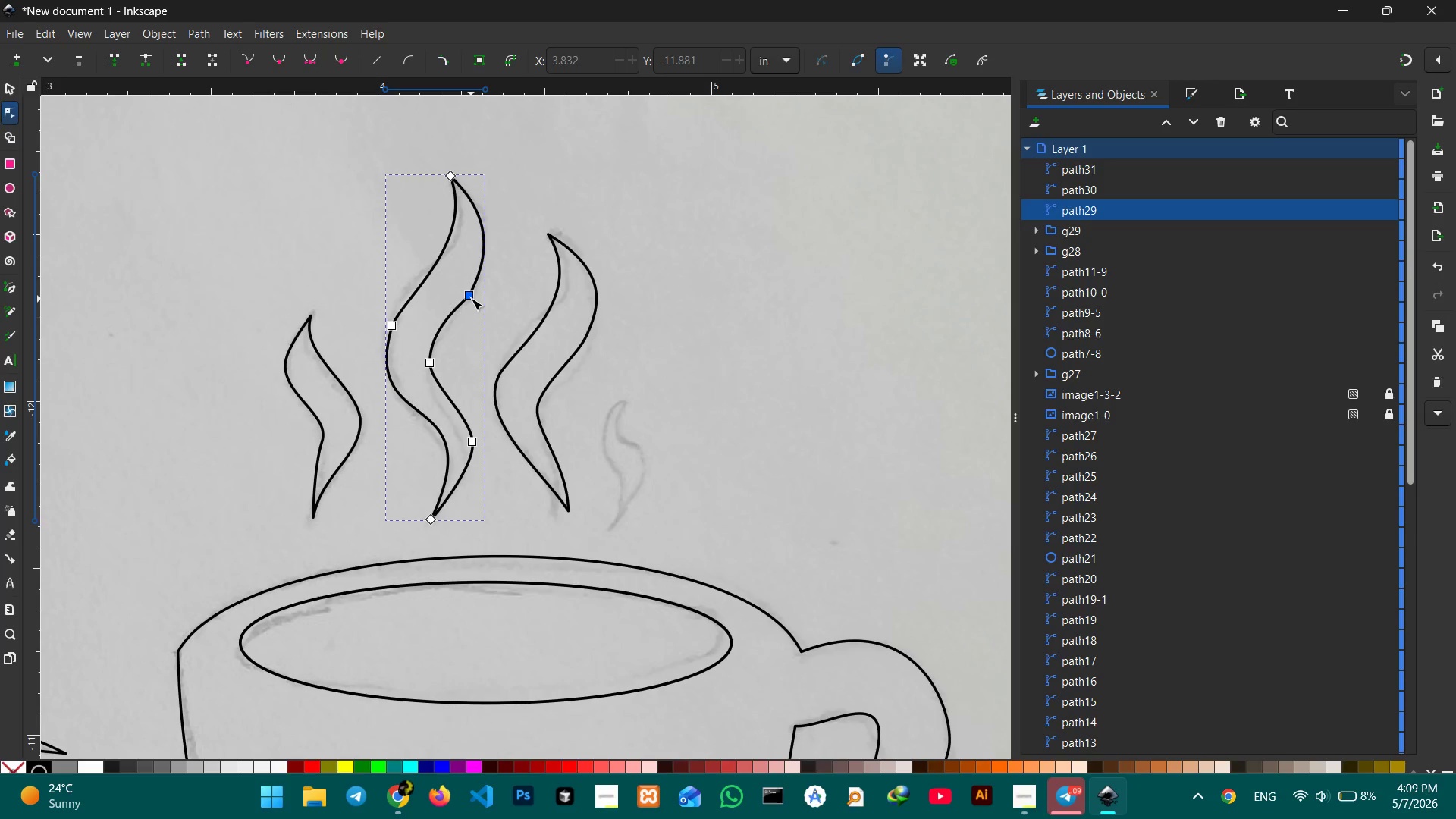 
left_click([471, 298])
 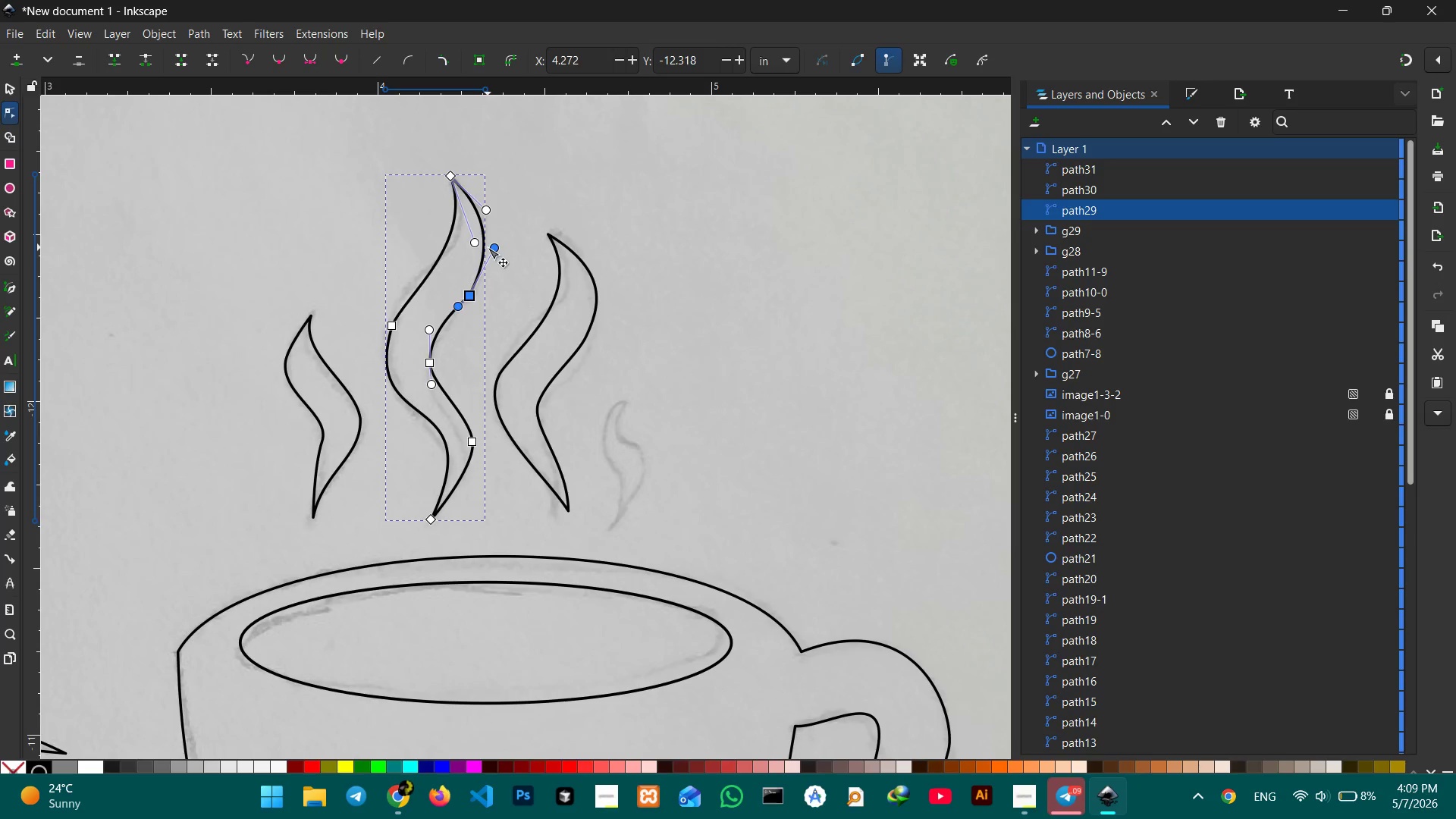 
left_click_drag(start_coordinate=[490, 246], to_coordinate=[481, 267])
 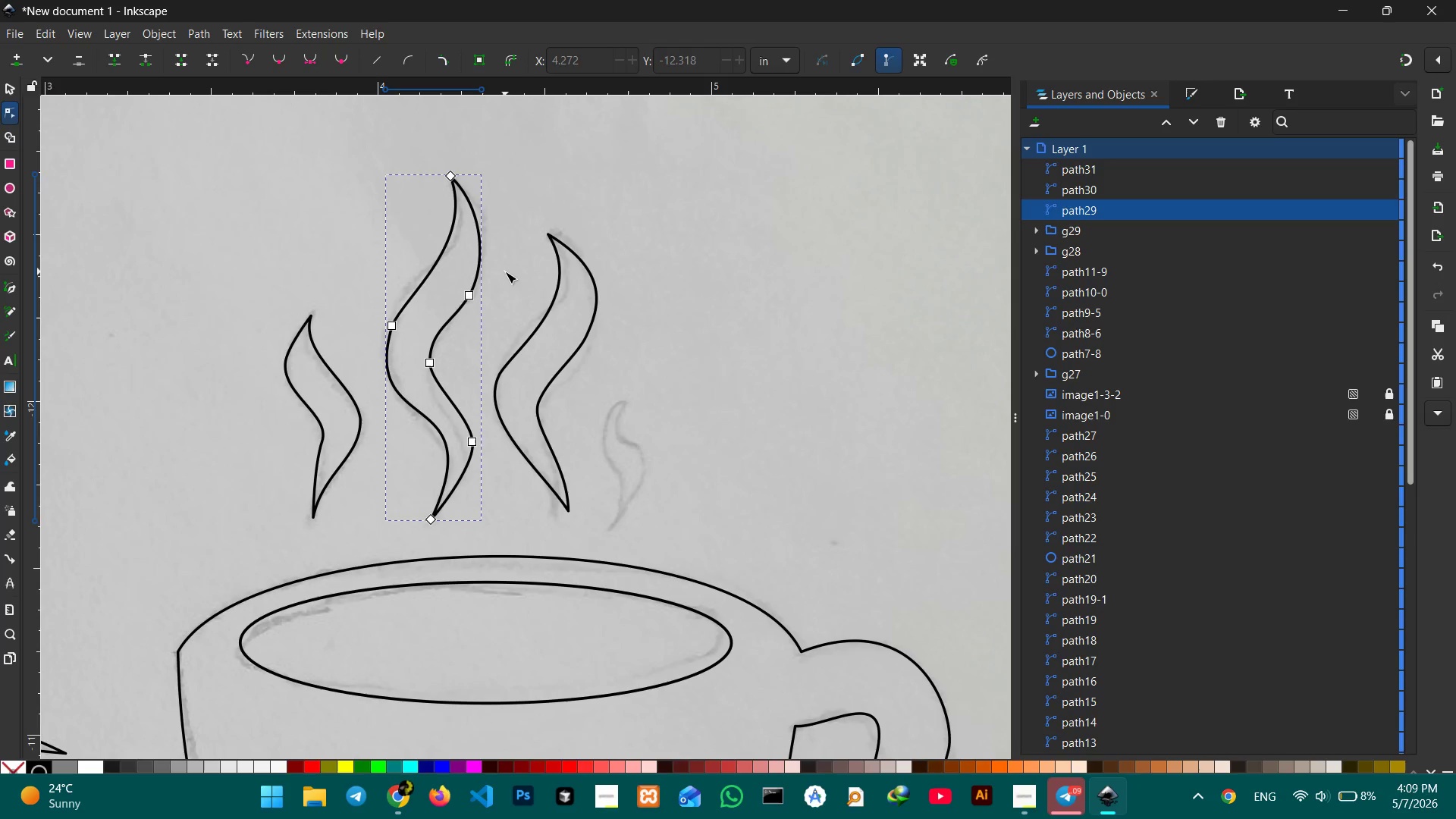 
double_click([505, 271])
 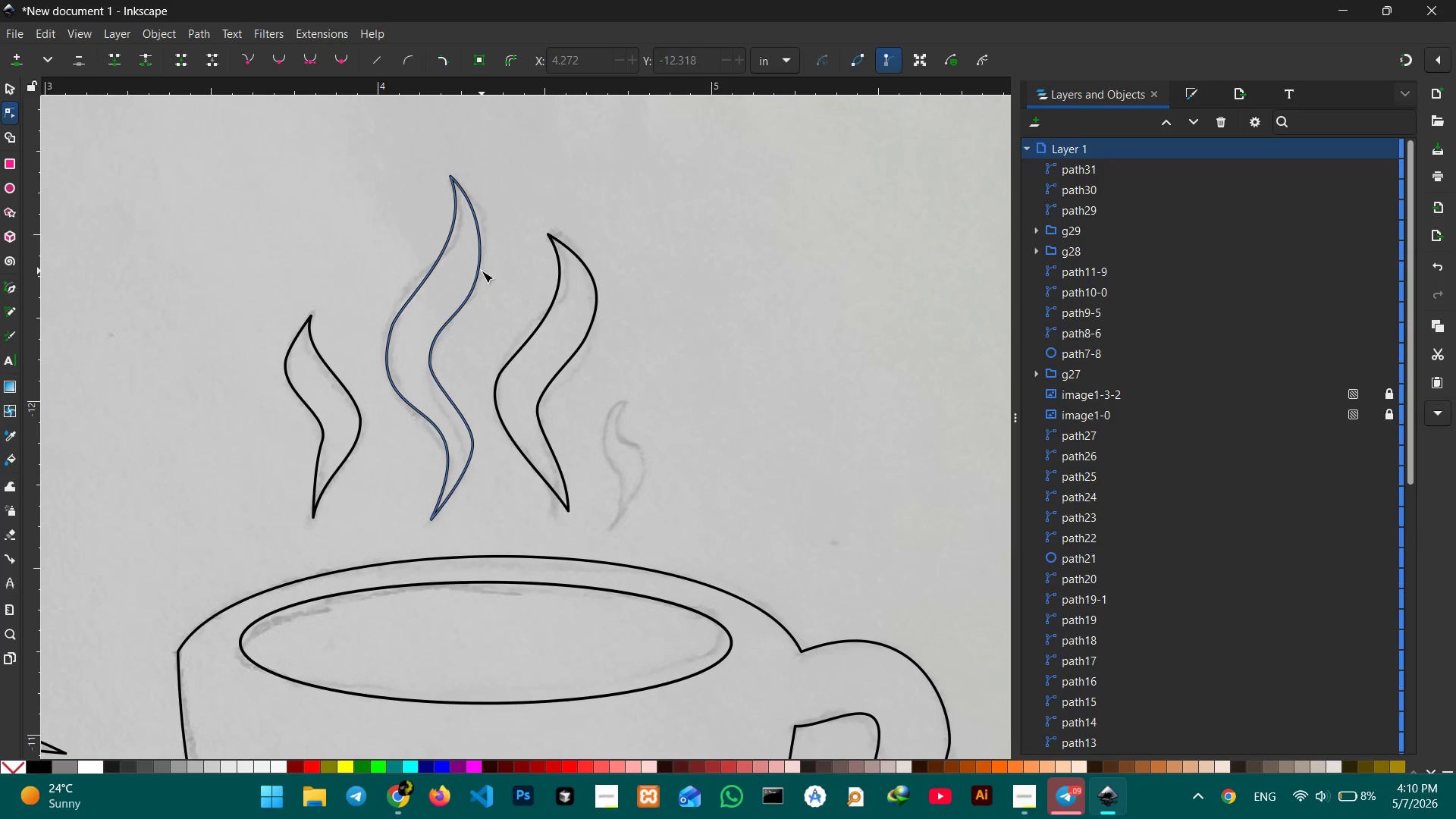 
left_click([482, 271])
 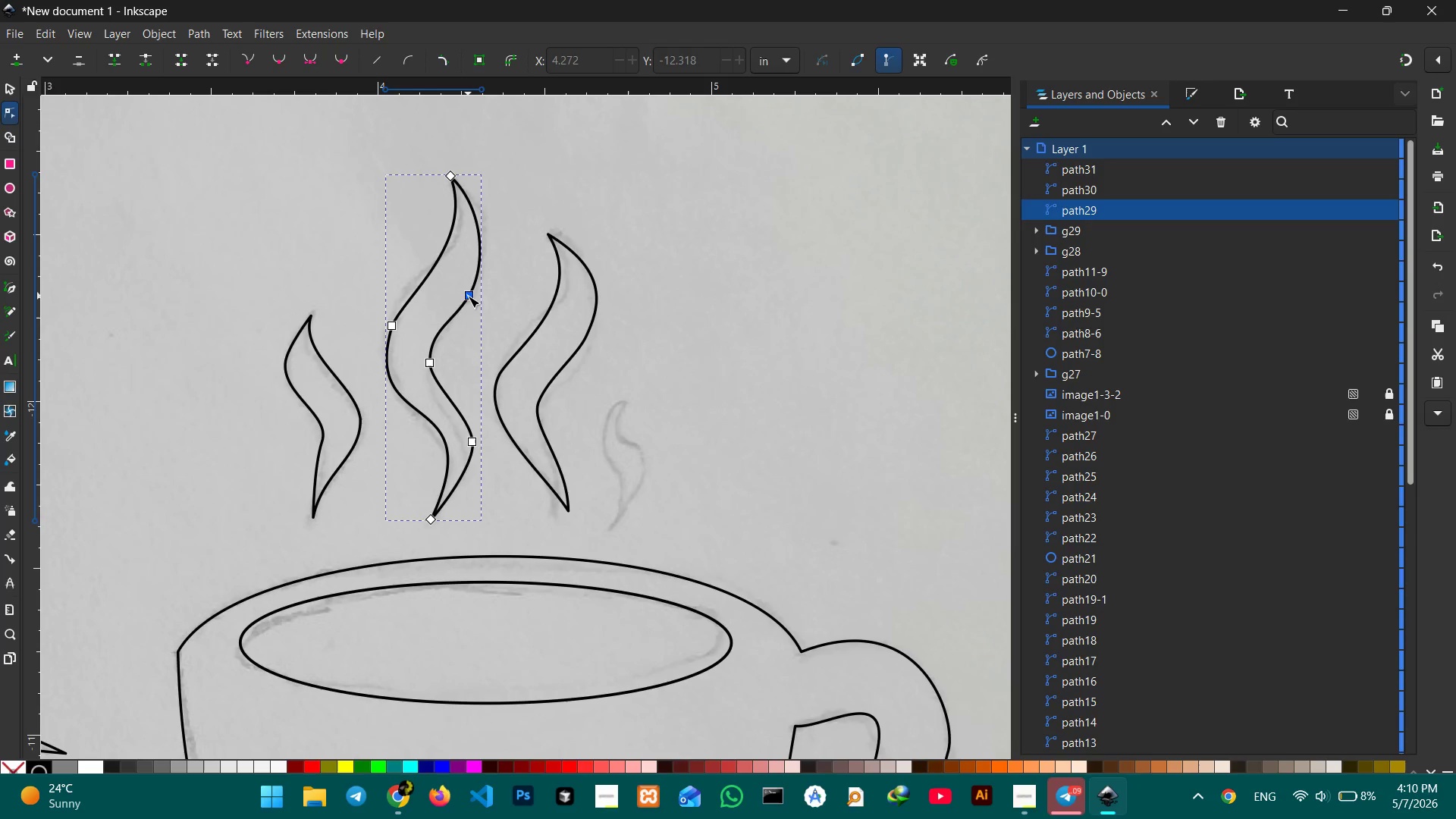 
left_click([467, 296])
 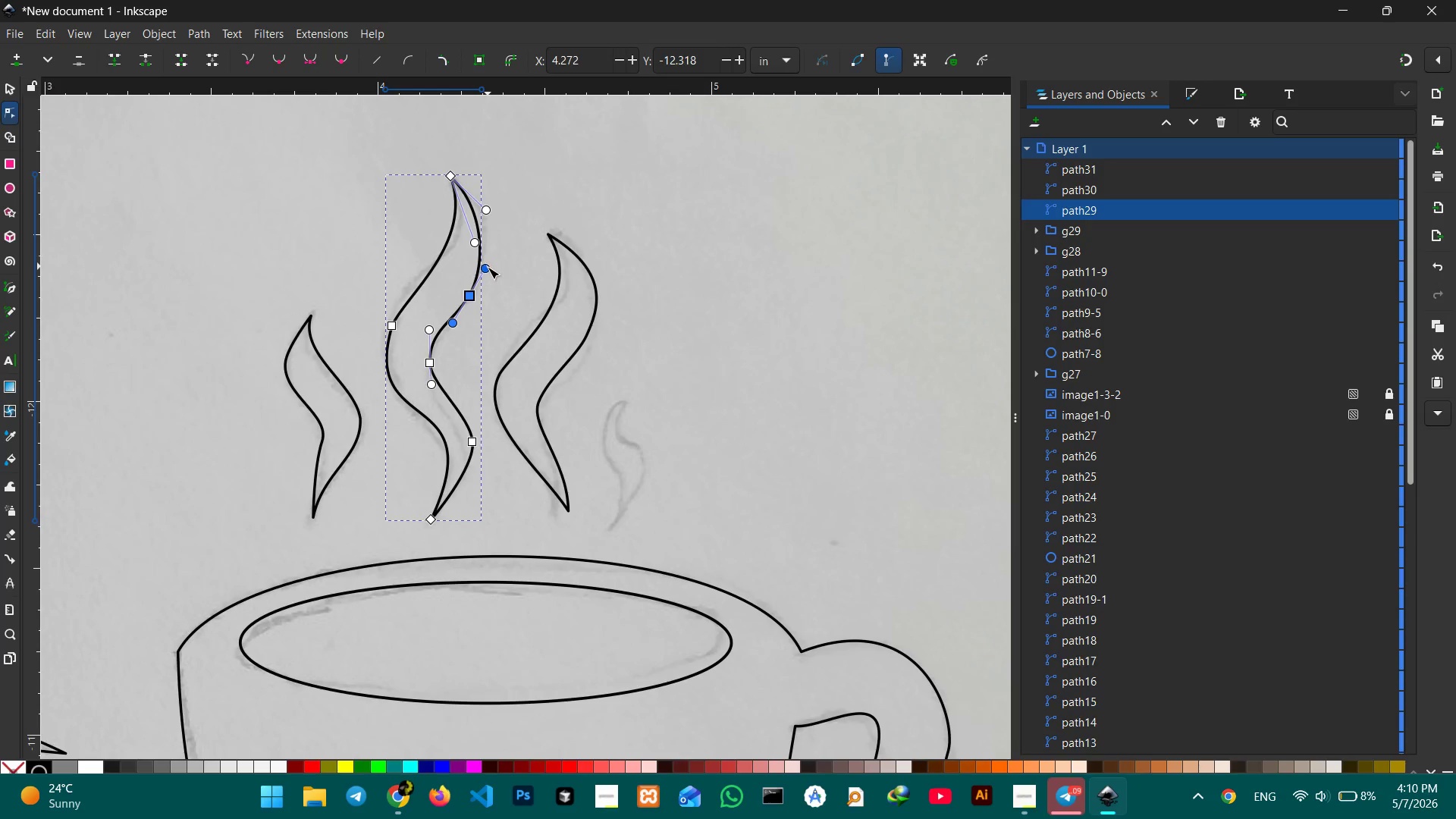 
left_click_drag(start_coordinate=[488, 268], to_coordinate=[500, 258])
 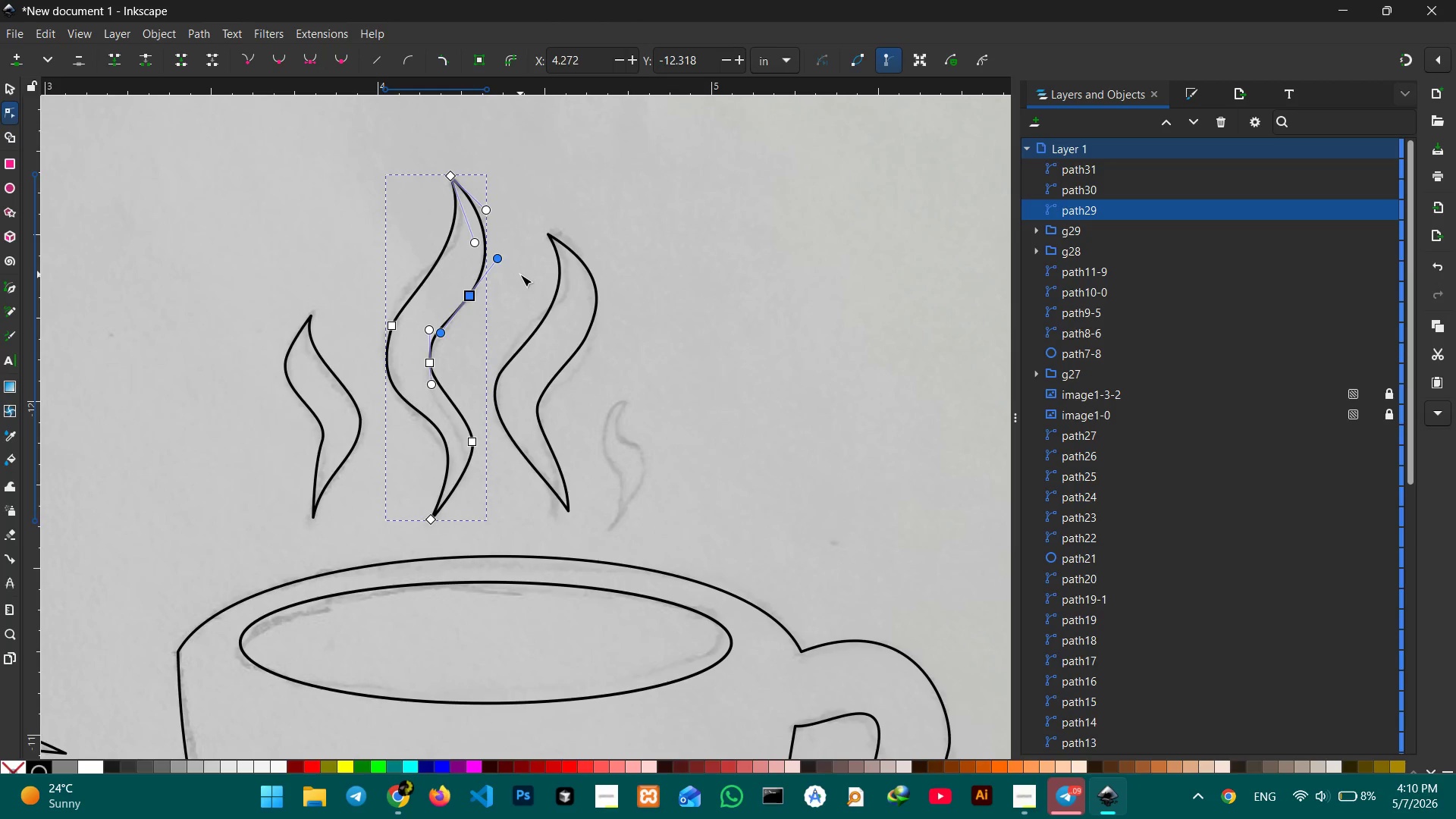 
double_click([520, 275])
 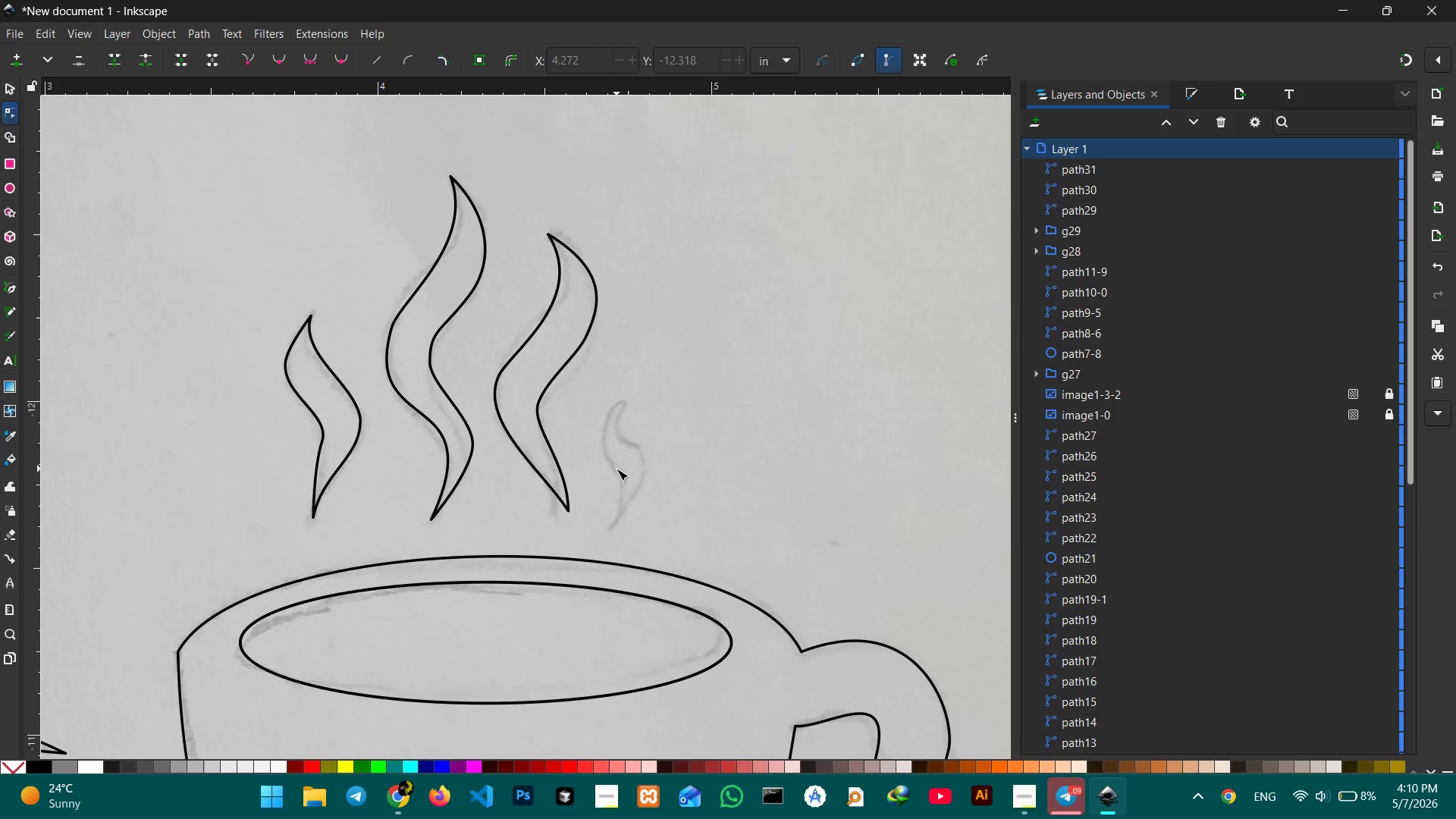 
hold_key(key=ControlLeft, duration=1.59)
scroll: coordinate [617, 469], scroll_direction: down, amount: 5.0
 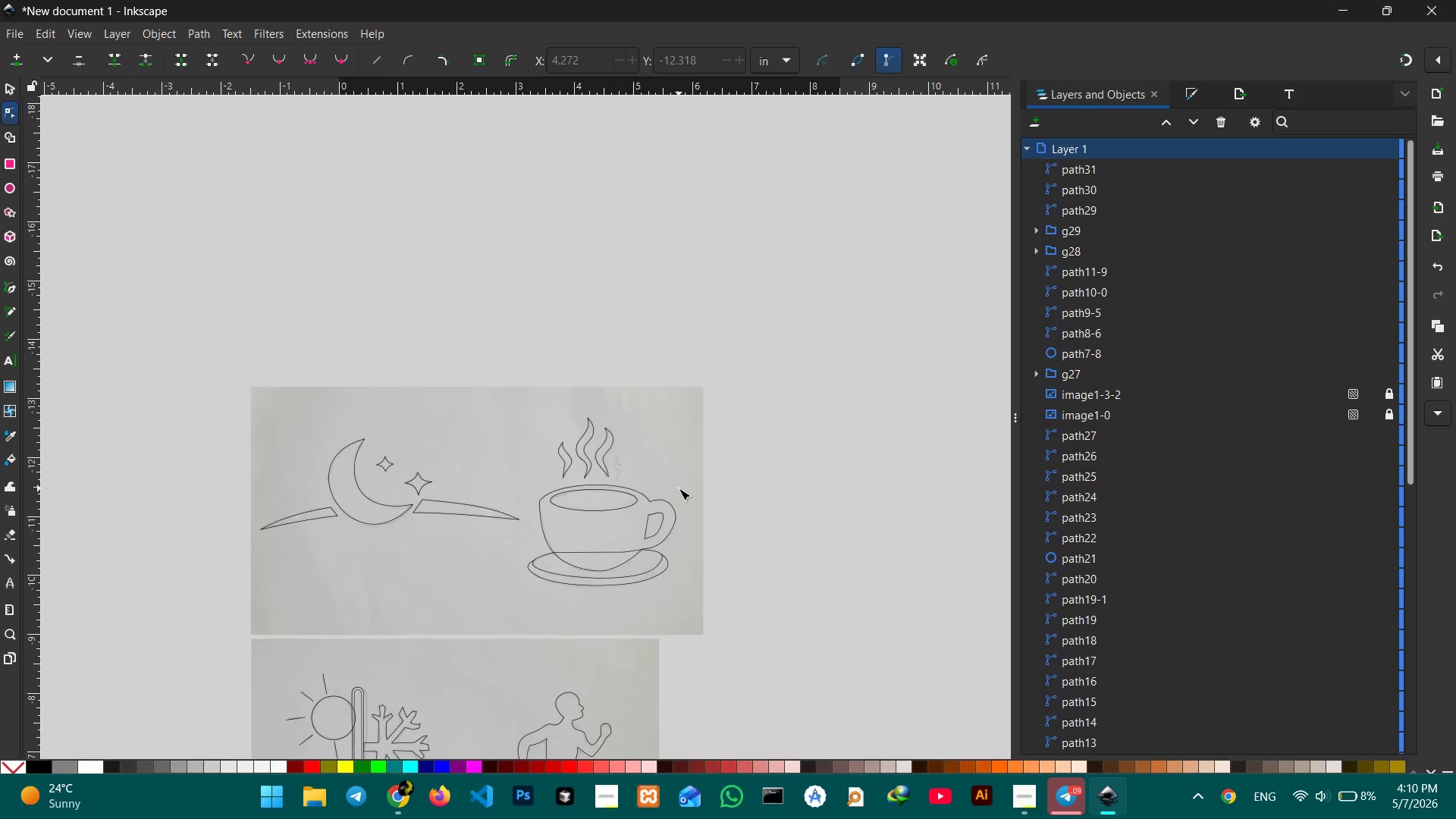 
hold_key(key=Space, duration=0.67)
 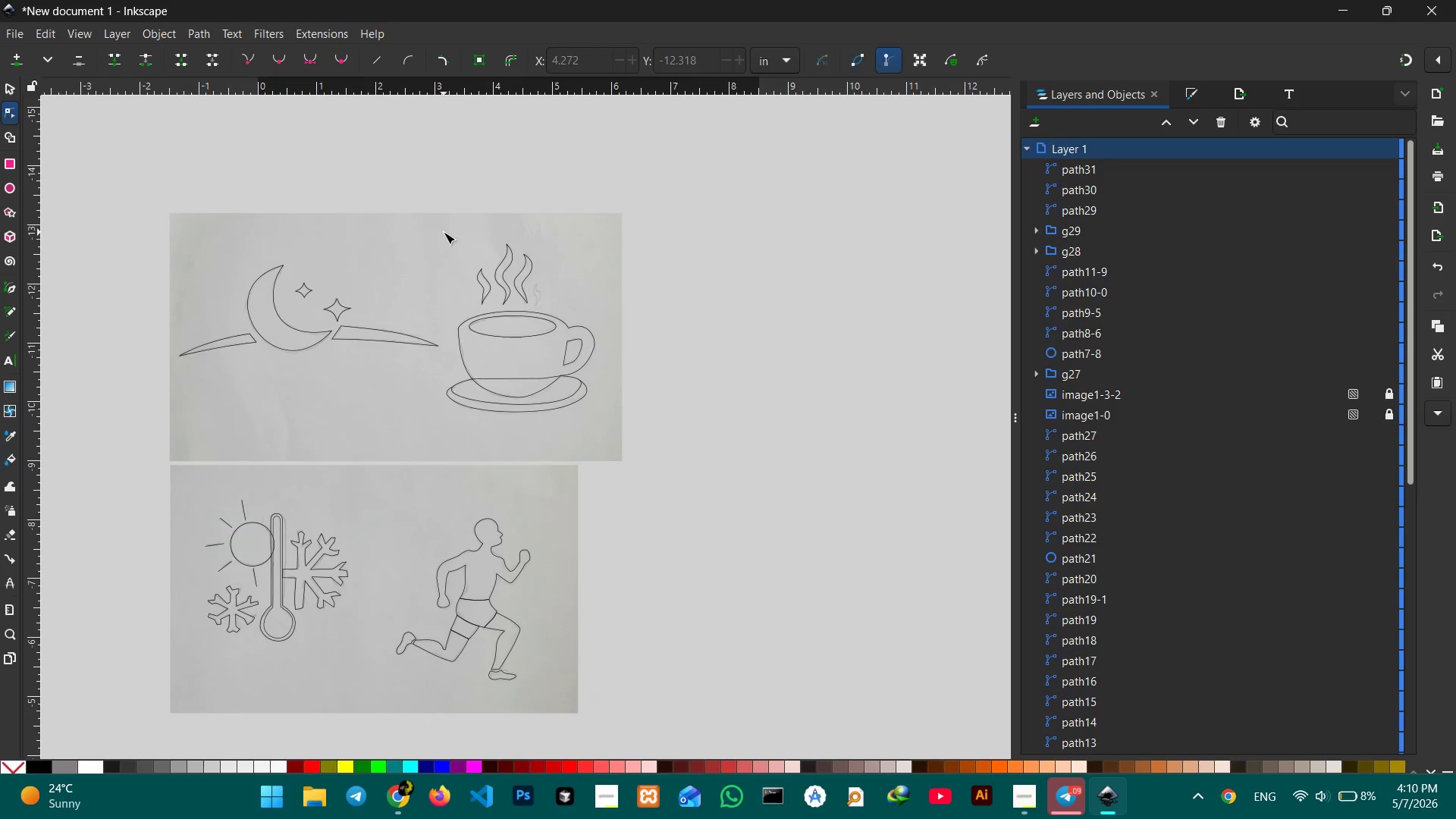 
left_click_drag(start_coordinate=[677, 487], to_coordinate=[599, 317])
 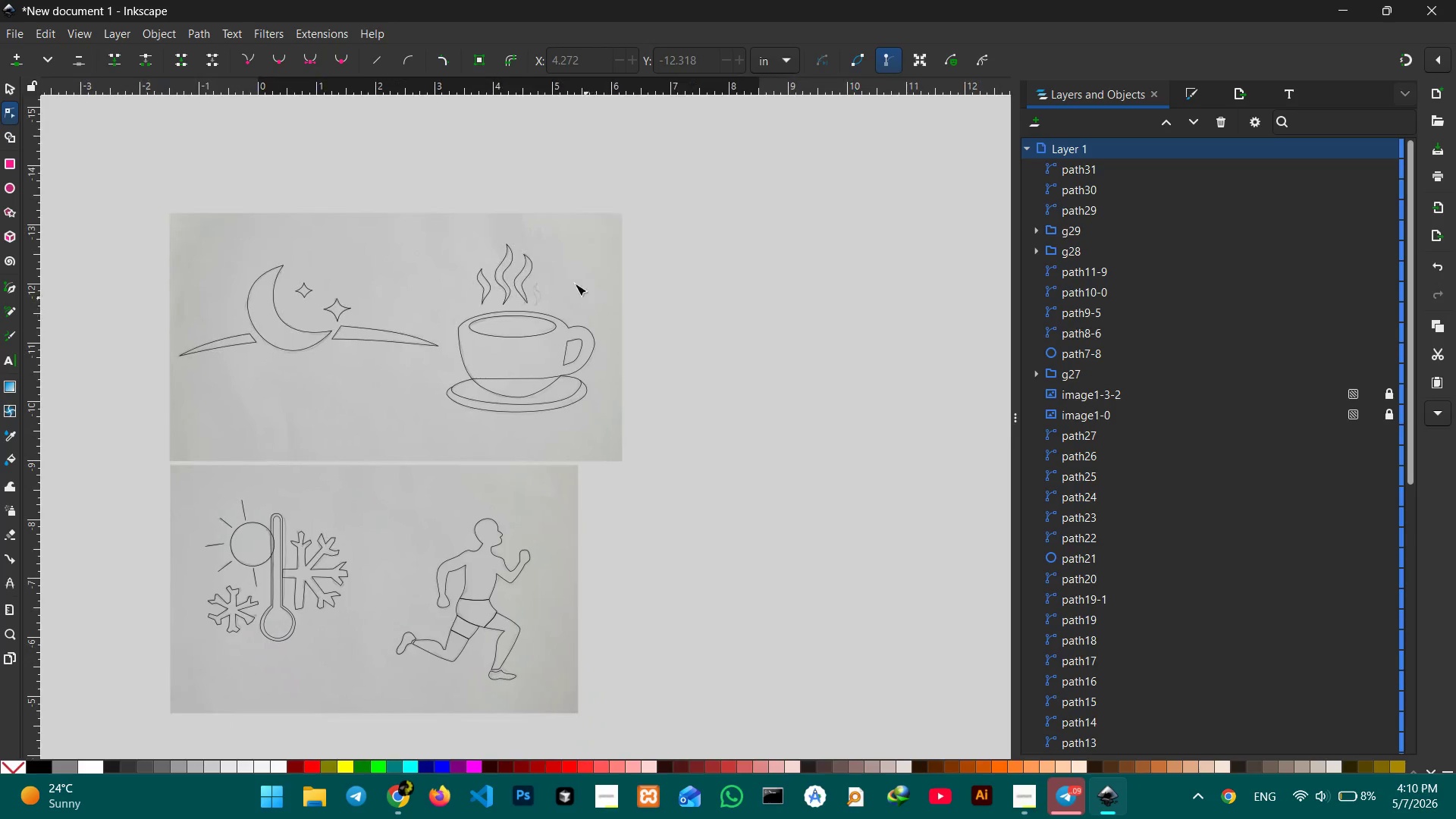 
left_click_drag(start_coordinate=[444, 232], to_coordinate=[604, 431])
 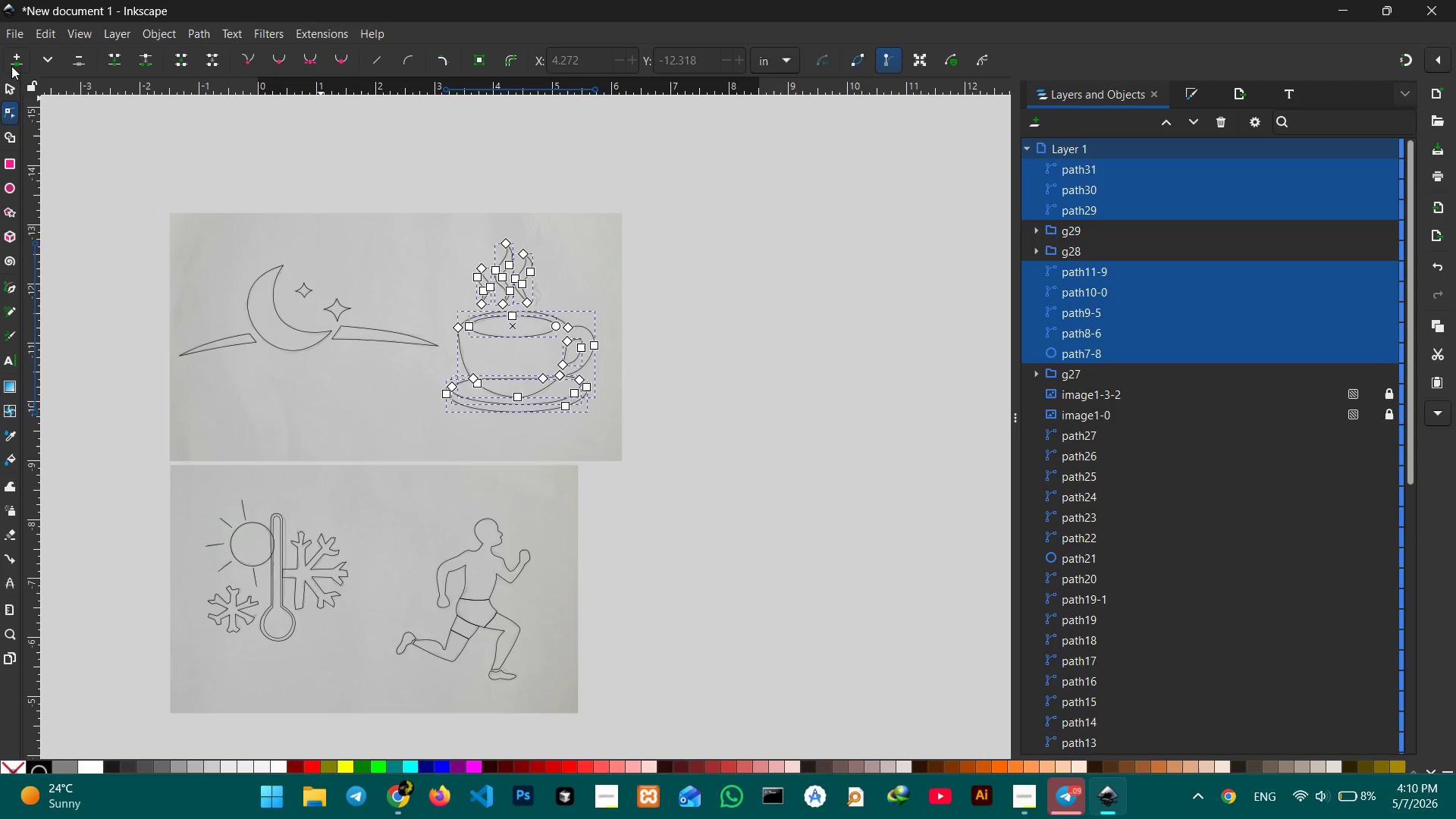 
left_click([5, 85])
 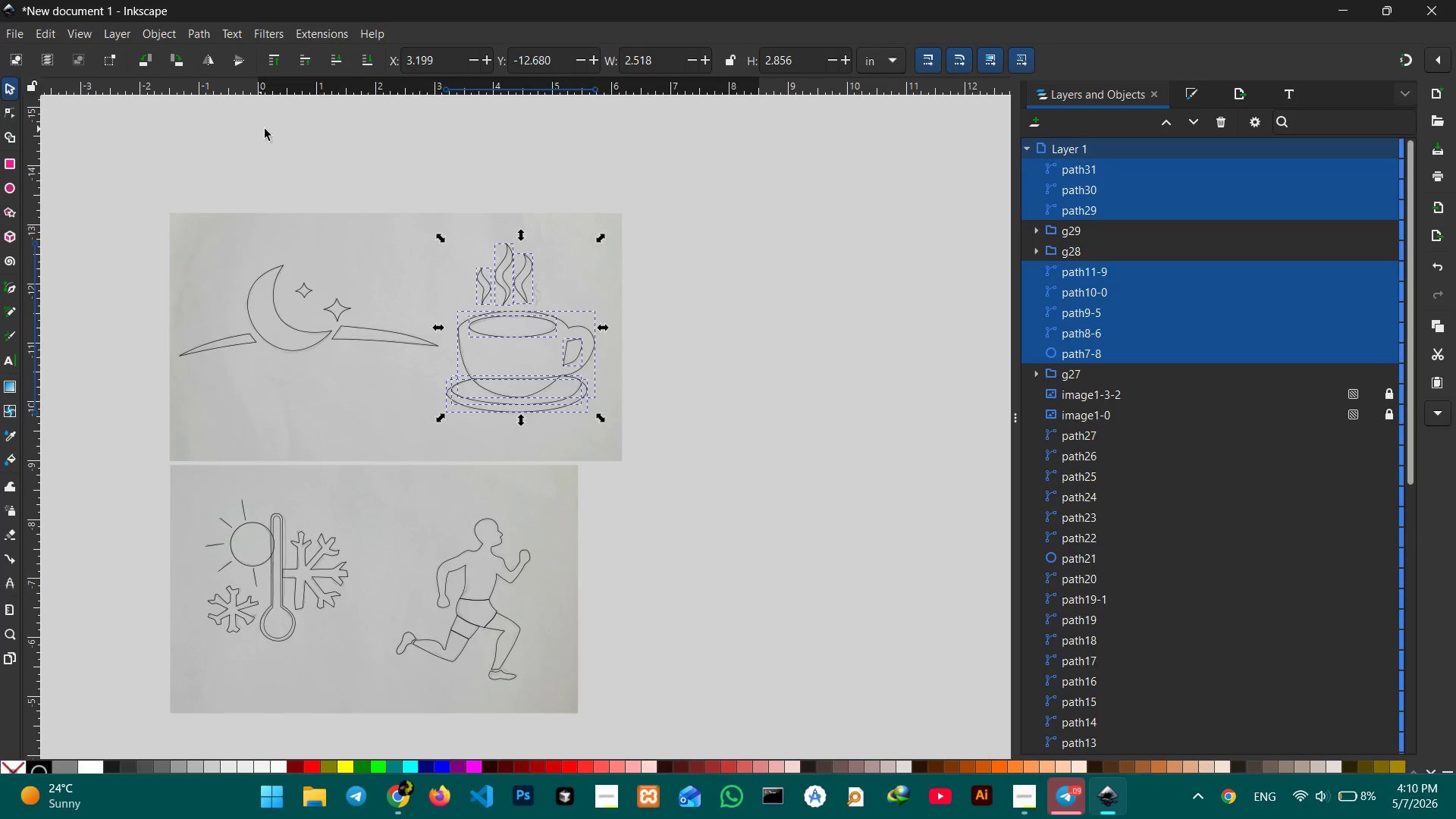 
key(Control+G)
 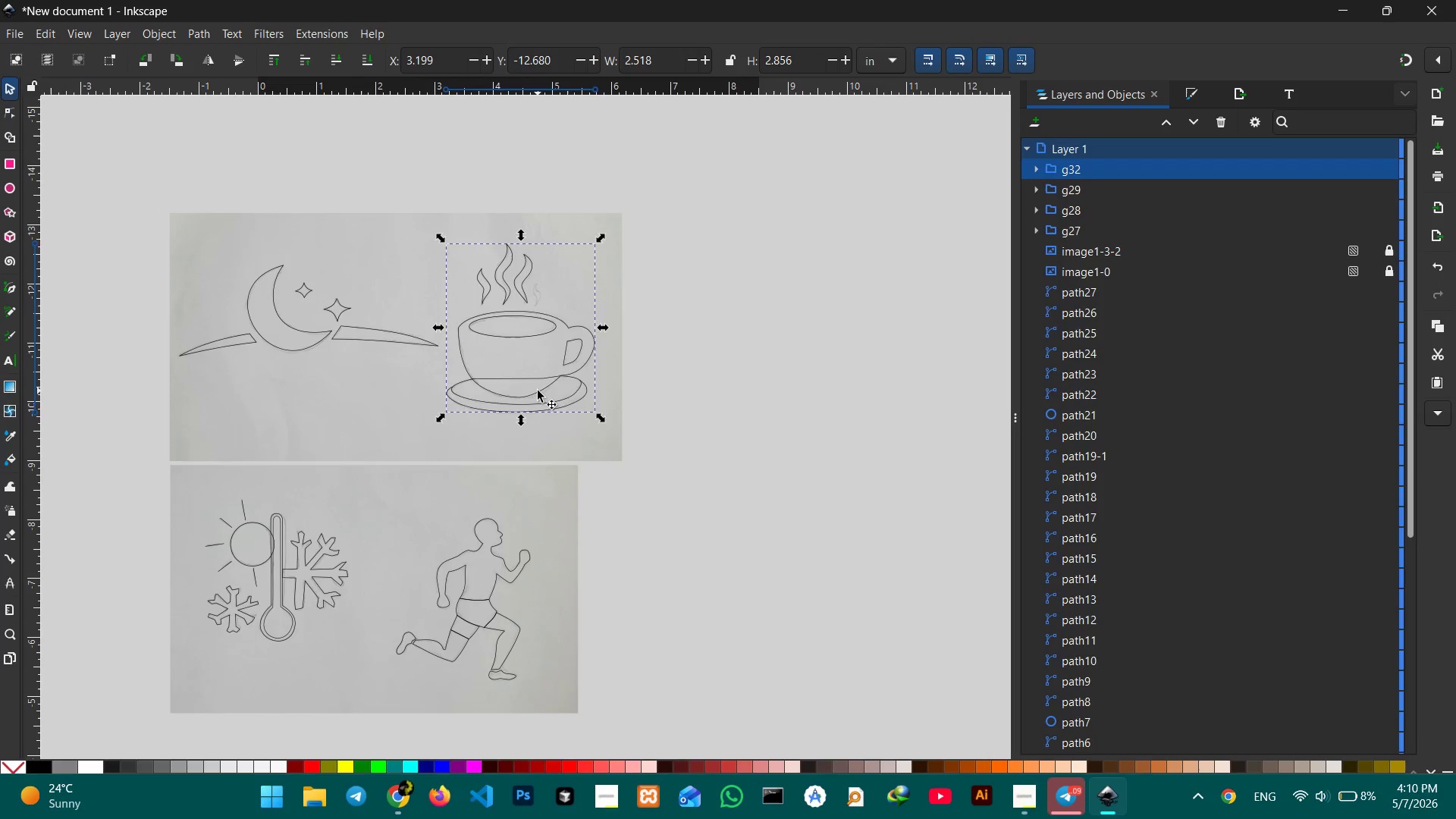 
scroll: coordinate [538, 391], scroll_direction: down, amount: 4.0
 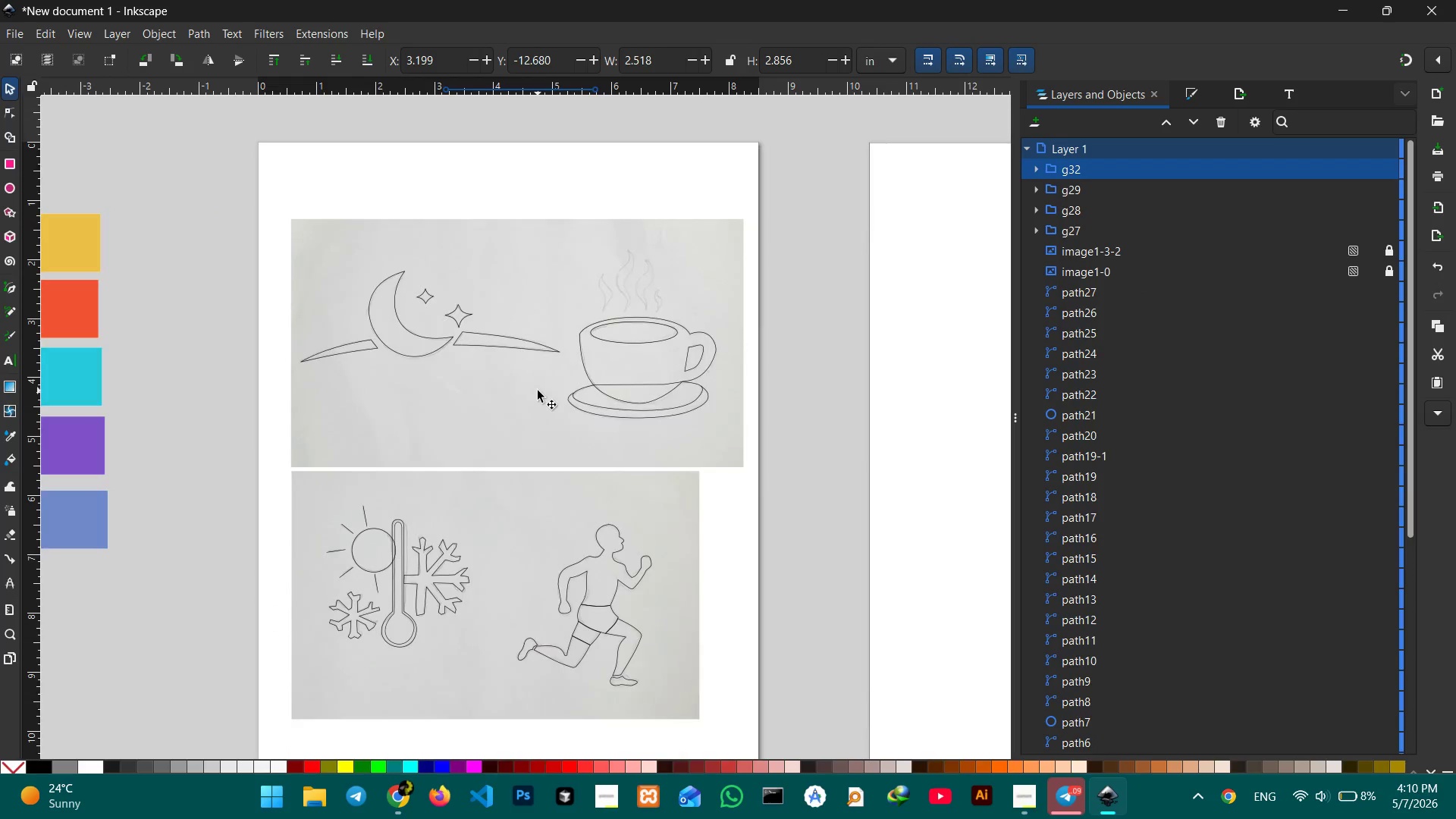 
left_click([535, 379])
 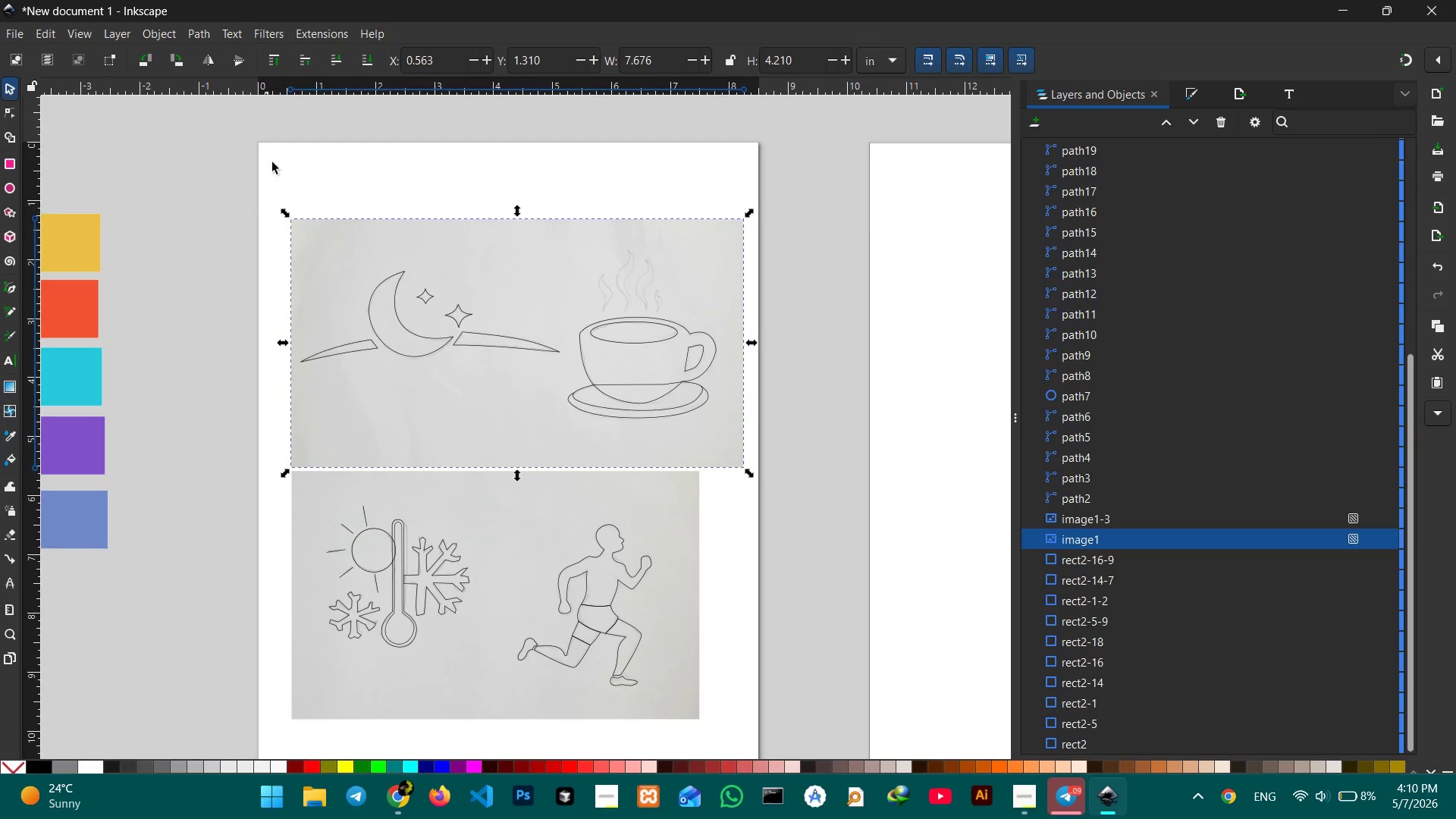 
left_click_drag(start_coordinate=[272, 162], to_coordinate=[701, 743])
 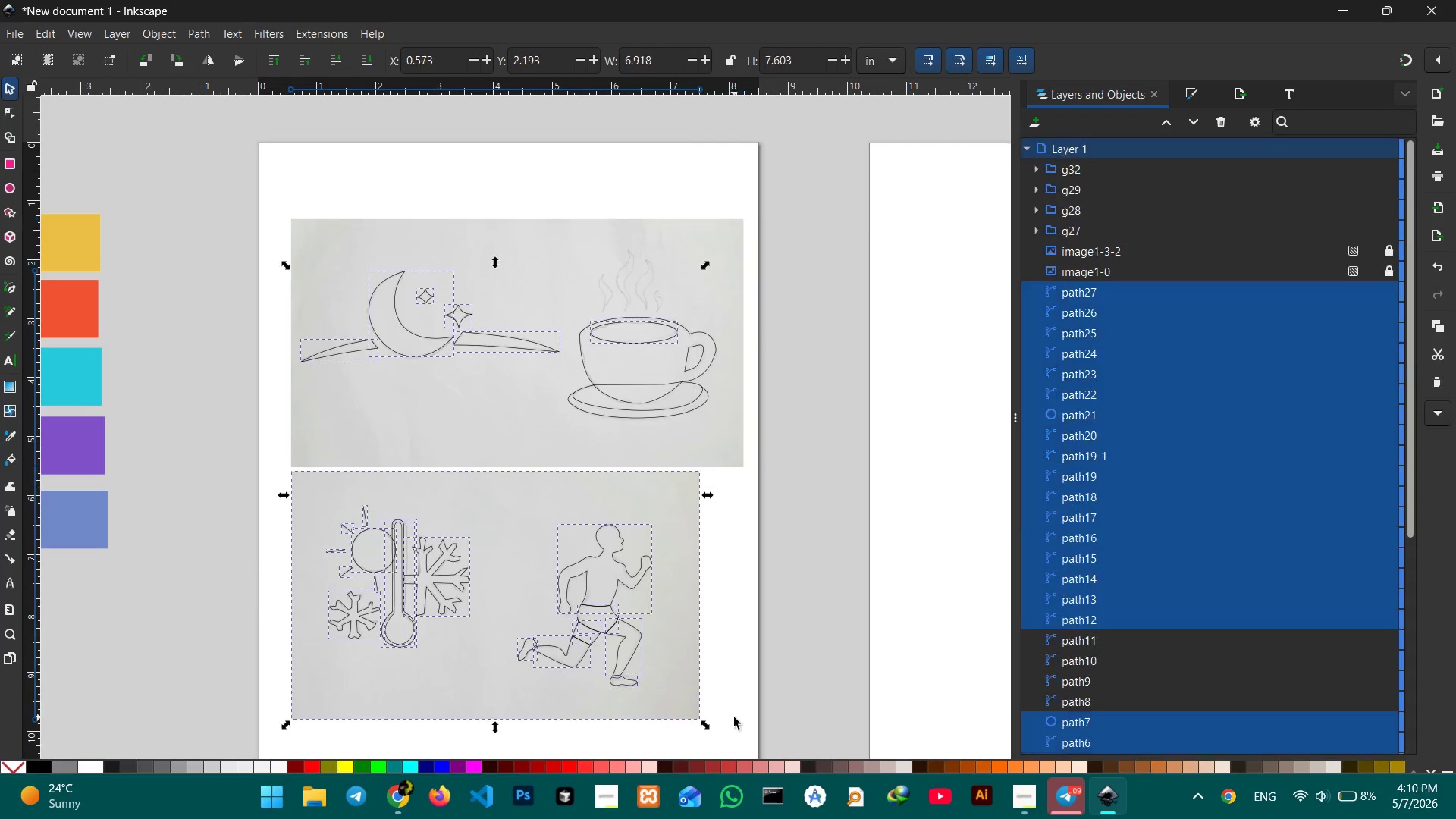 
double_click([734, 717])
 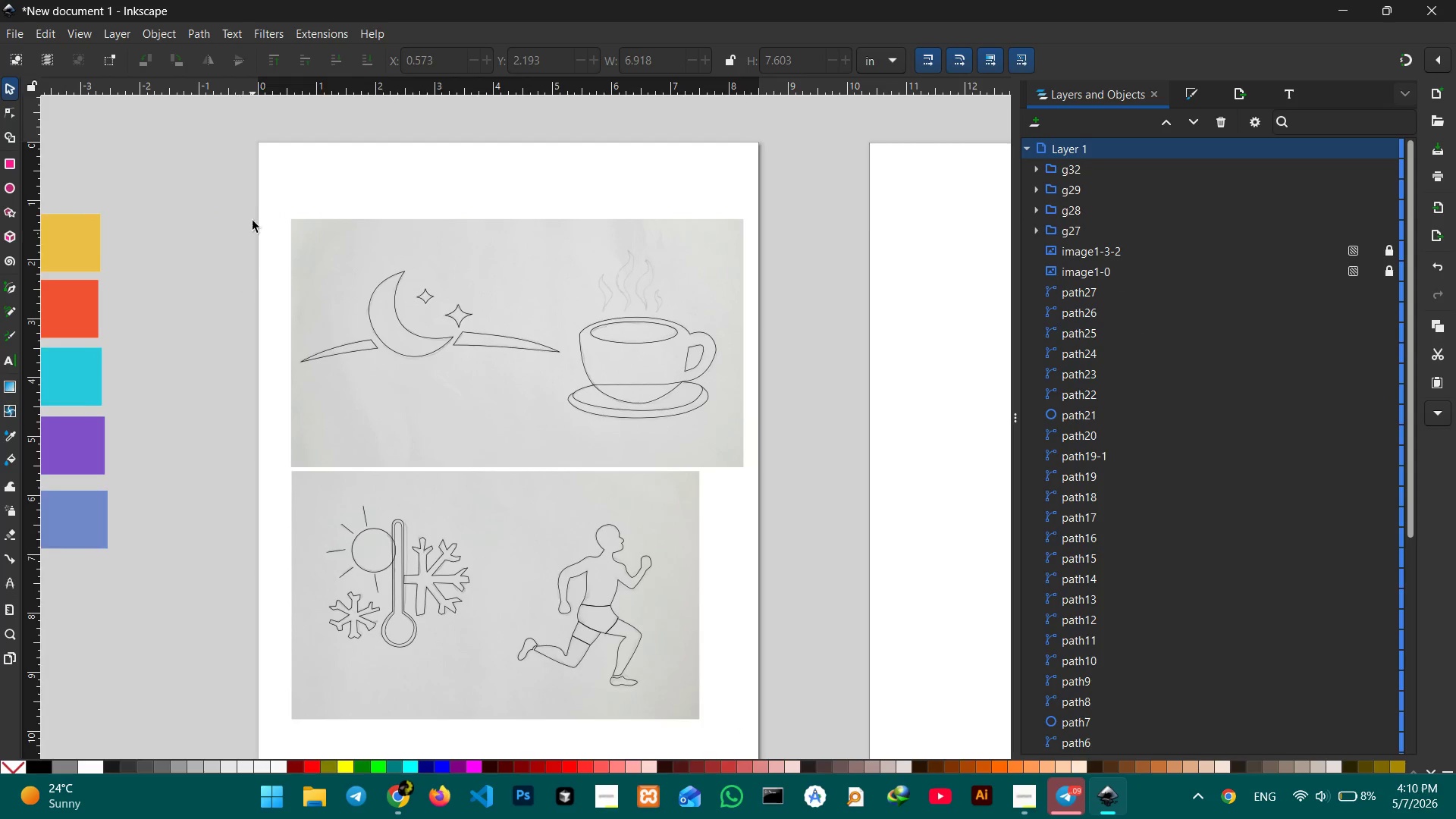 
left_click_drag(start_coordinate=[253, 207], to_coordinate=[805, 704])
 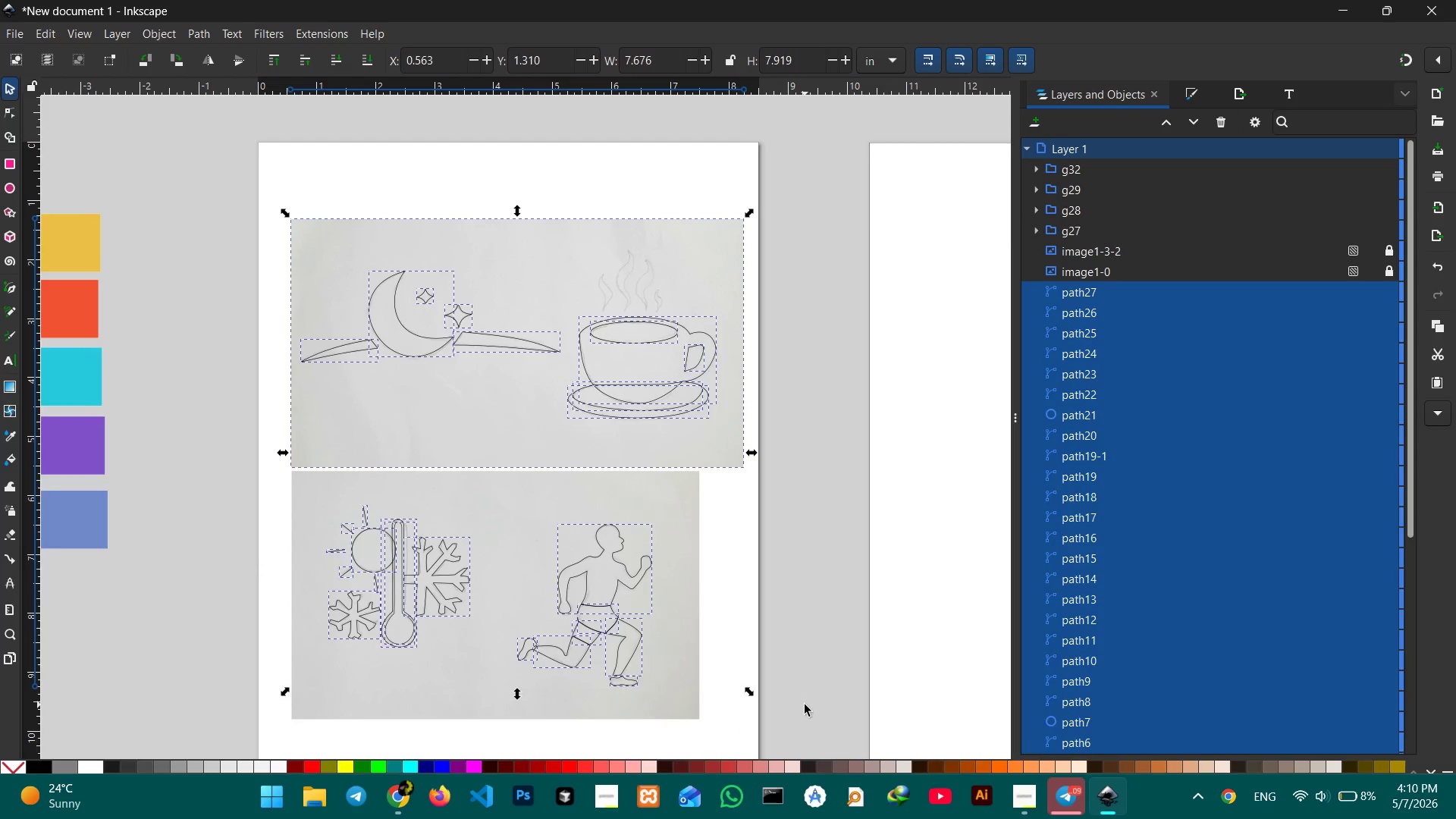 
key(Backspace)
 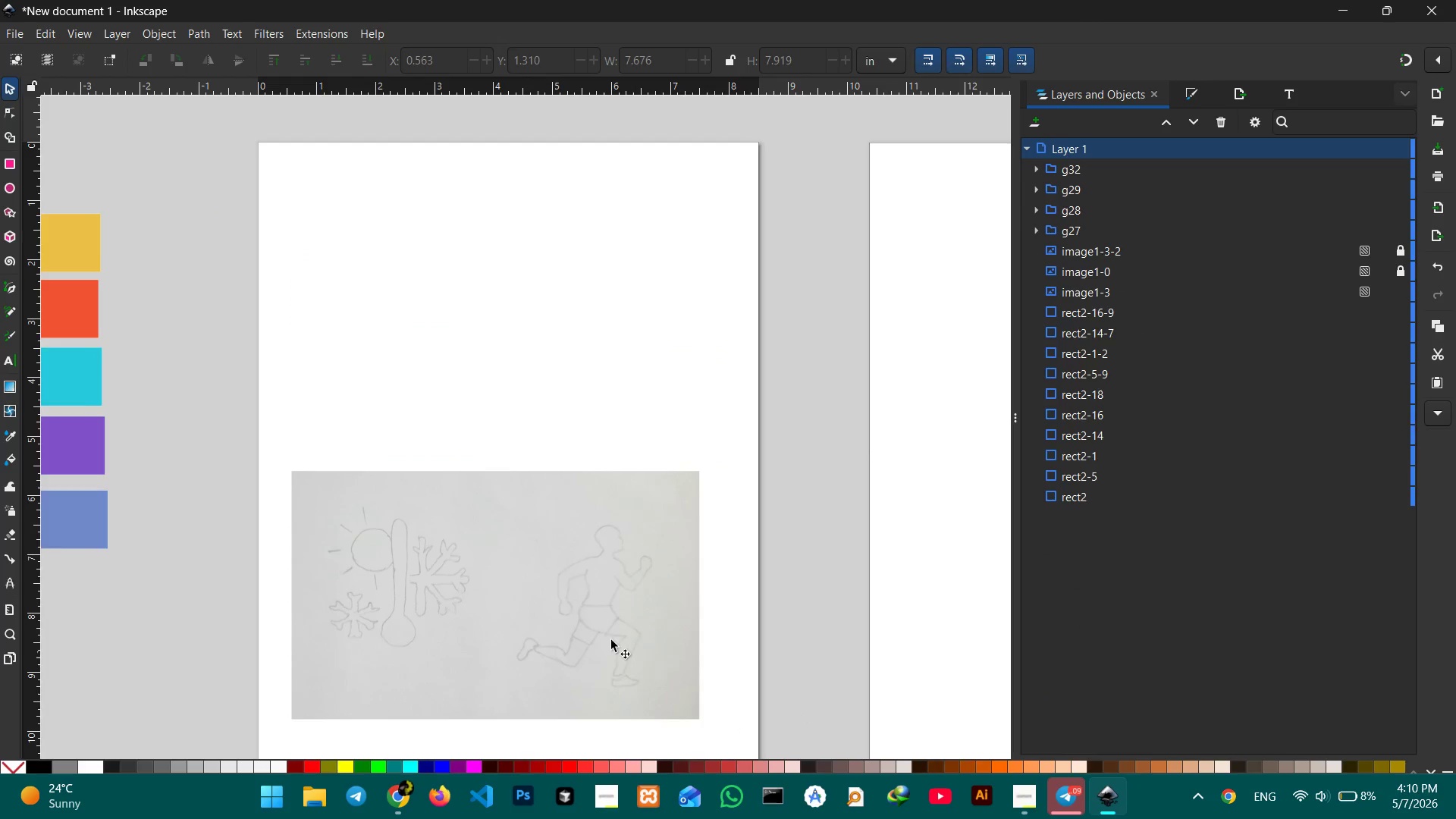 
left_click([603, 632])
 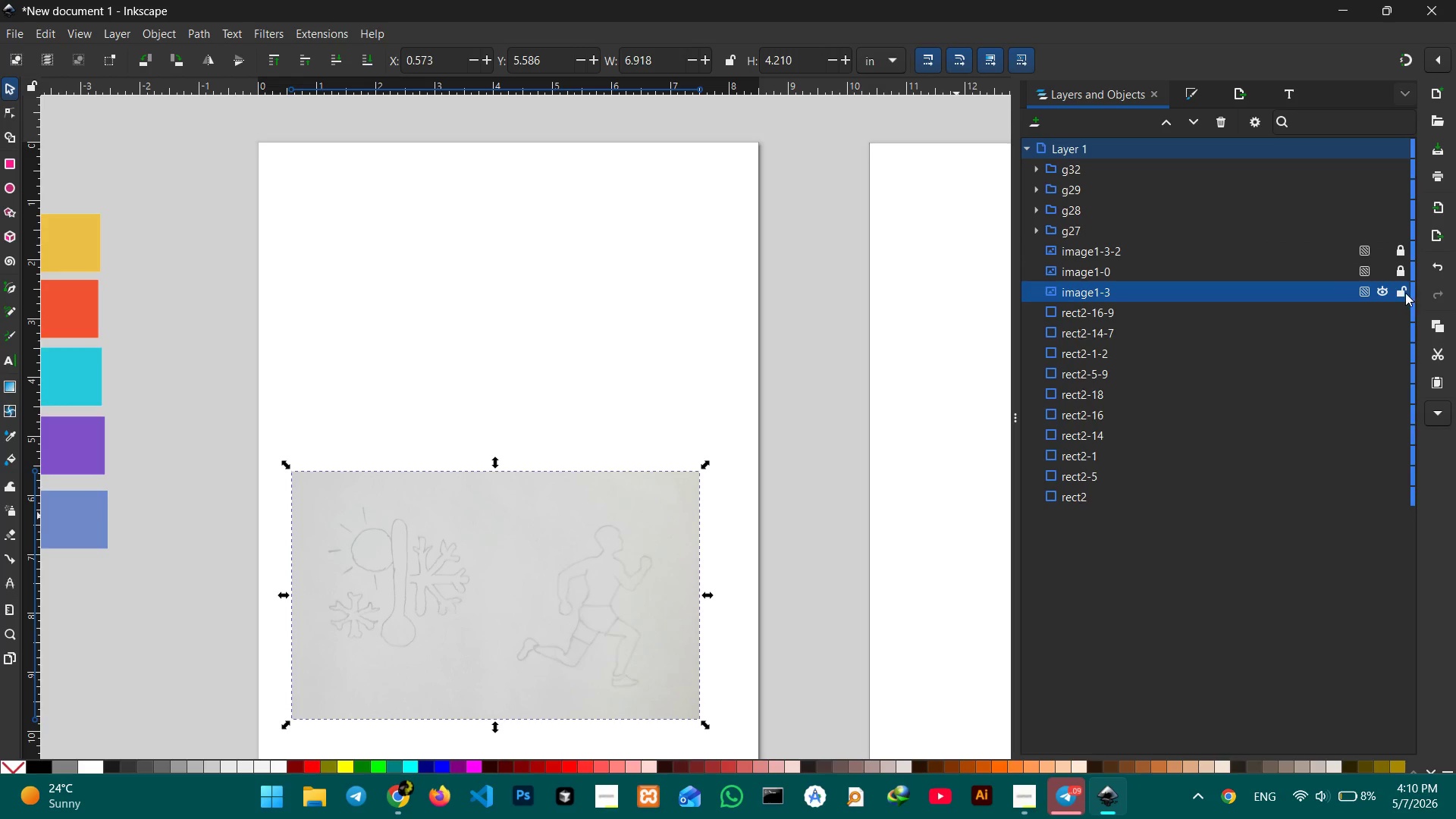 
key(Backspace)
 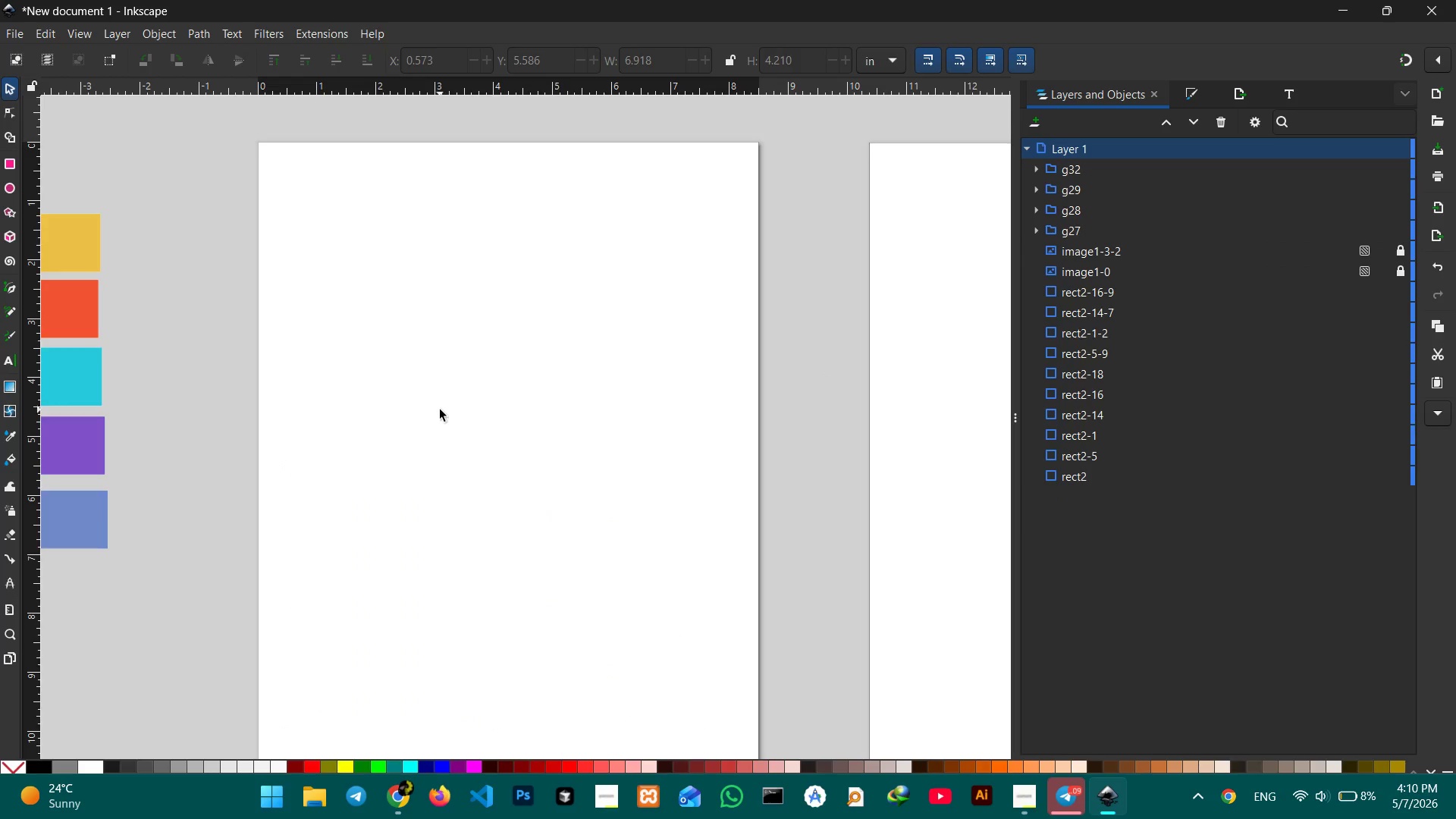 
hold_key(key=ControlLeft, duration=0.97)
scroll: coordinate [440, 410], scroll_direction: down, amount: 3.0
 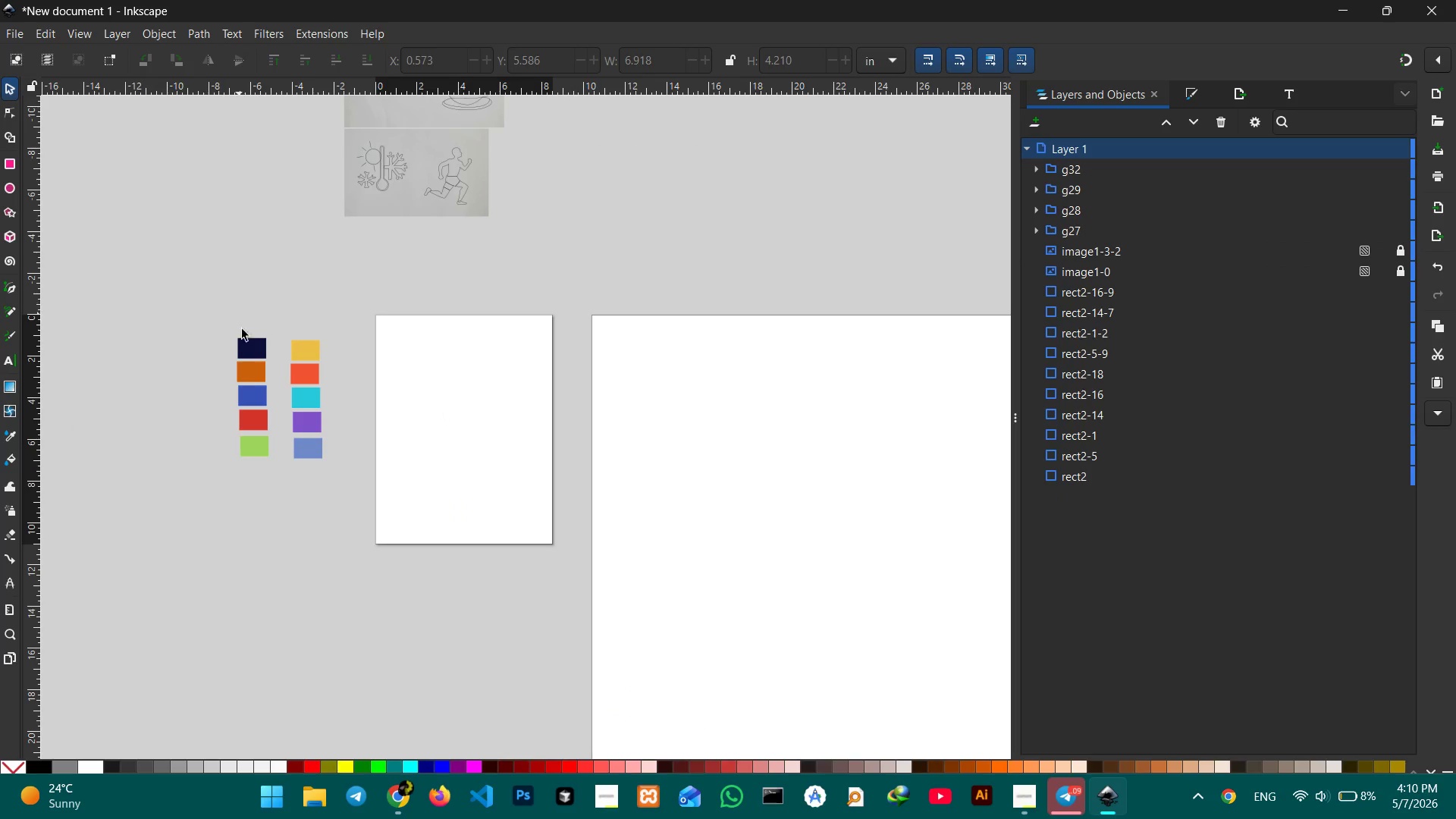 
left_click([250, 349])
 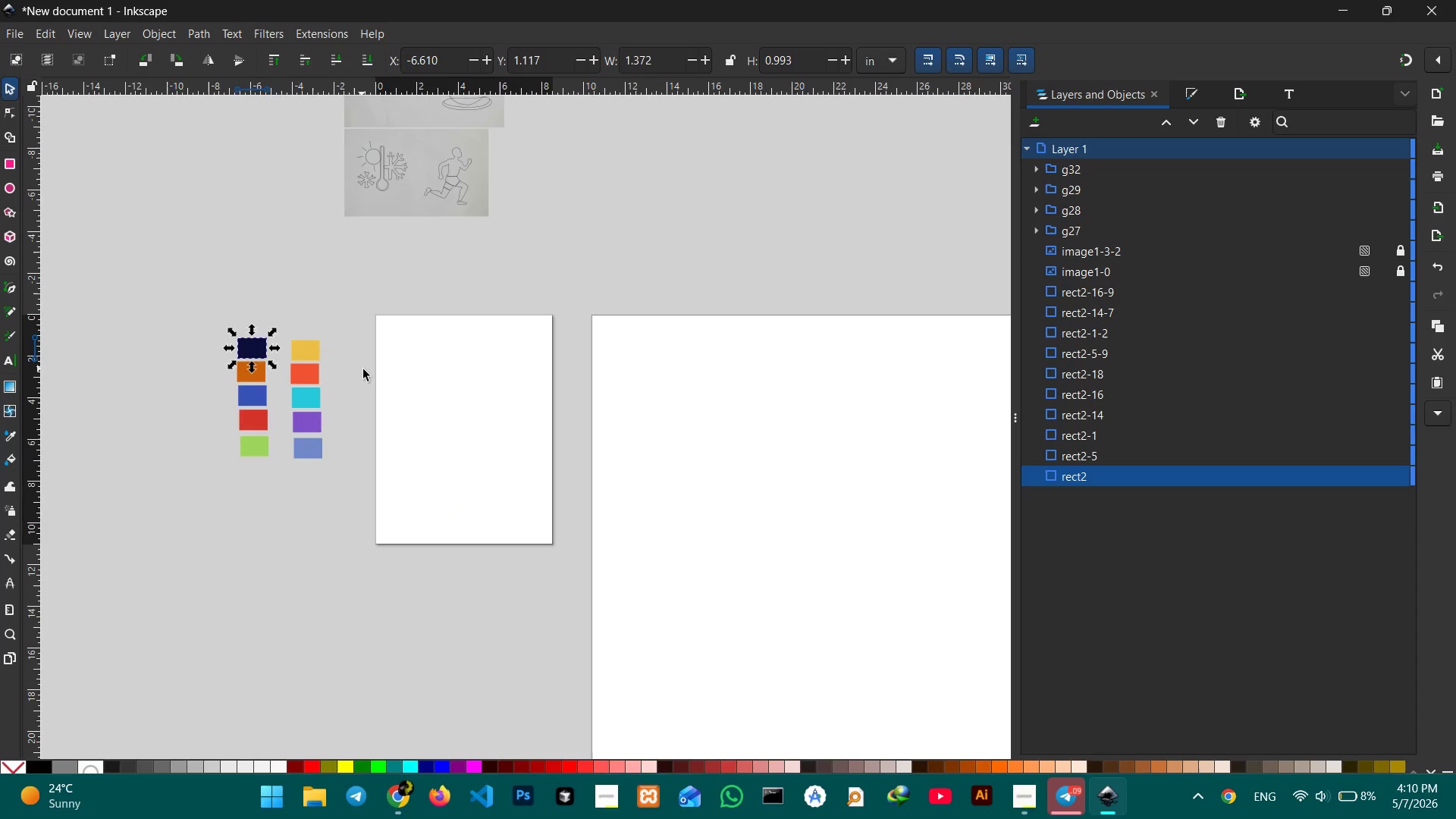 
hold_key(key=ControlLeft, duration=0.38)
scroll: coordinate [382, 372], scroll_direction: up, amount: 1.0
 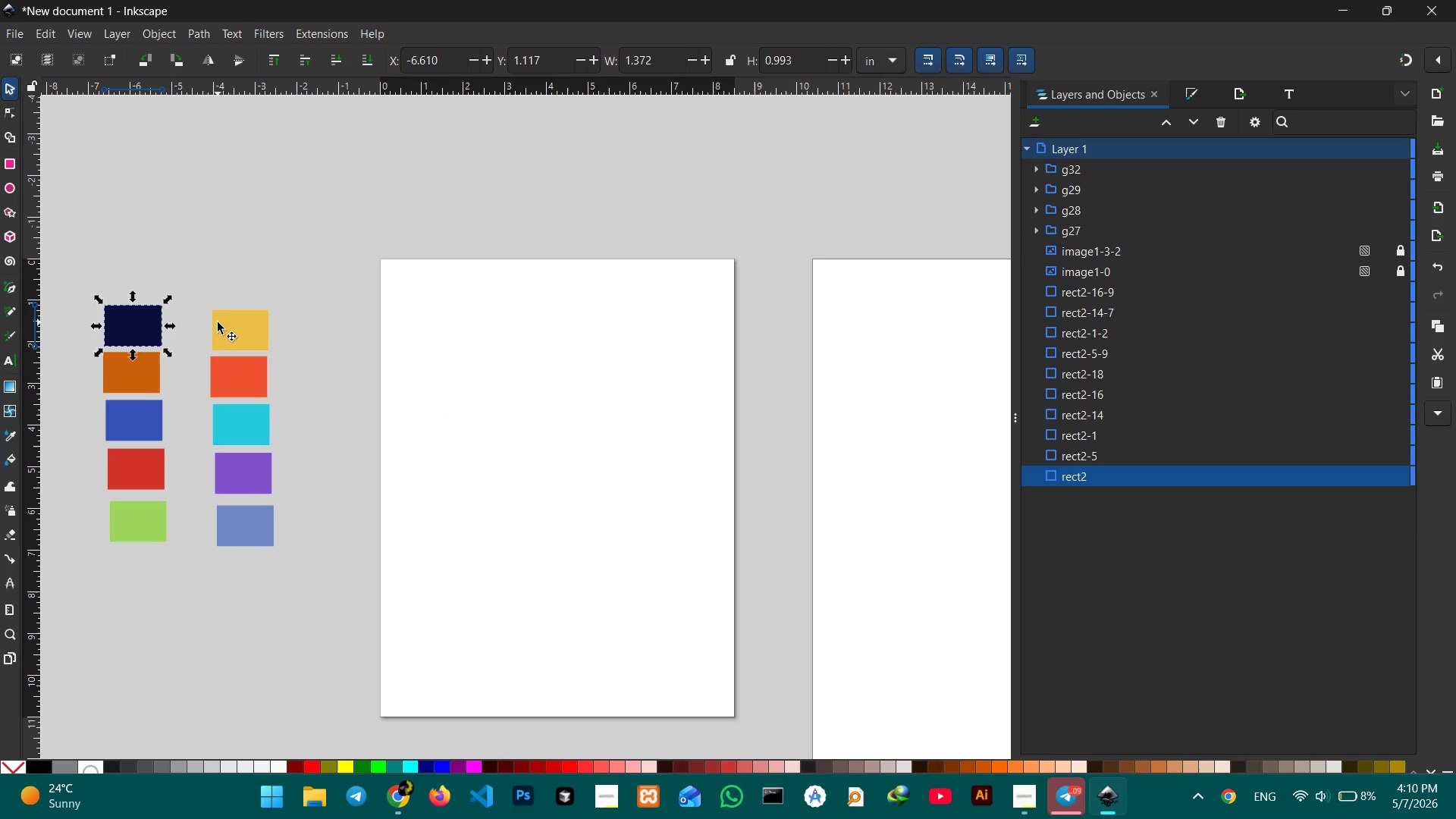 
key(Control+C)
 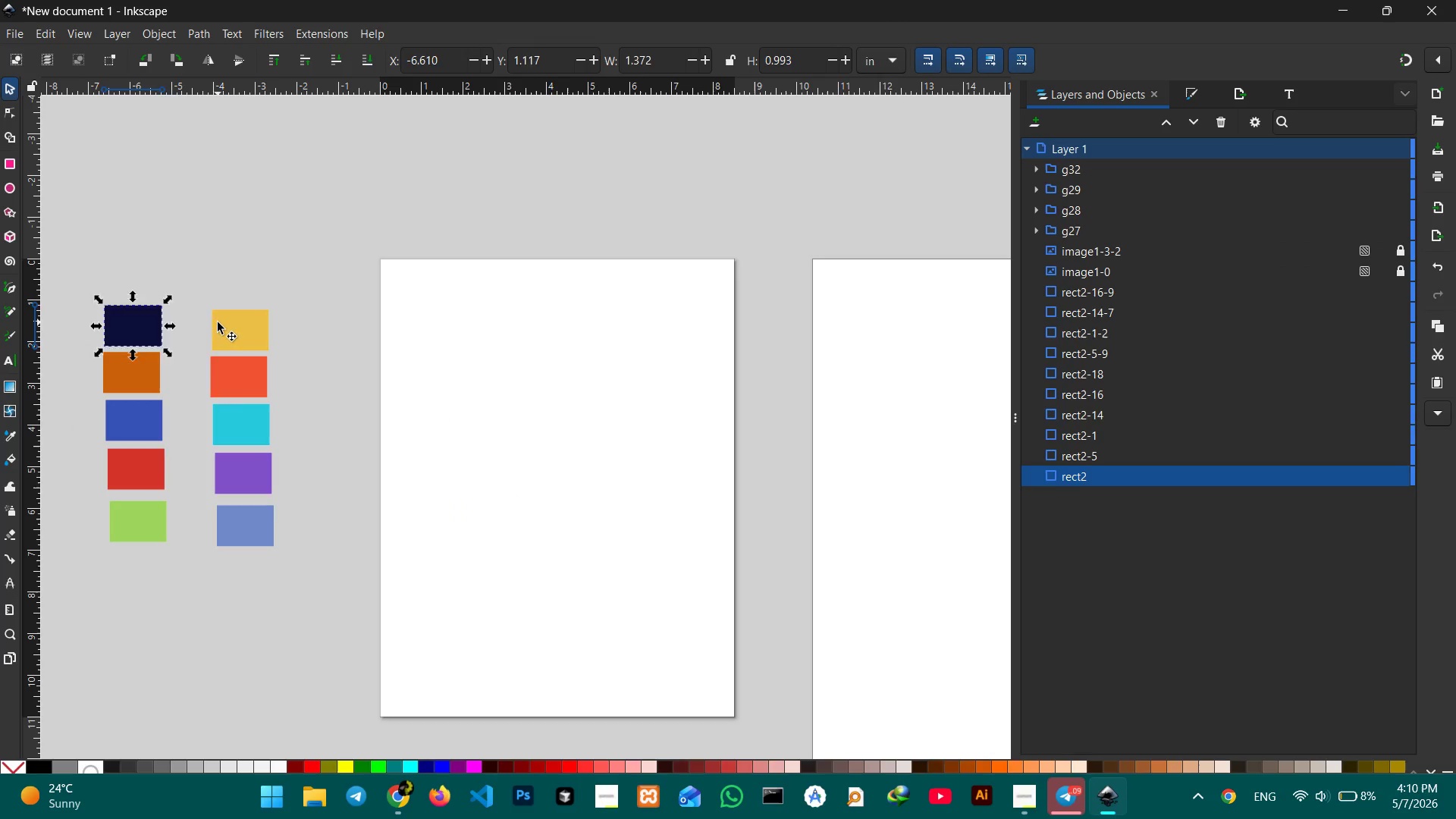 
key(Control+V)
 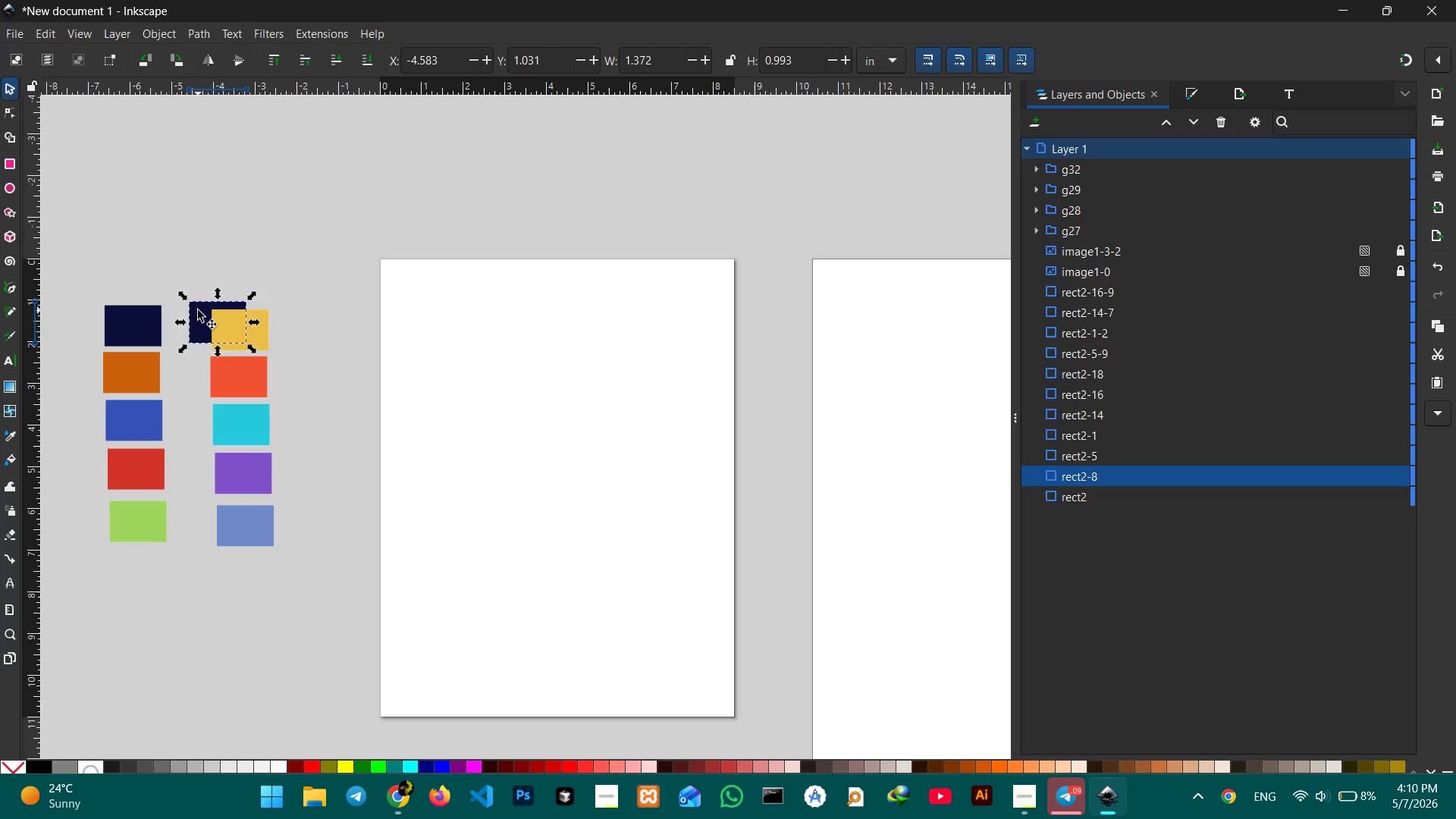 
left_click_drag(start_coordinate=[198, 310], to_coordinate=[397, 269])
 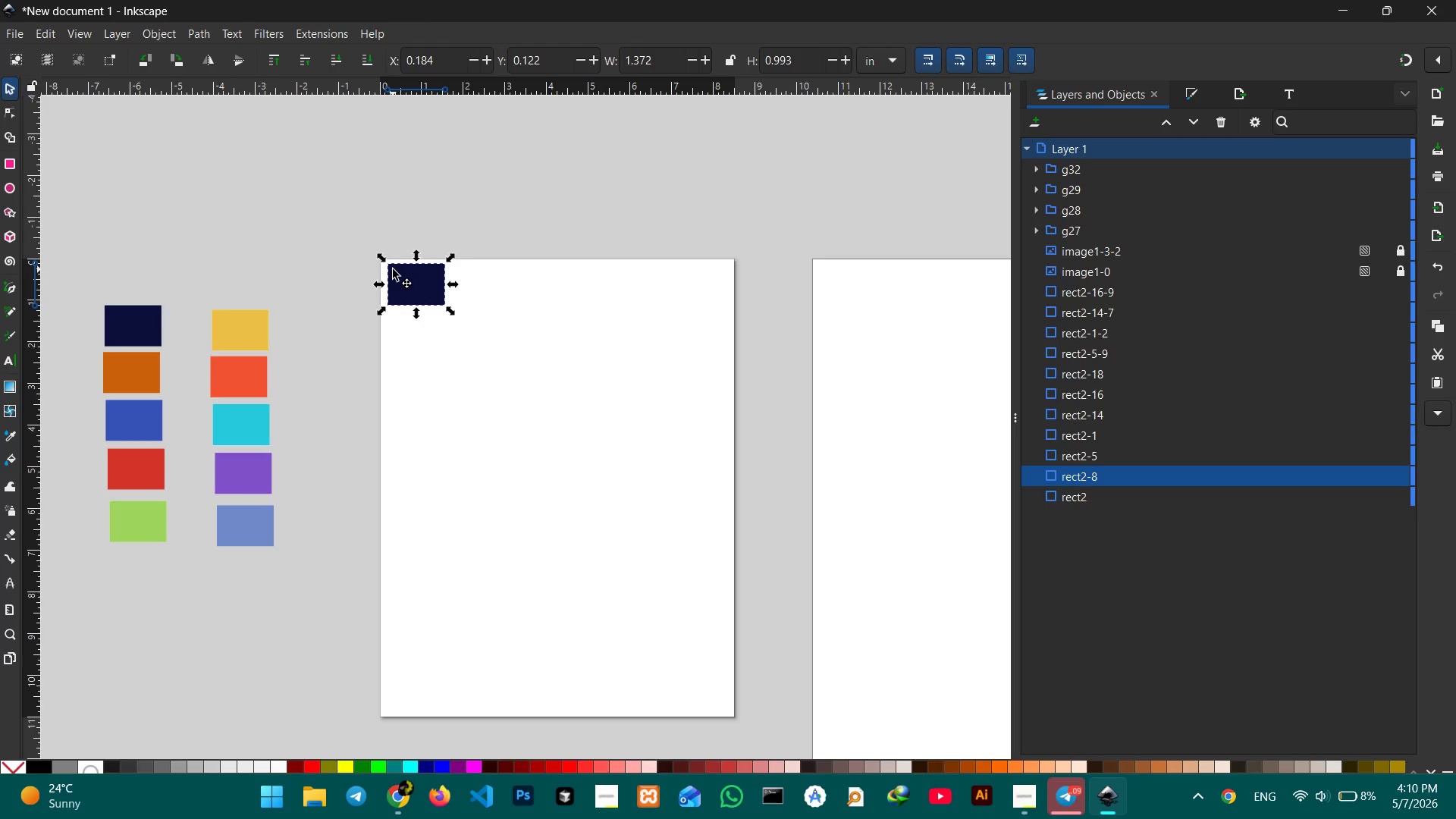 
left_click_drag(start_coordinate=[394, 269], to_coordinate=[384, 265])
 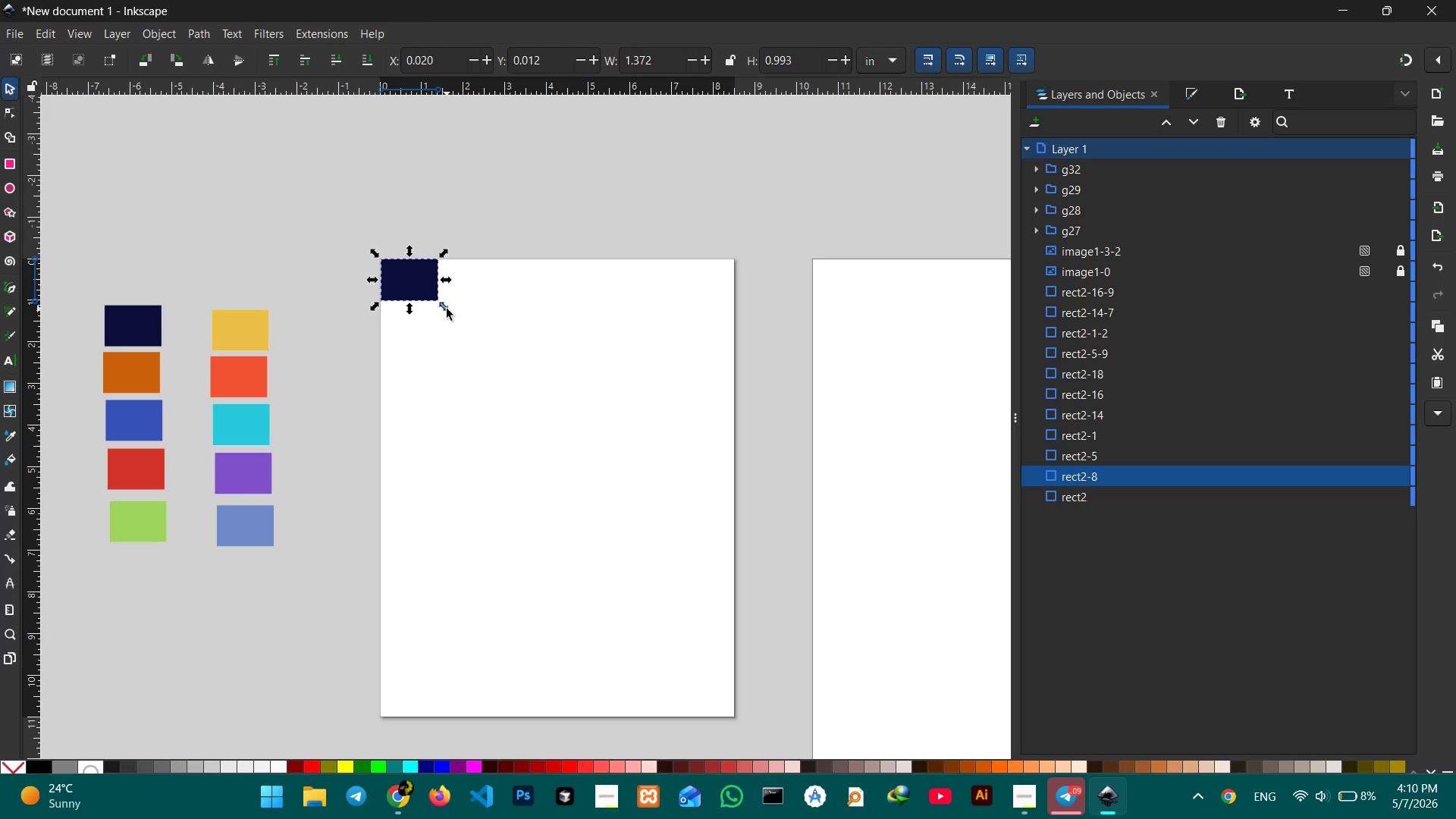 
left_click_drag(start_coordinate=[447, 309], to_coordinate=[704, 726])
 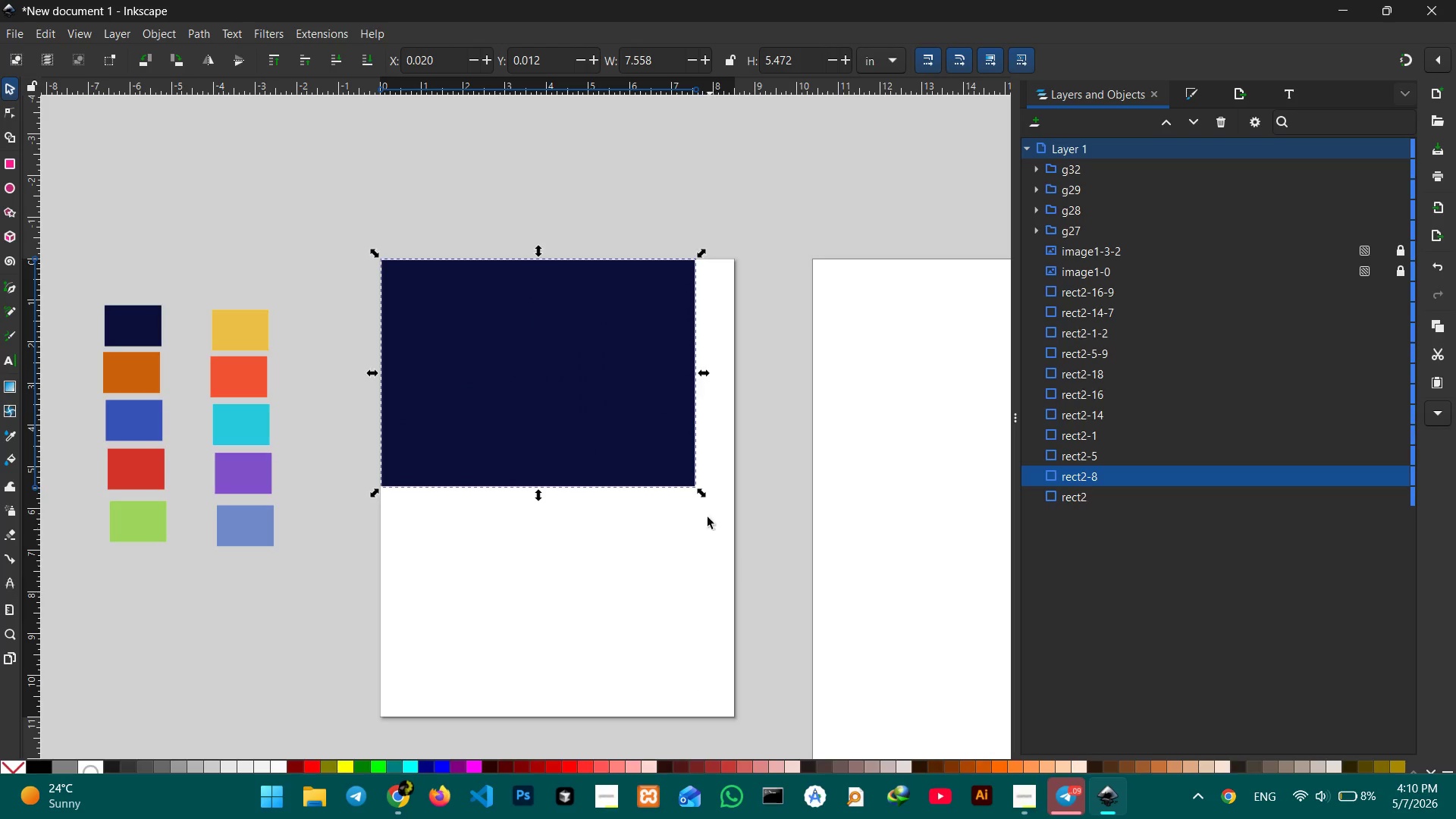 
hold_key(key=ControlLeft, duration=1.55)
 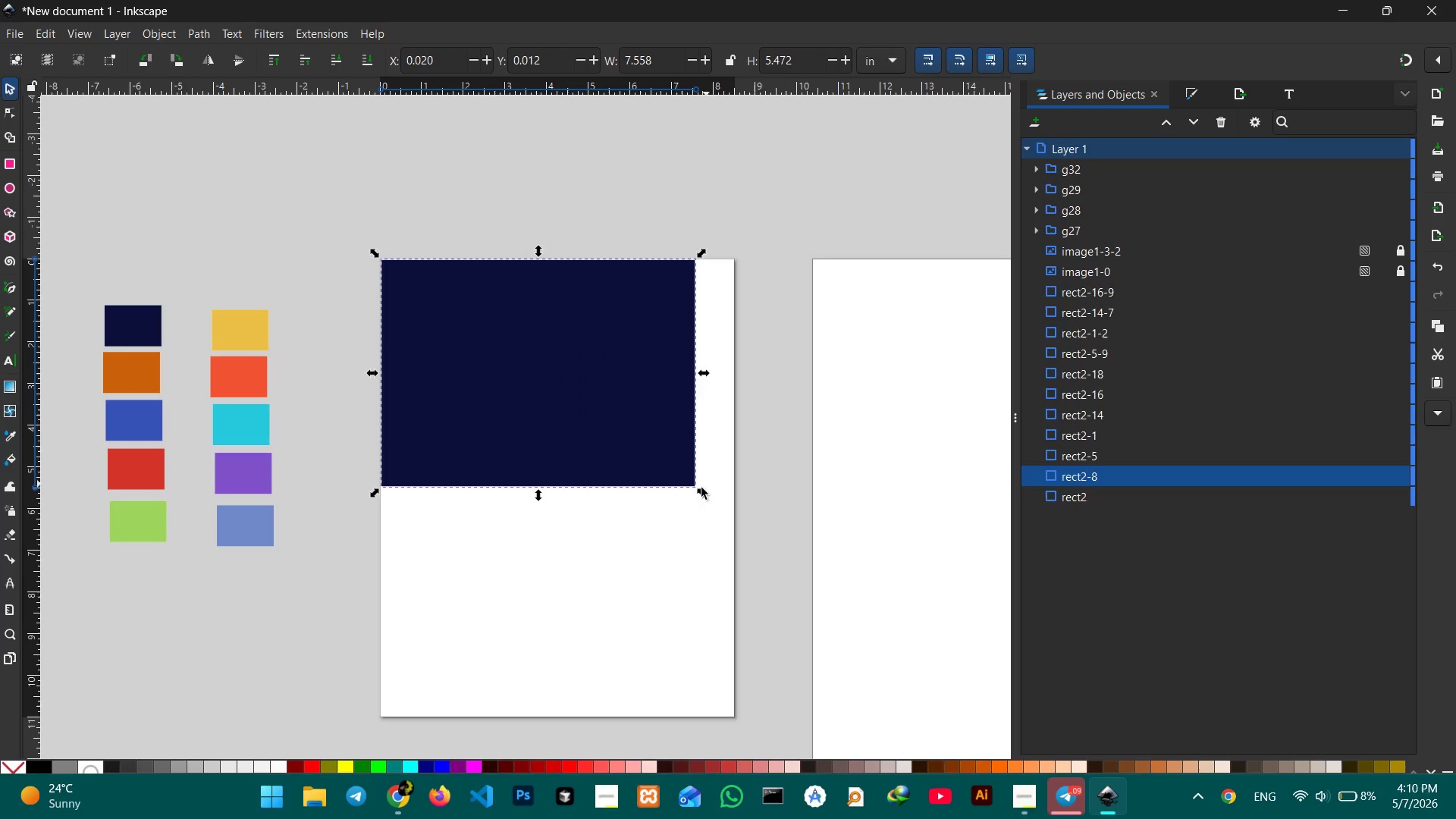 
left_click_drag(start_coordinate=[700, 491], to_coordinate=[742, 723])
 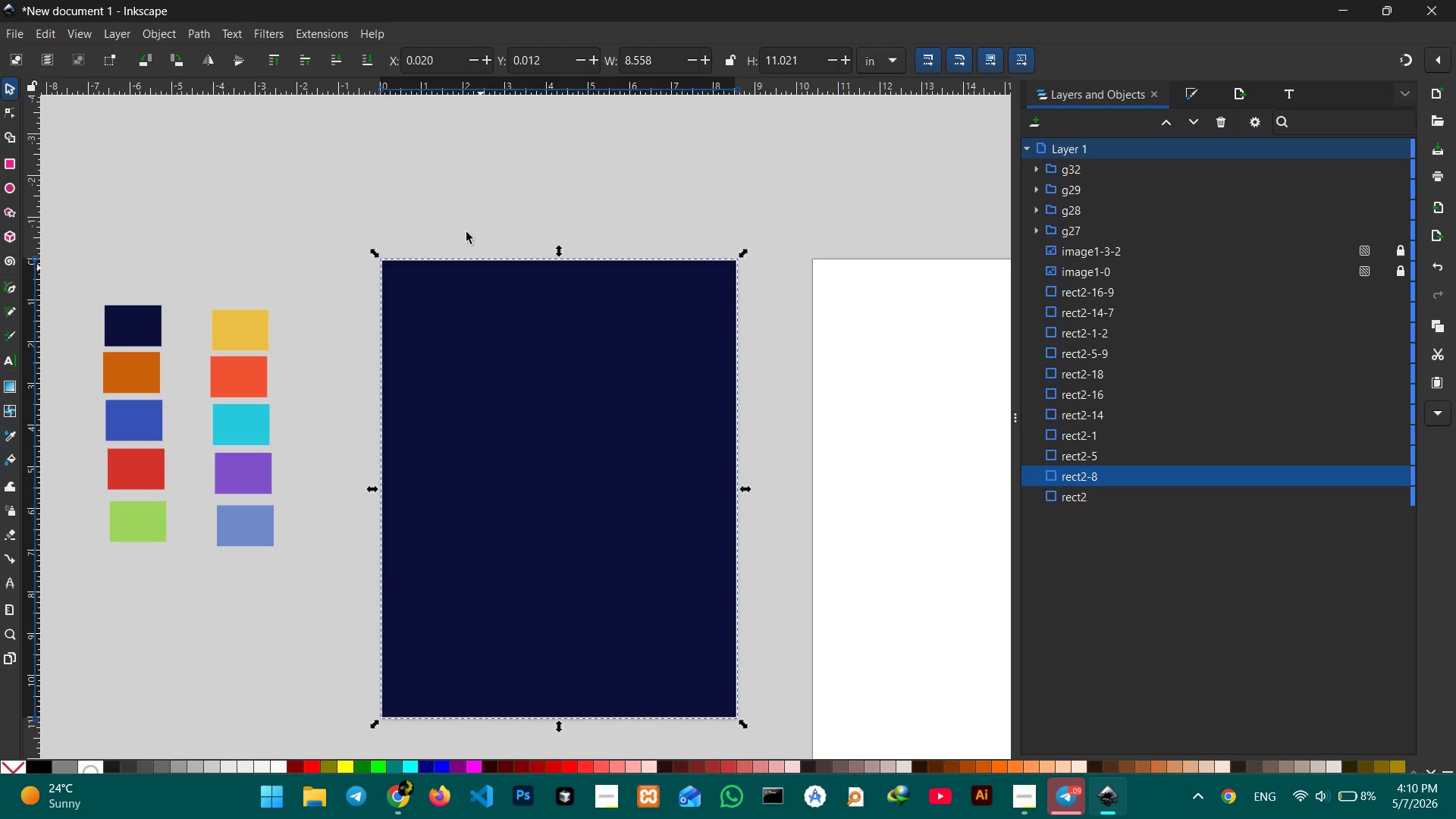 
left_click([465, 227])
 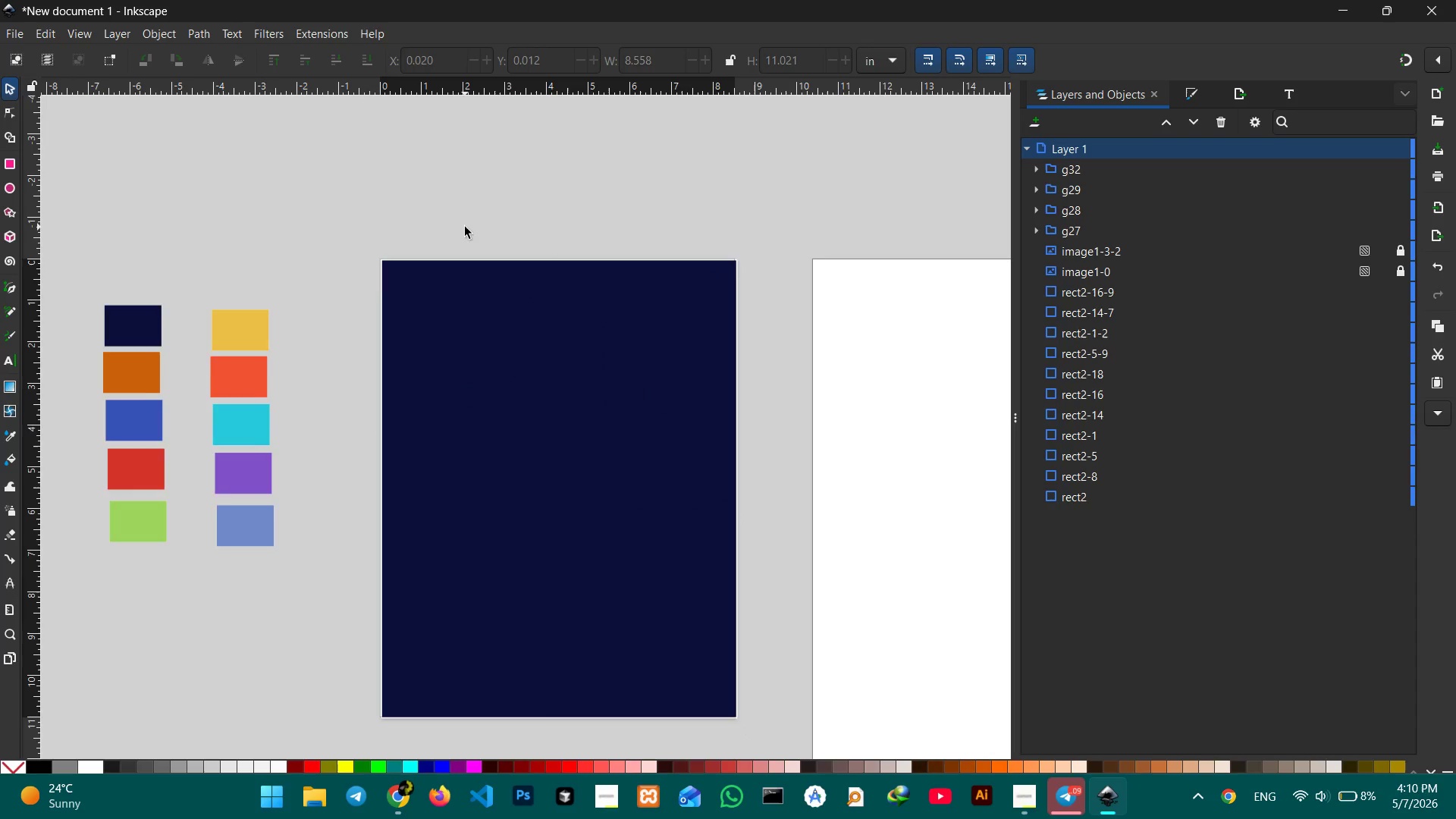 
scroll: coordinate [465, 227], scroll_direction: none, amount: 0.0
 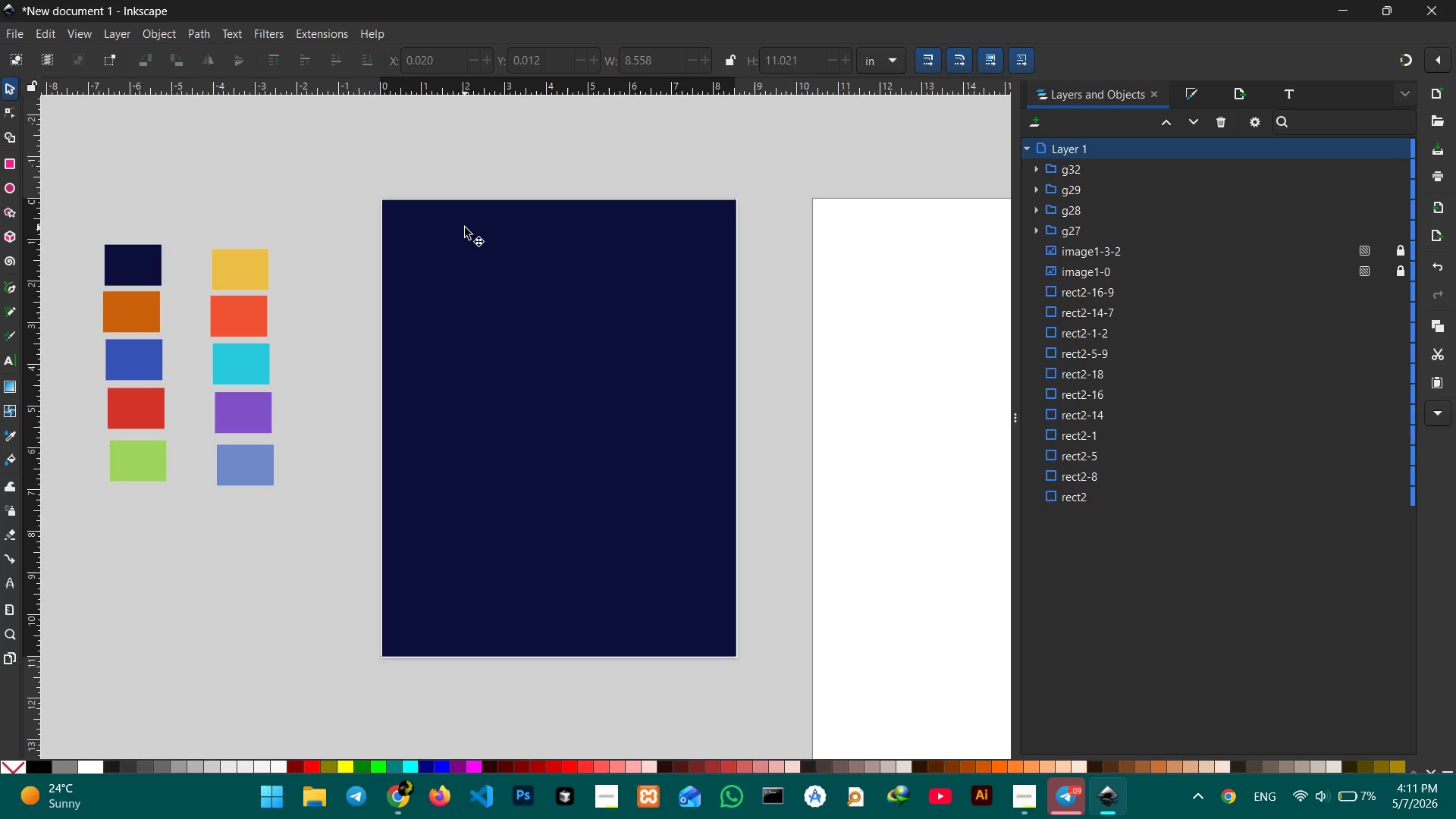 
wait(25.92)
 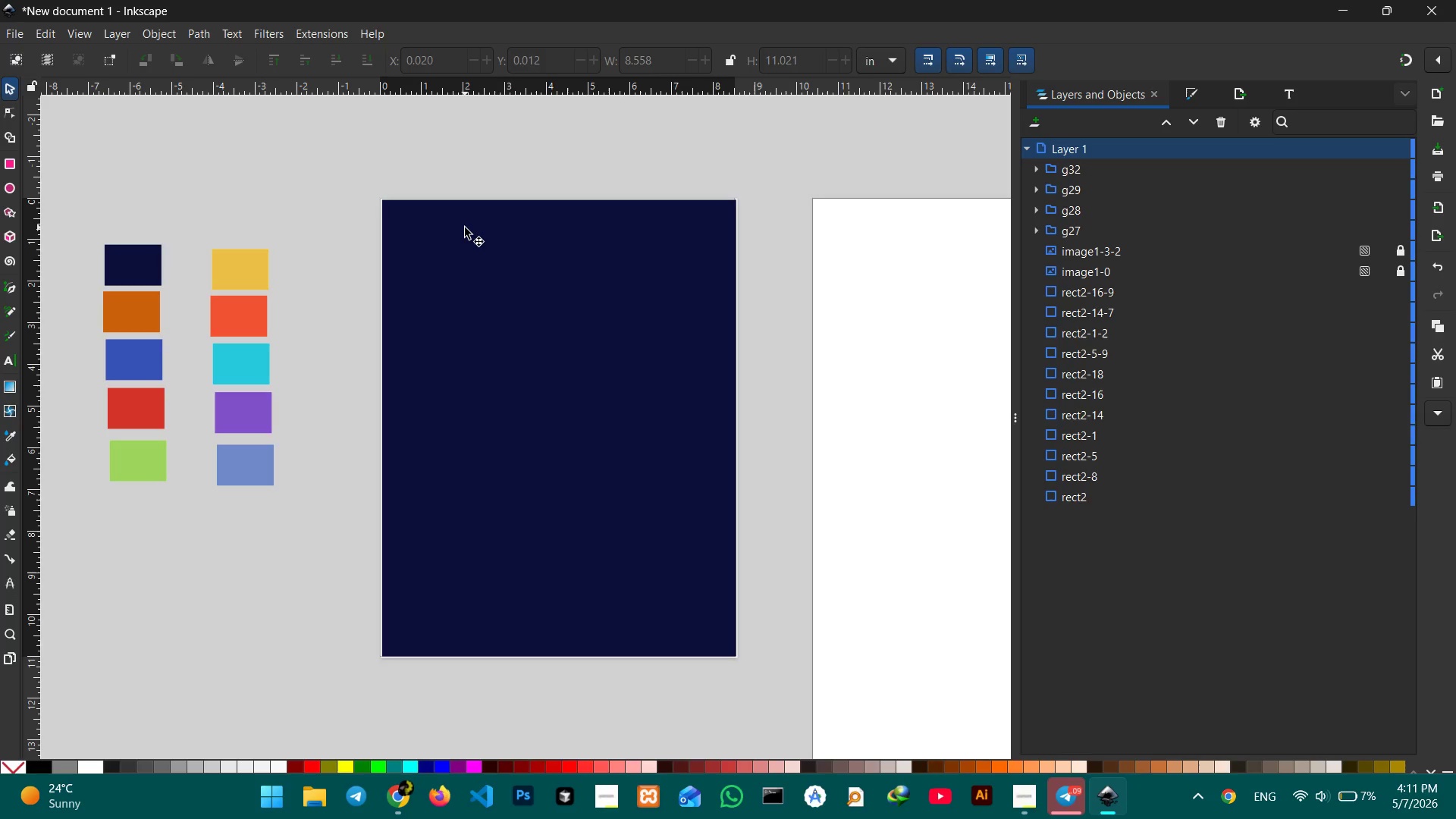 
left_click([85, 34])
 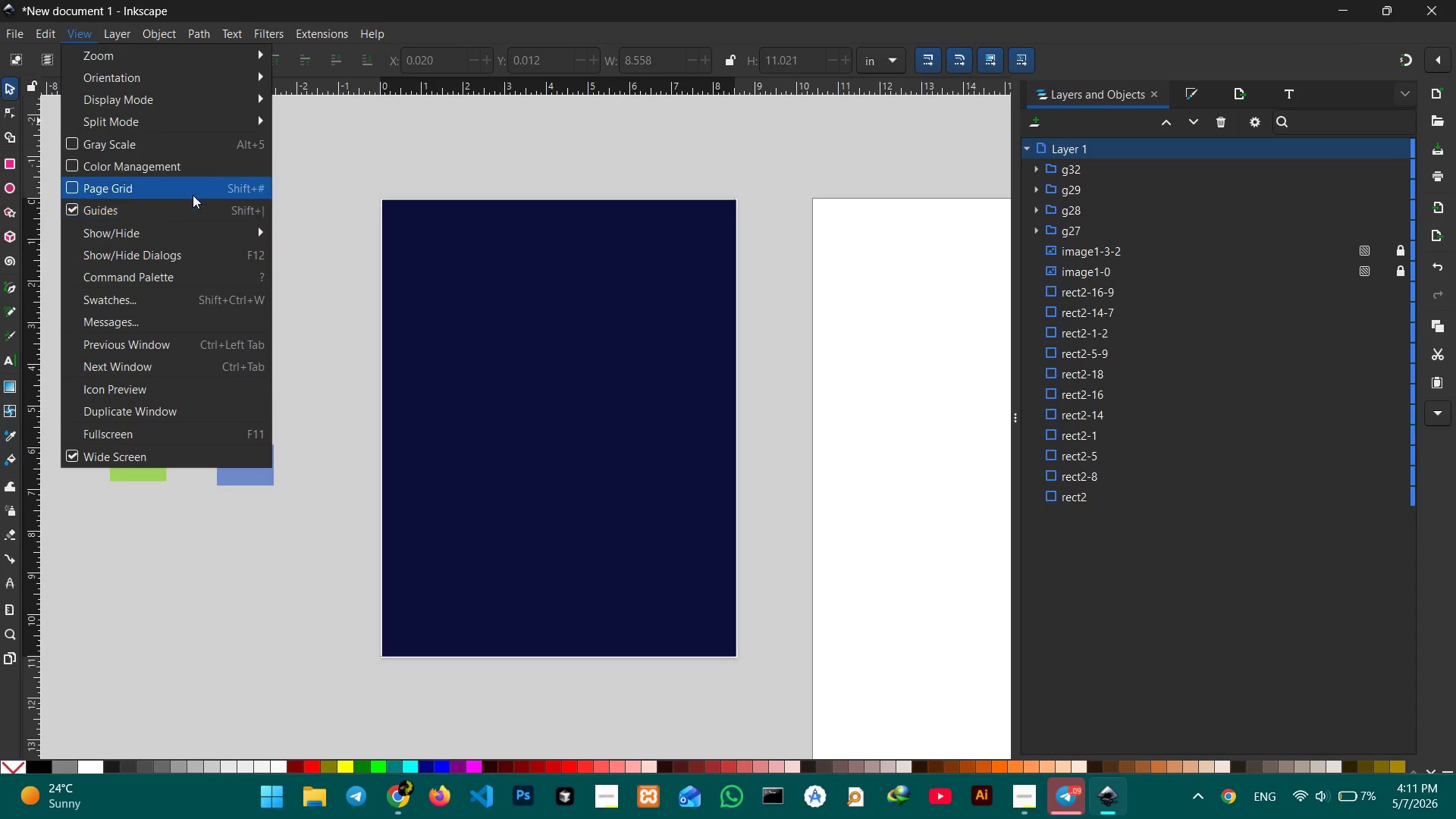 
left_click([193, 189])
 